 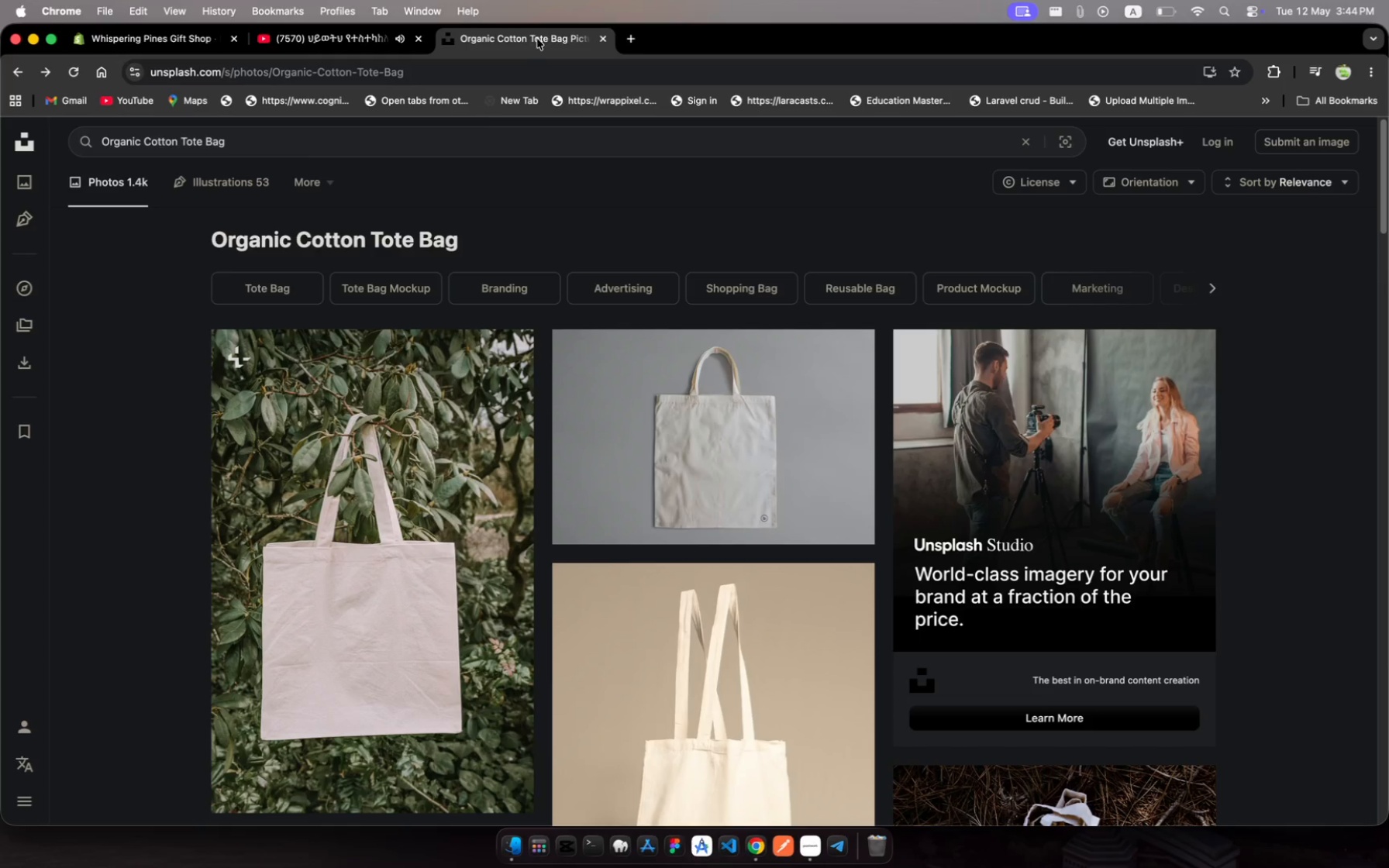 
left_click([274, 140])
 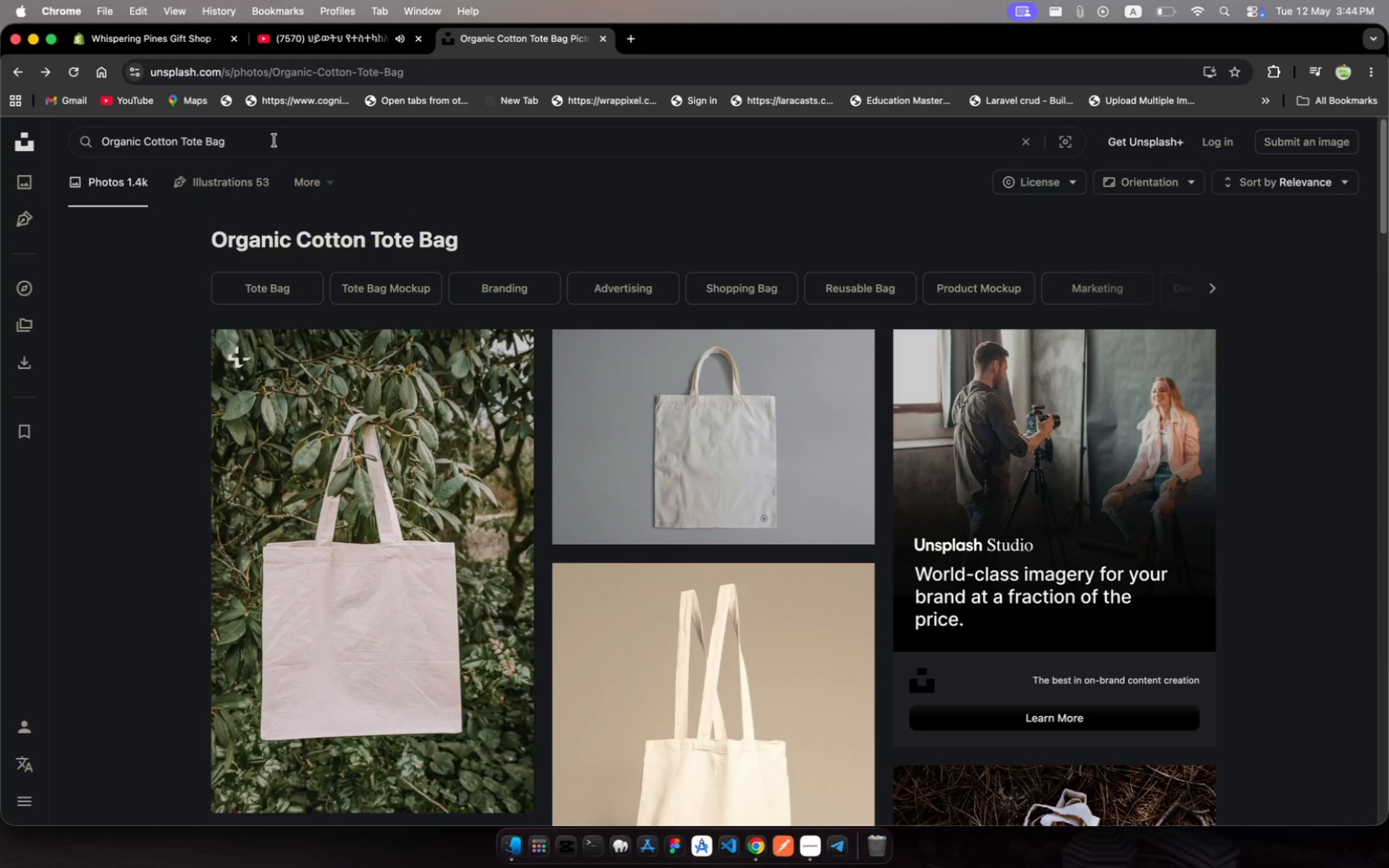 
key(Meta+A)
 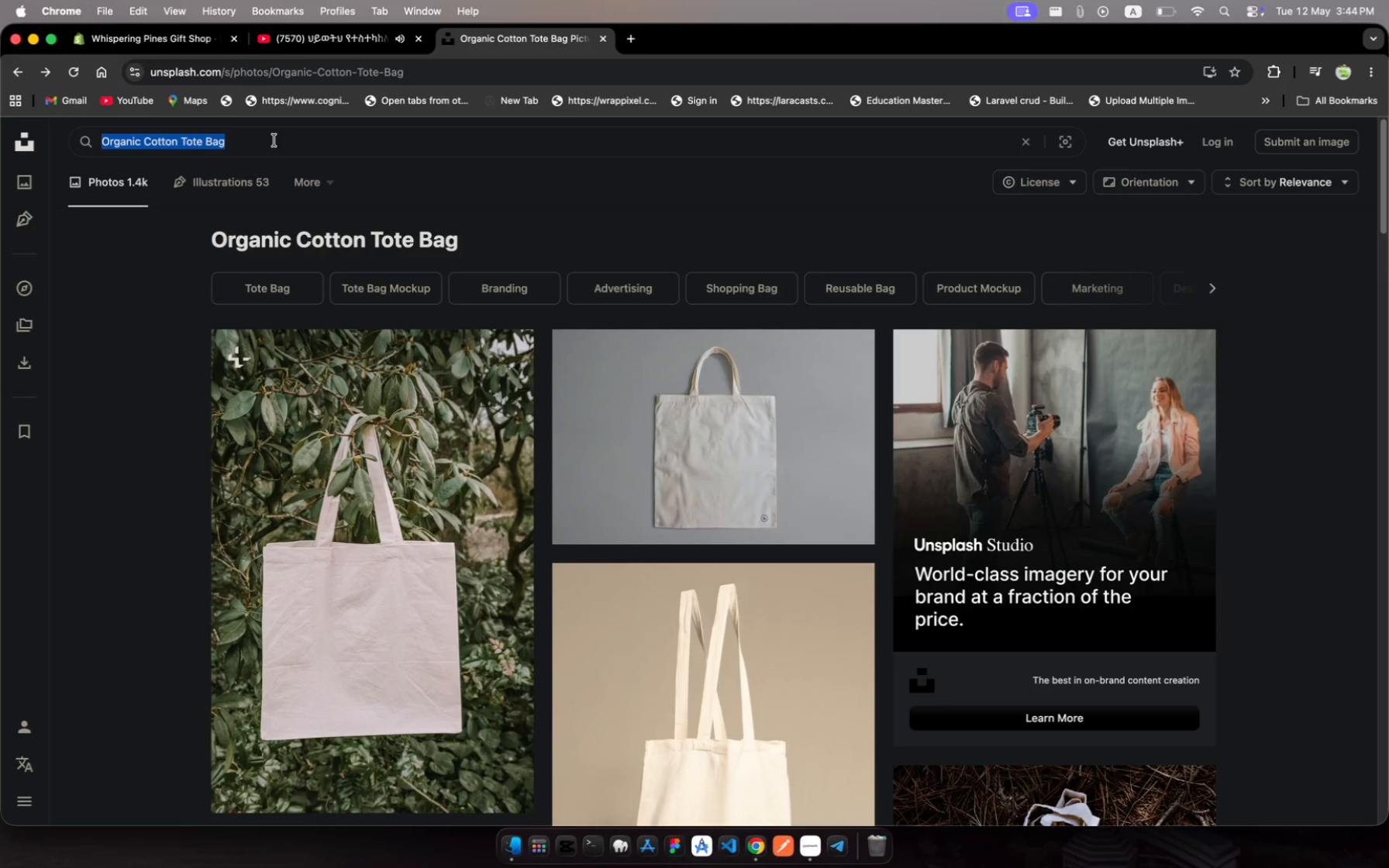 
type(willow )
 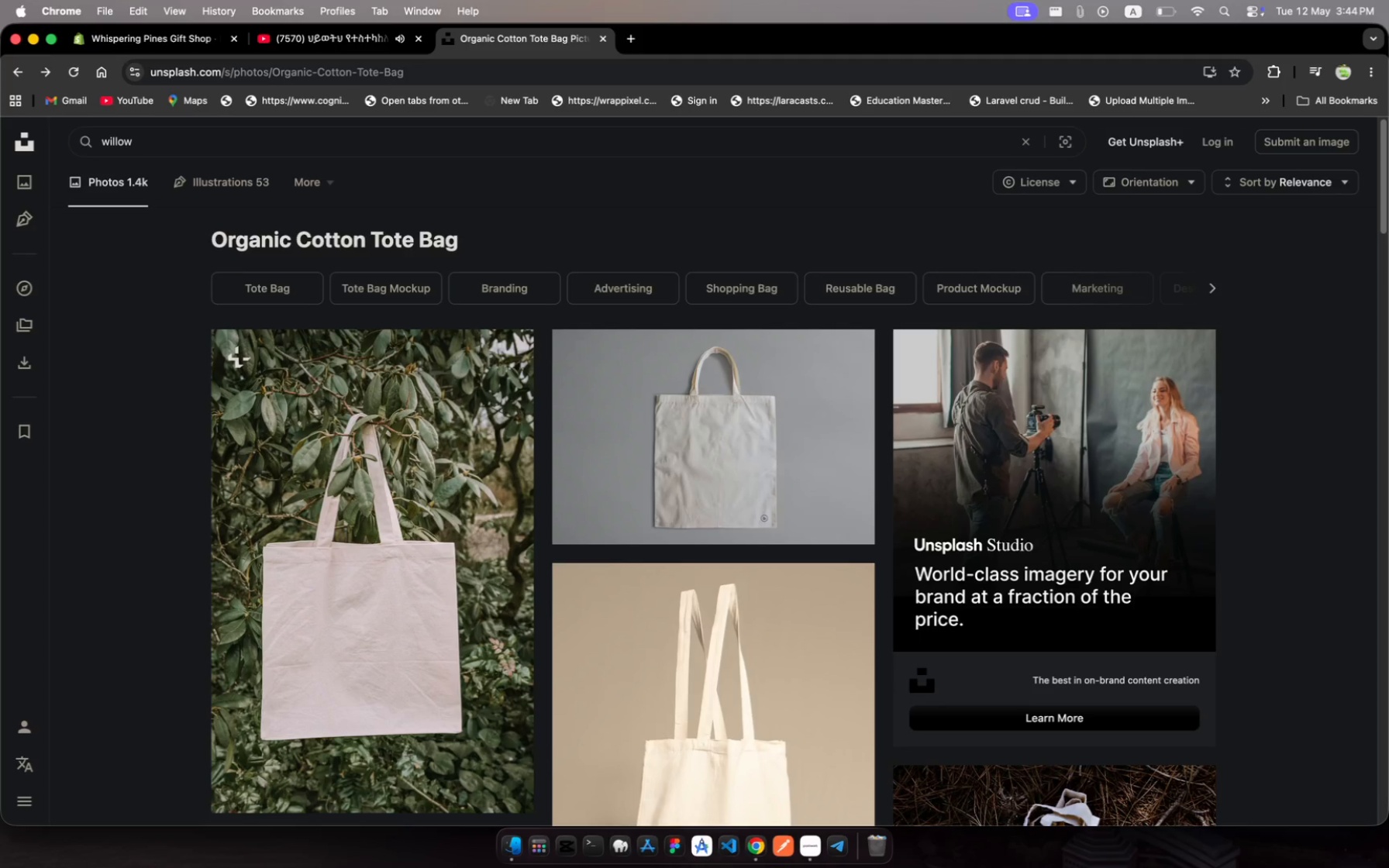 
key(Meta+V)
 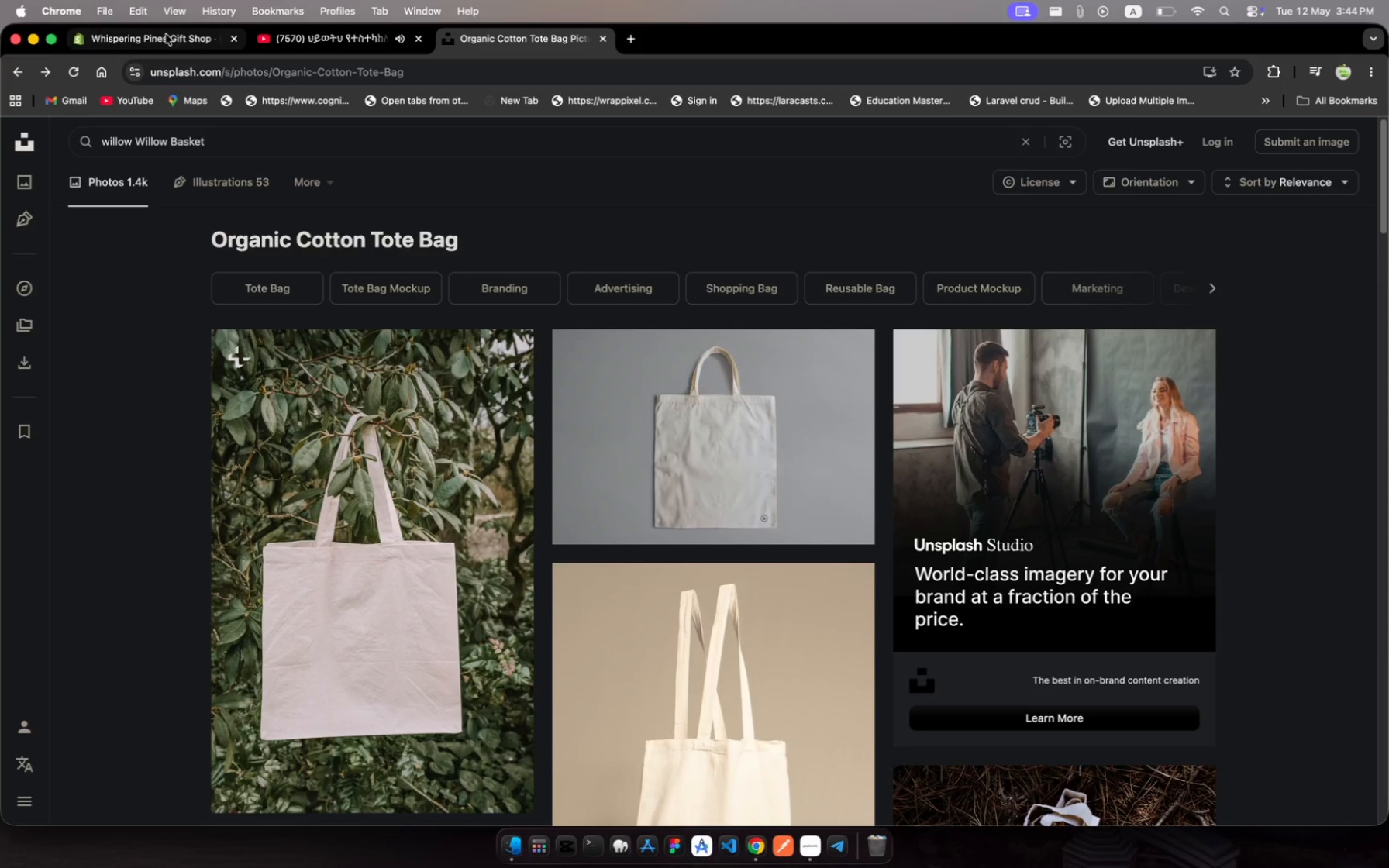 
left_click([155, 29])
 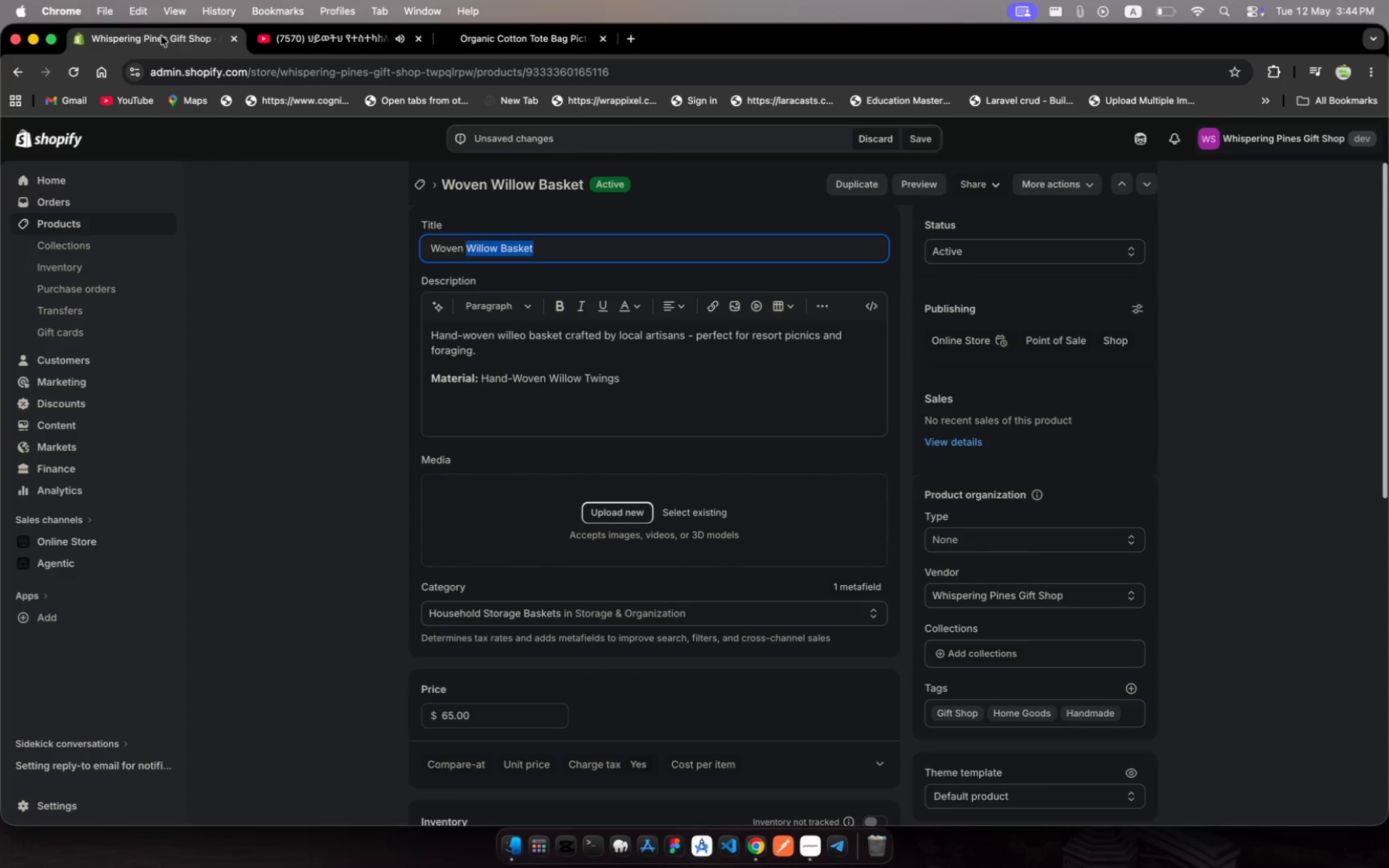 
left_click([494, 41])
 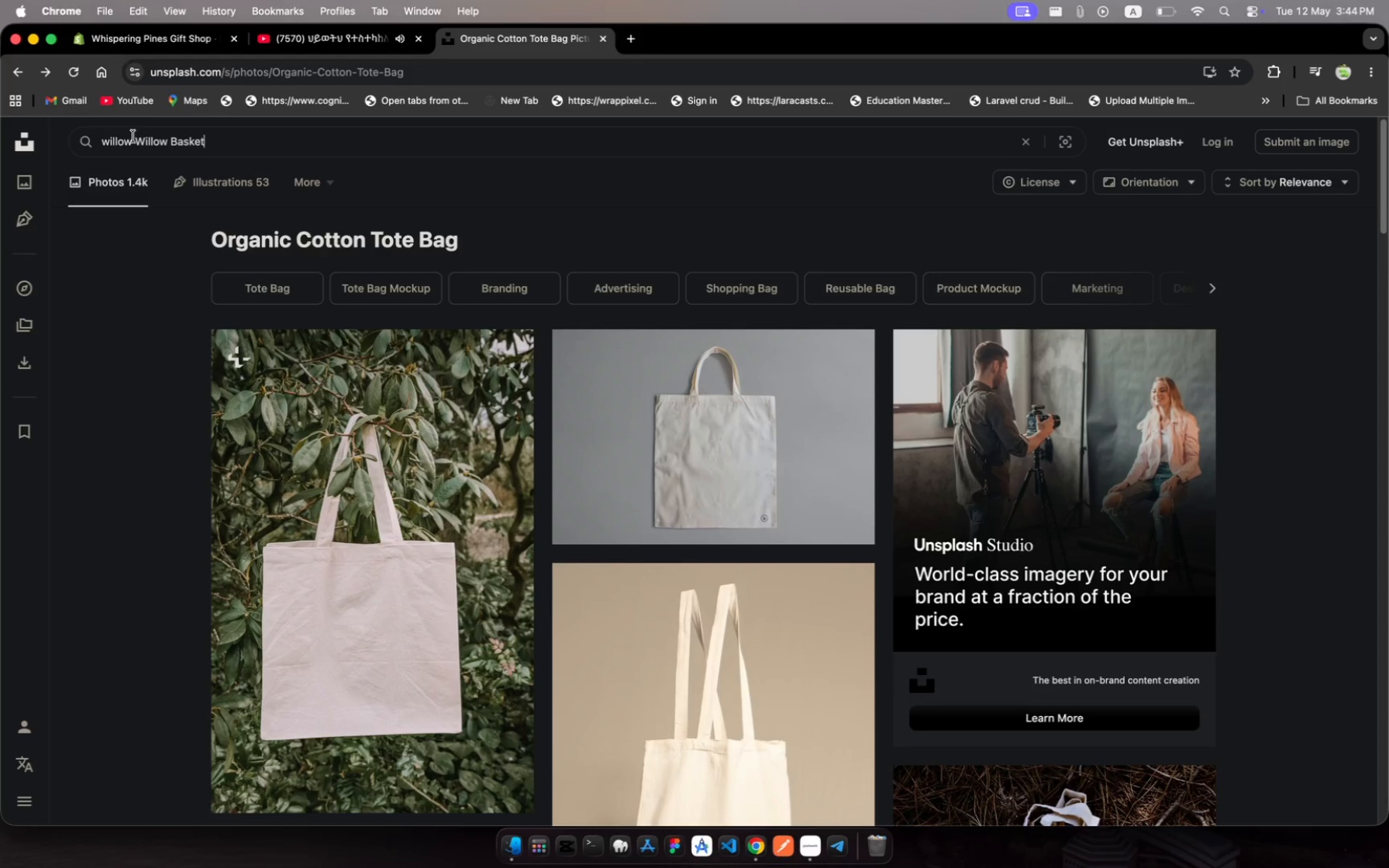 
left_click([133, 140])
 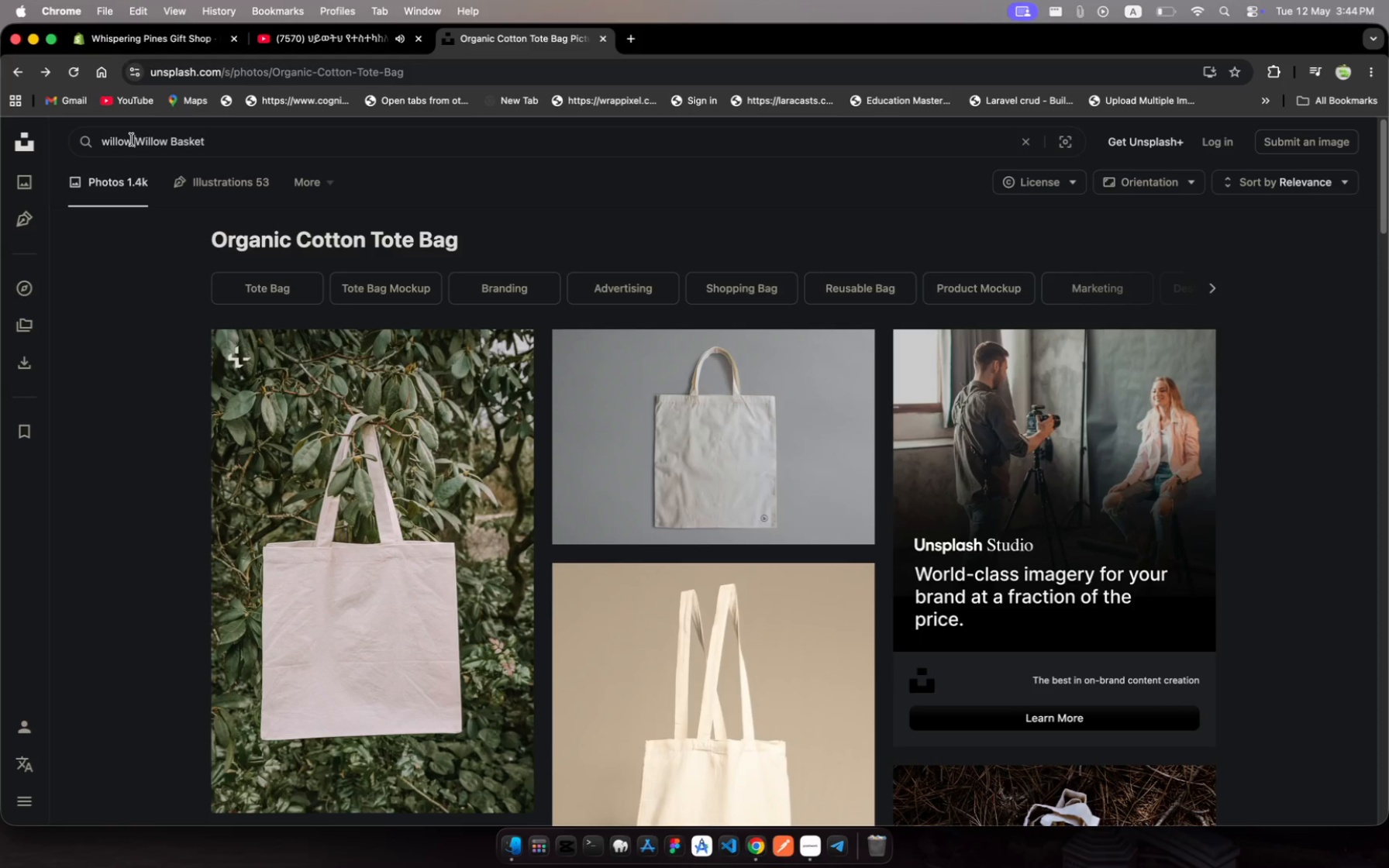 
left_click_drag(start_coordinate=[133, 140], to_coordinate=[110, 137])
 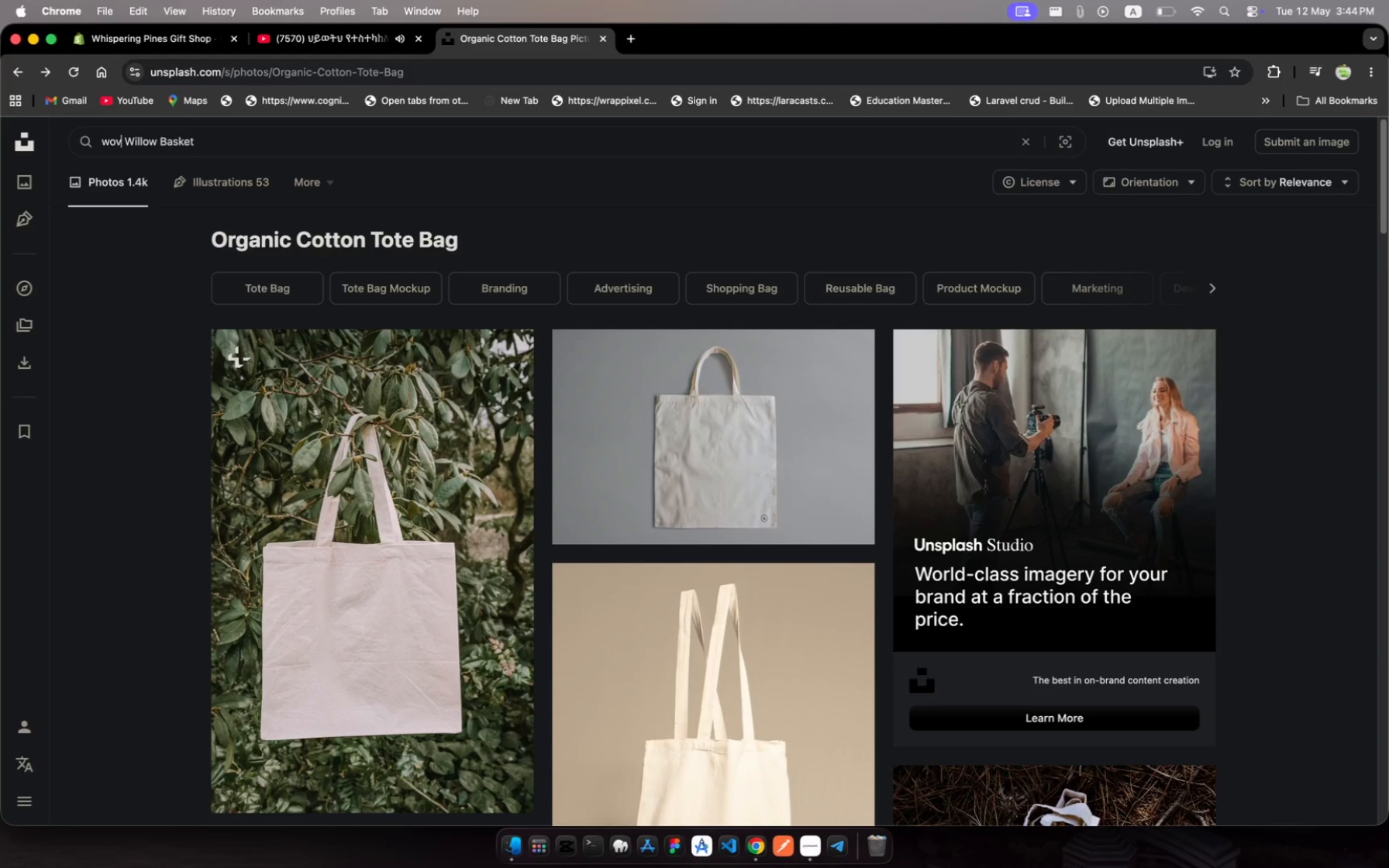 
type(oven)
 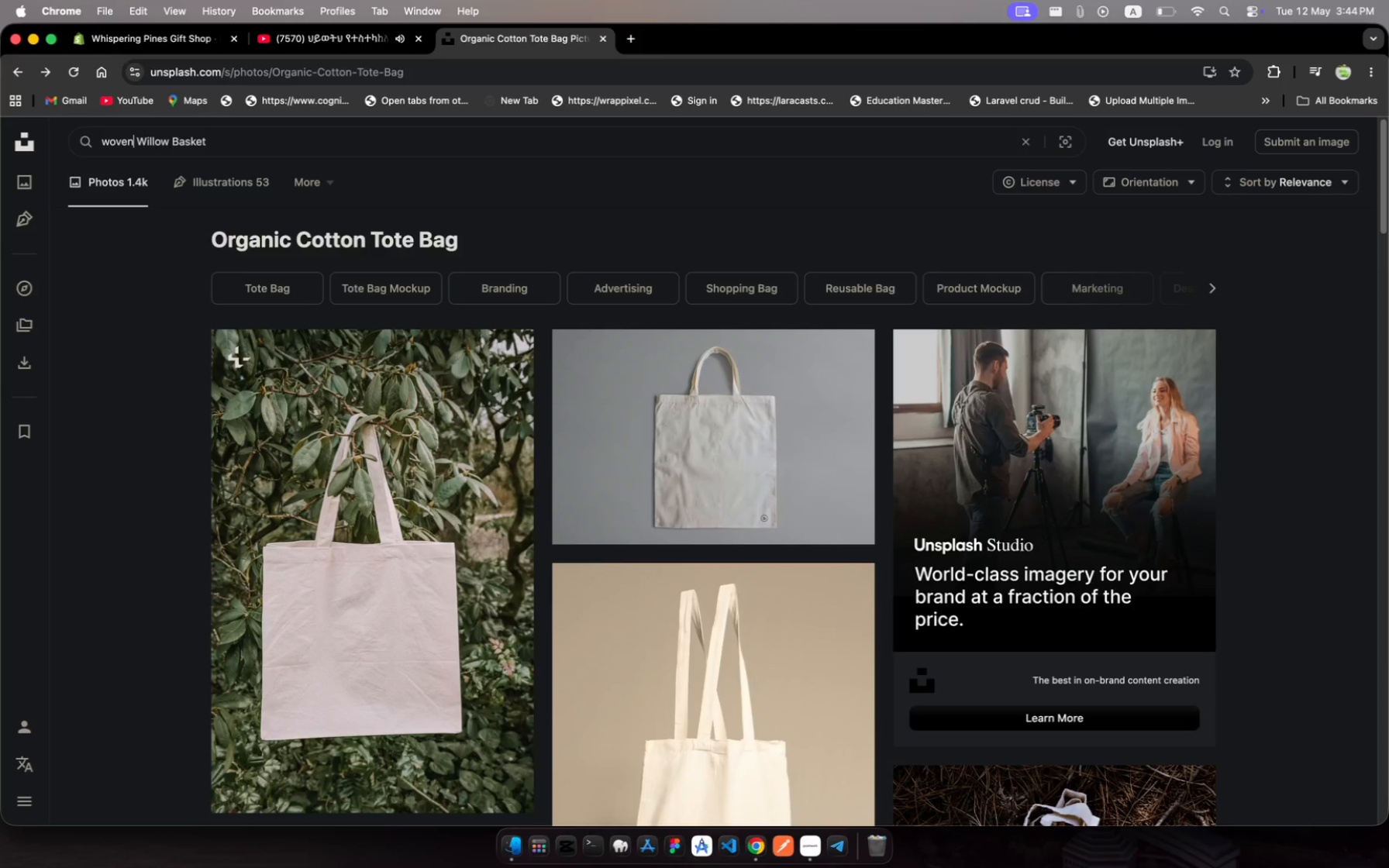 
key(Enter)
 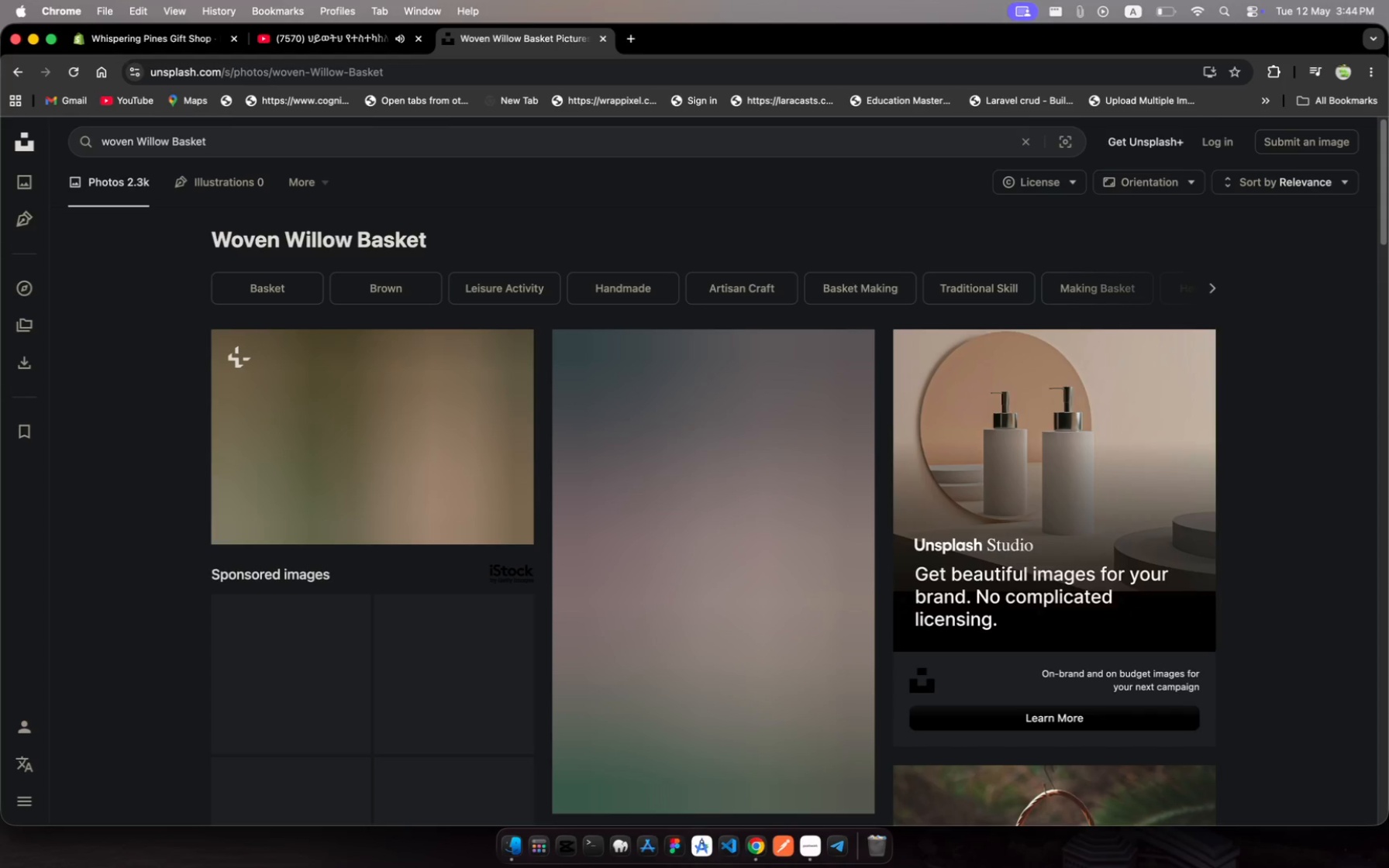 
scroll: coordinate [959, 455], scroll_direction: down, amount: 47.0
 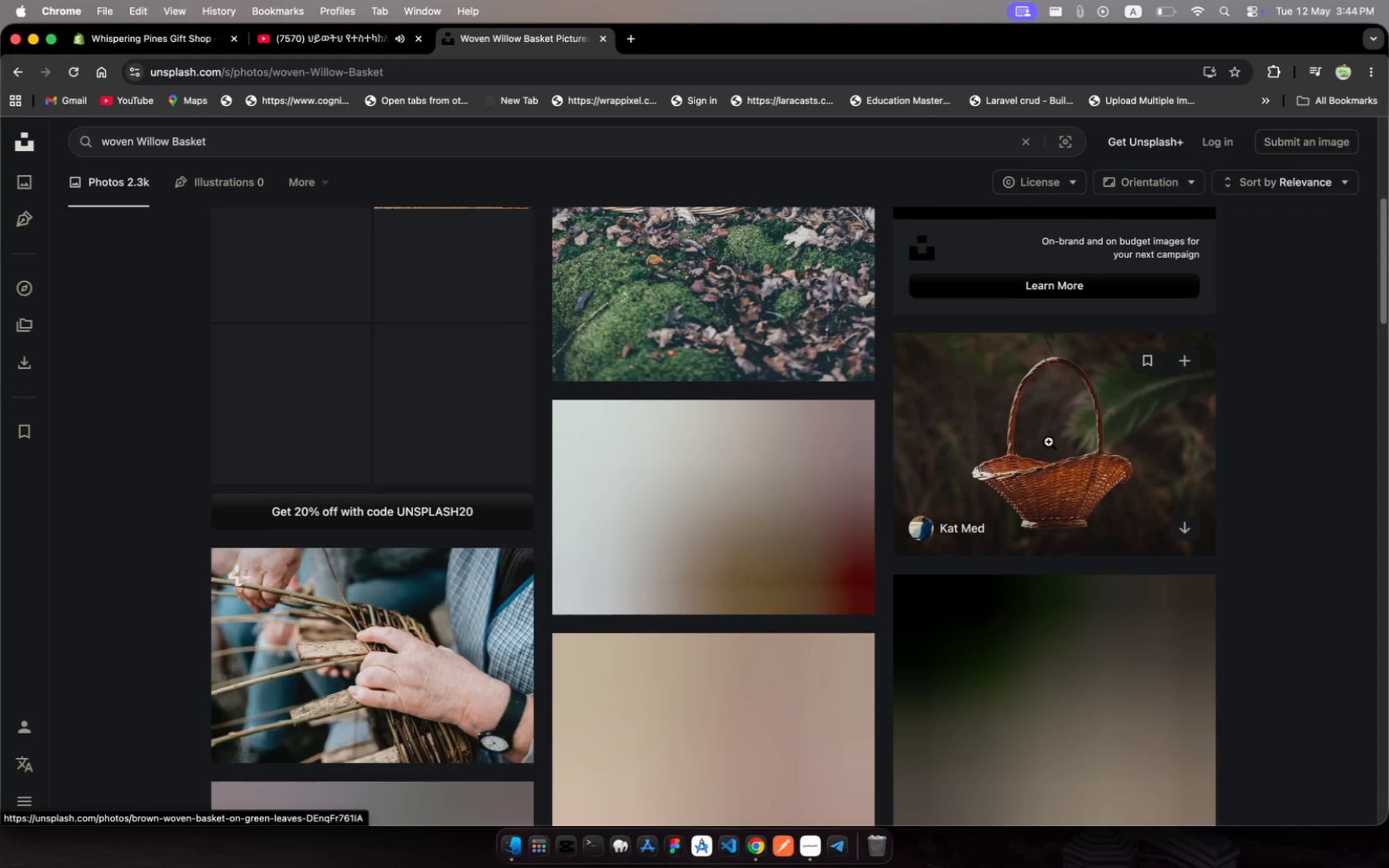 
left_click([1063, 439])
 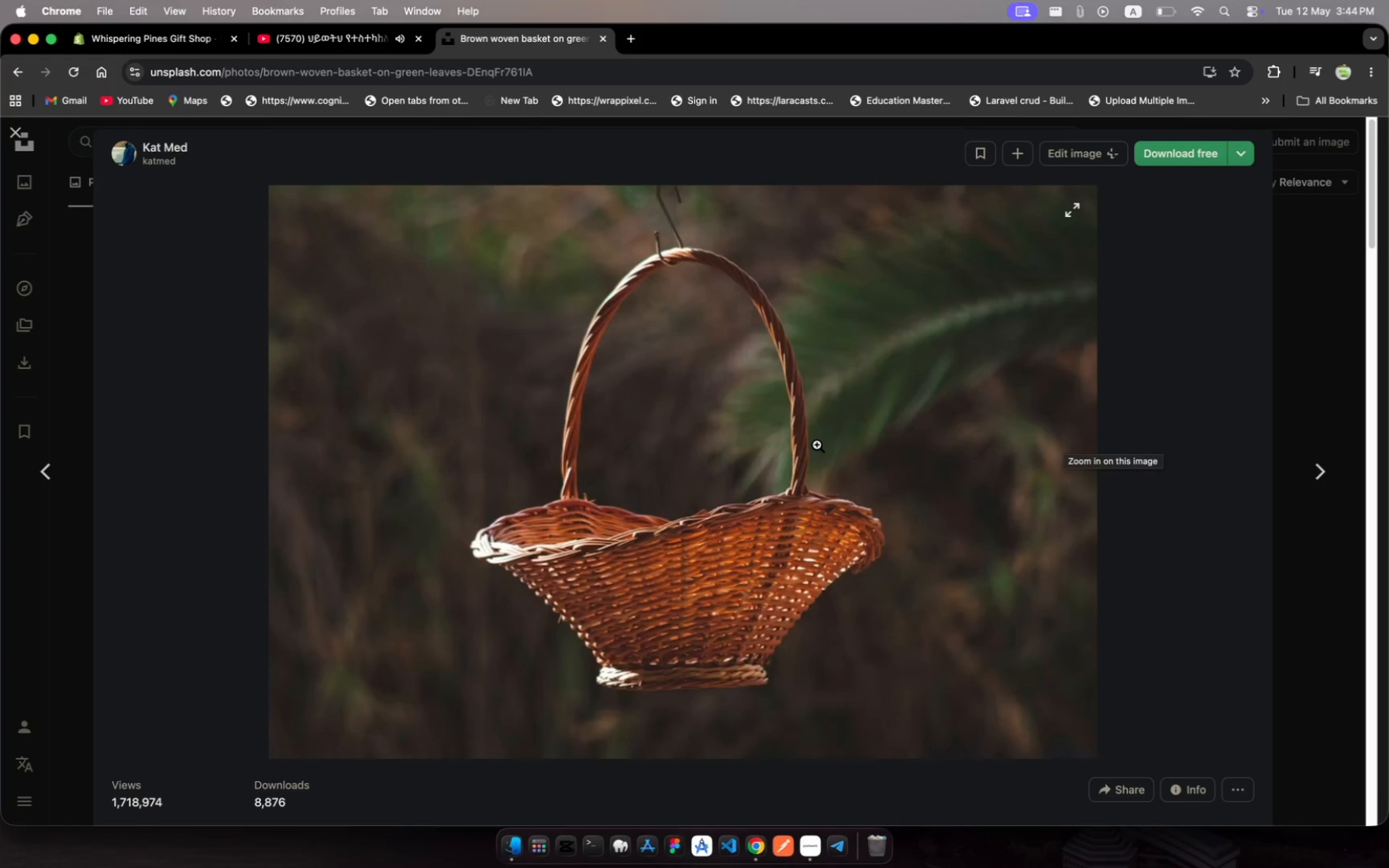 
right_click([817, 445])
 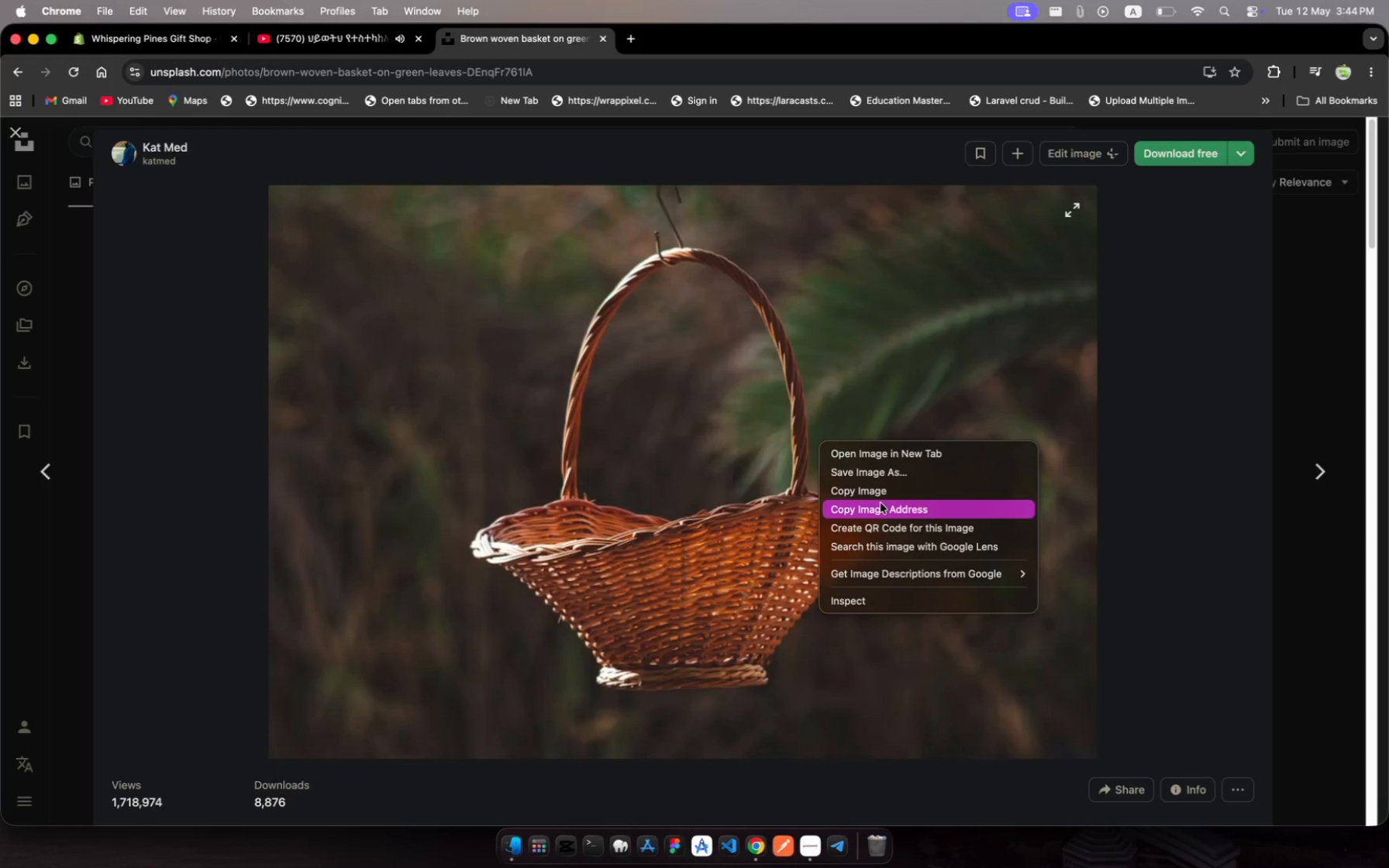 
left_click([881, 505])
 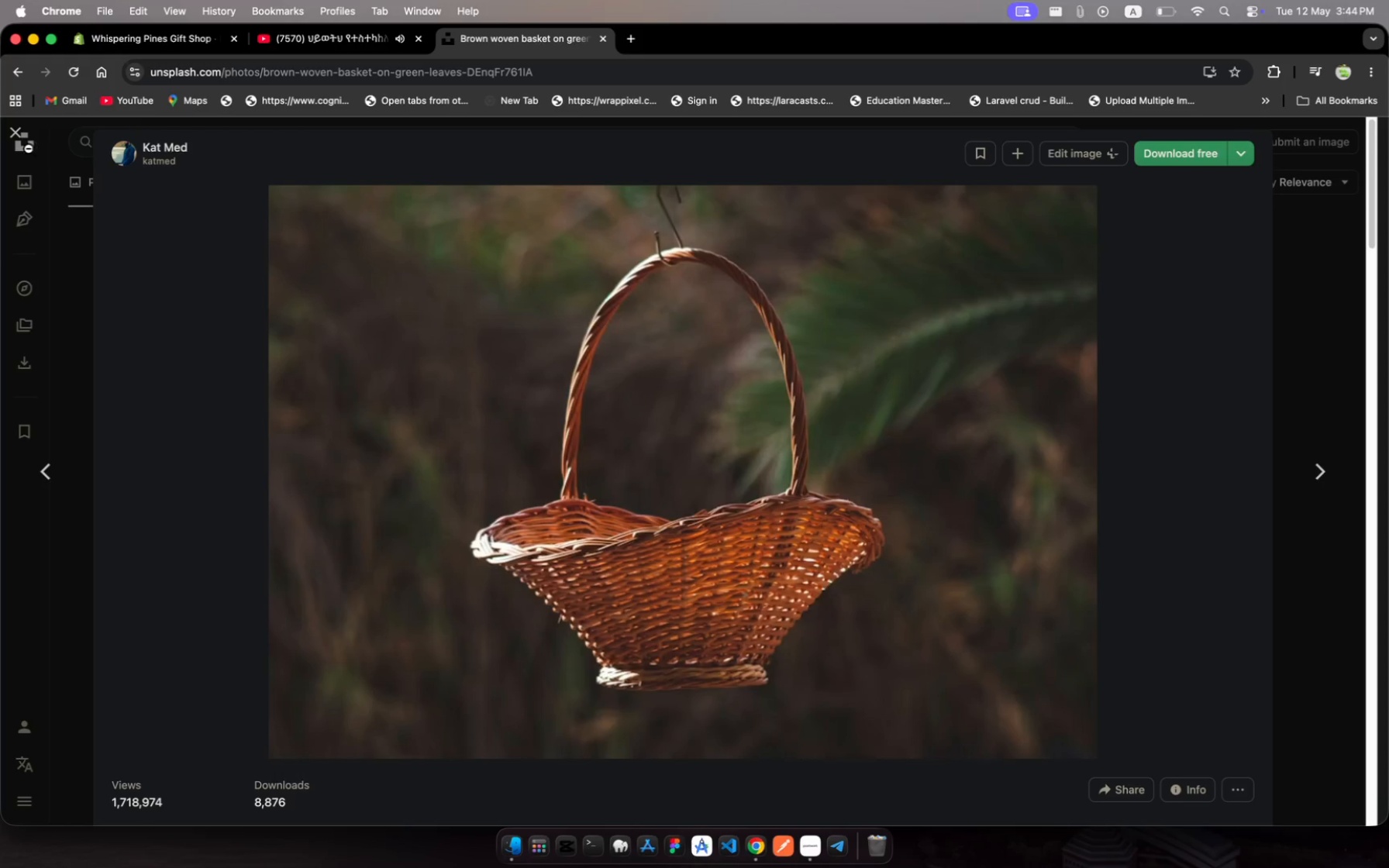 
left_click([11, 125])
 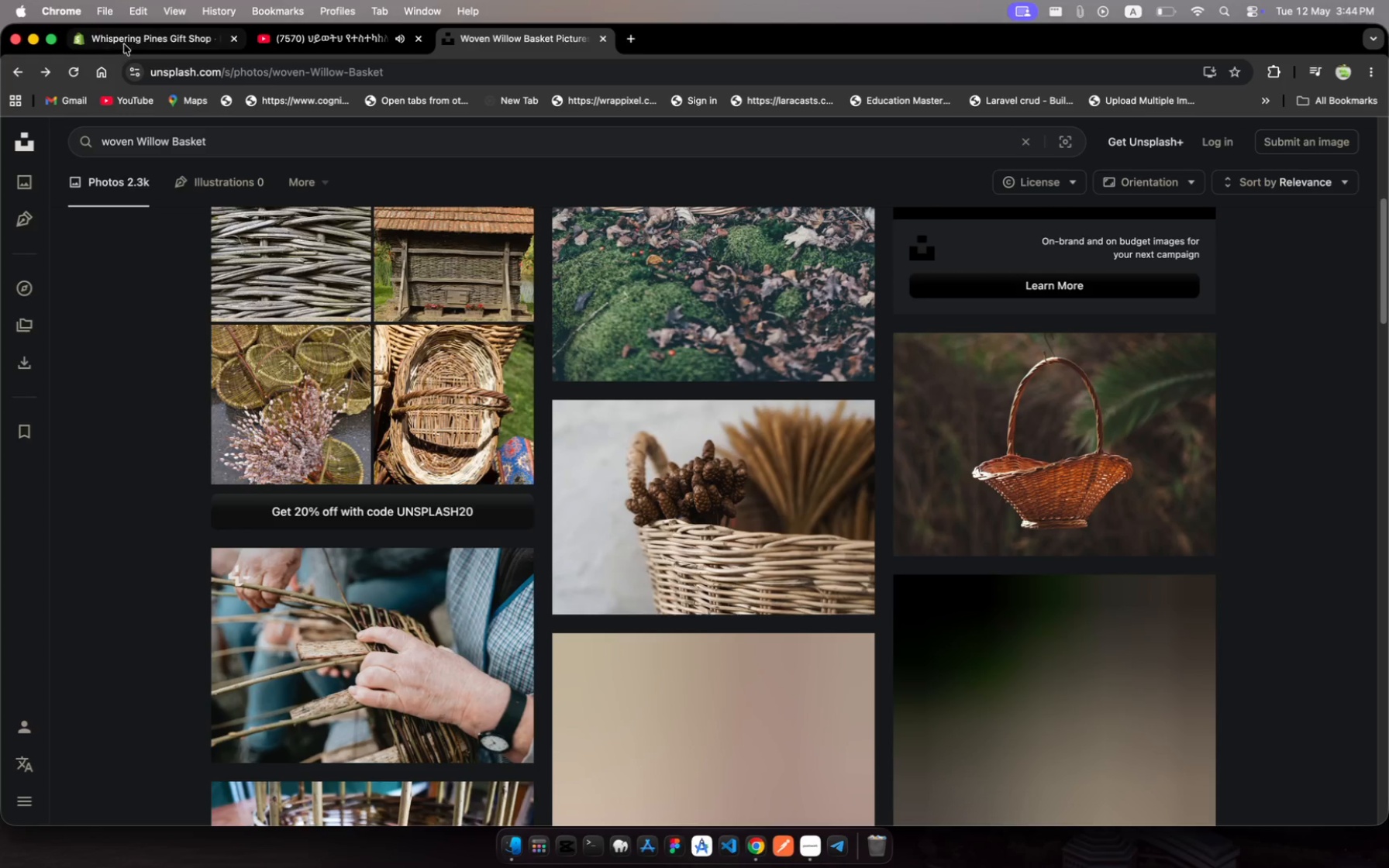 
left_click([133, 37])
 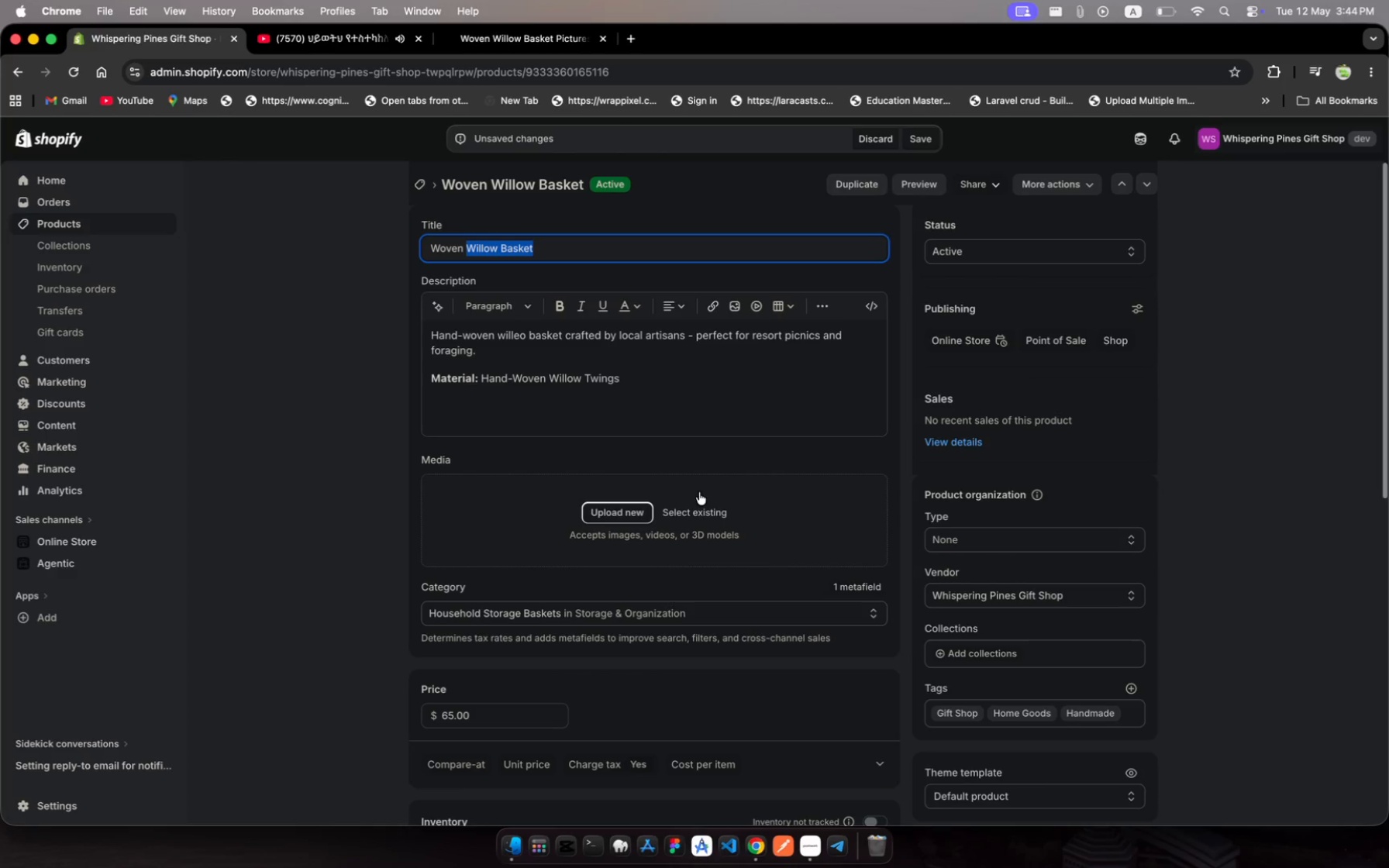 
left_click([702, 512])
 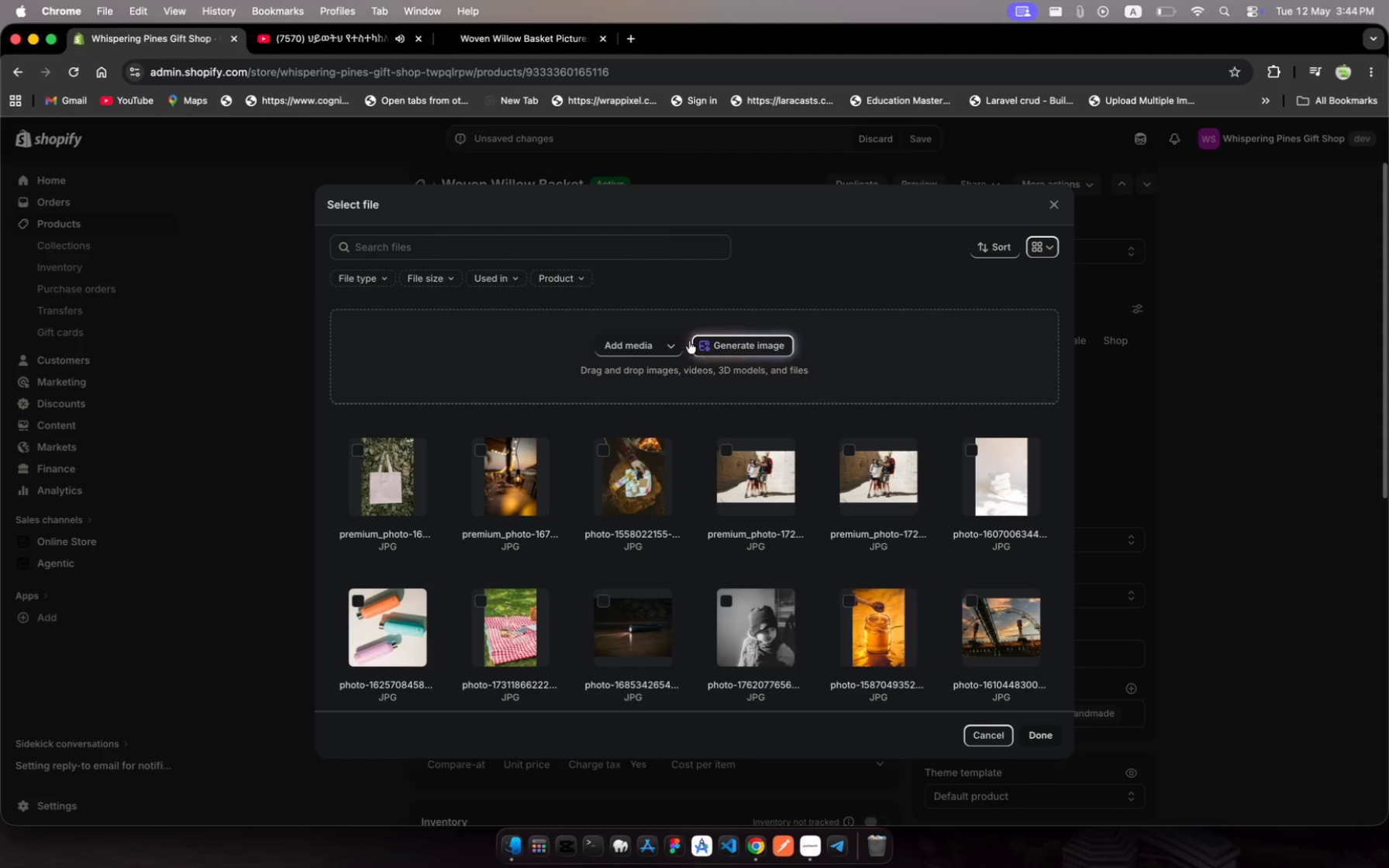 
left_click([666, 346])
 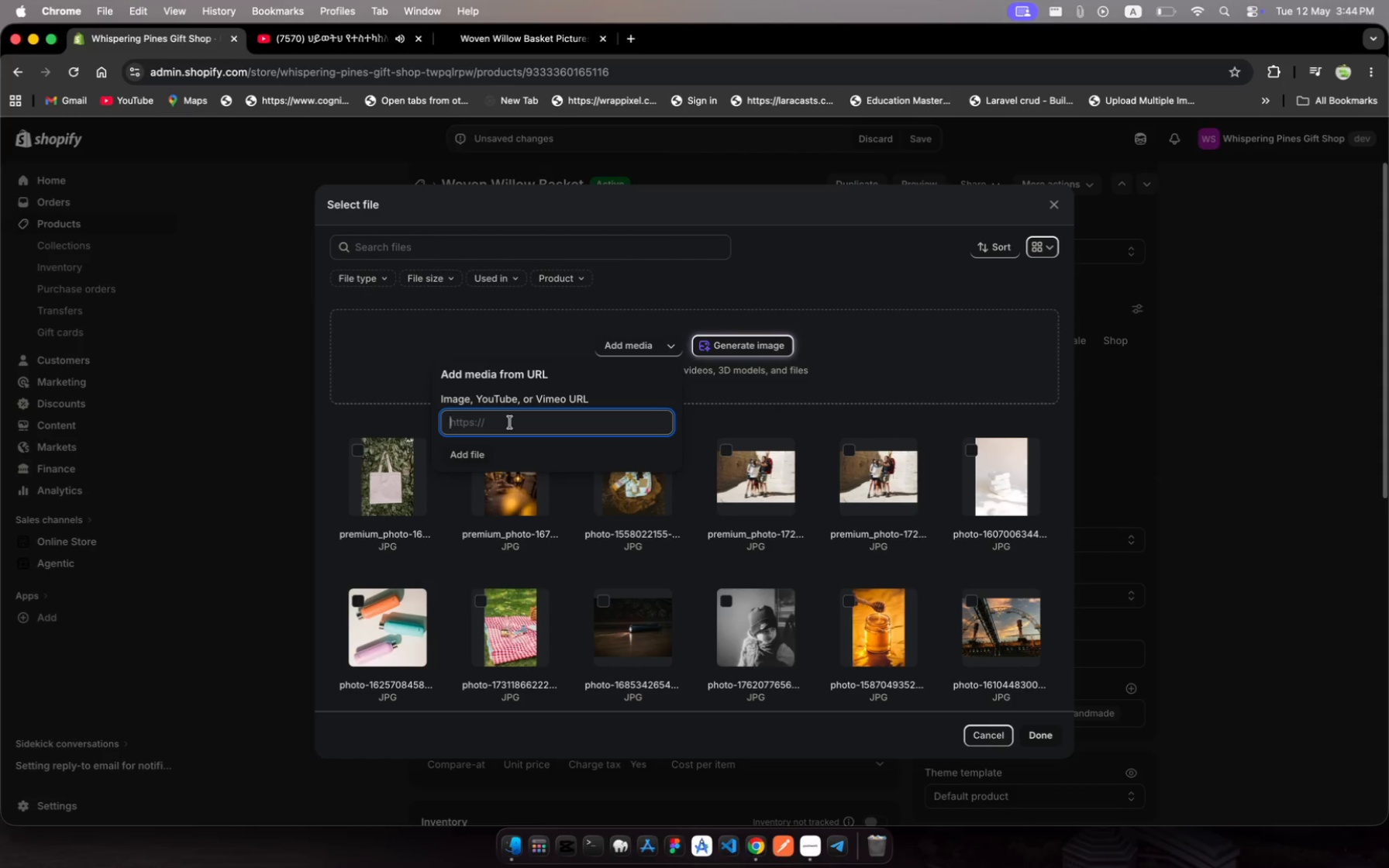 
key(Meta+V)
 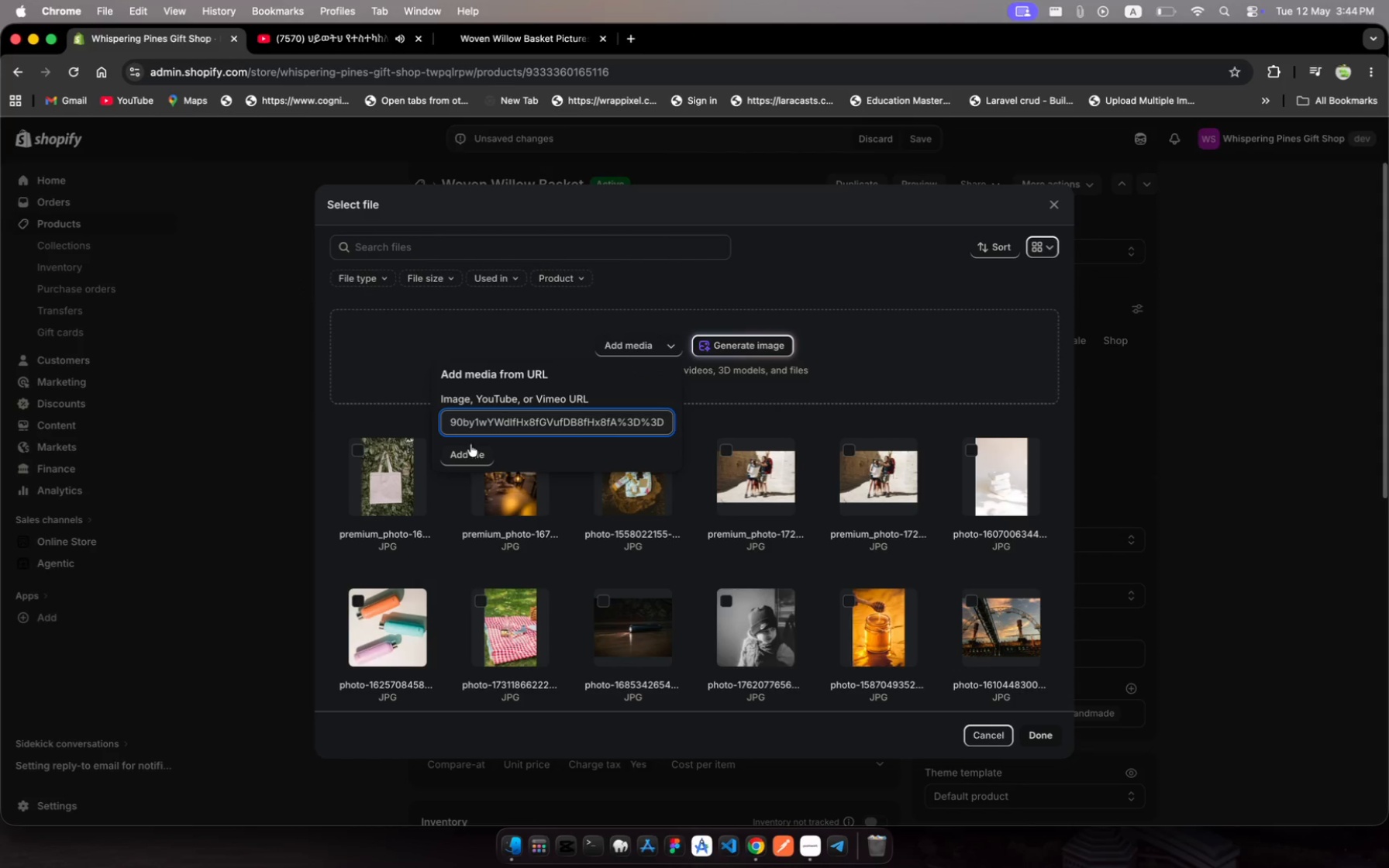 
left_click([470, 453])
 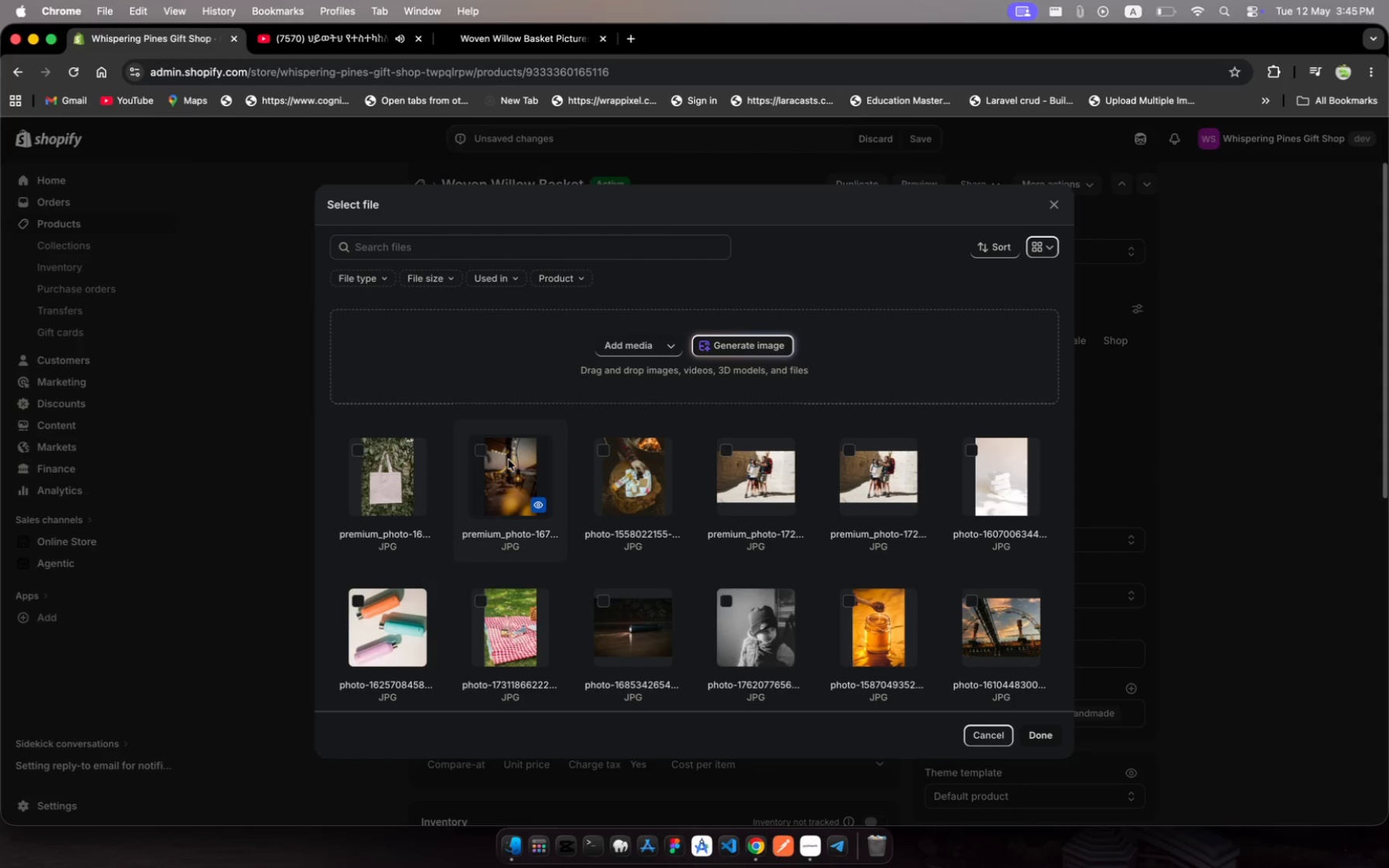 
mouse_move([763, 491])
 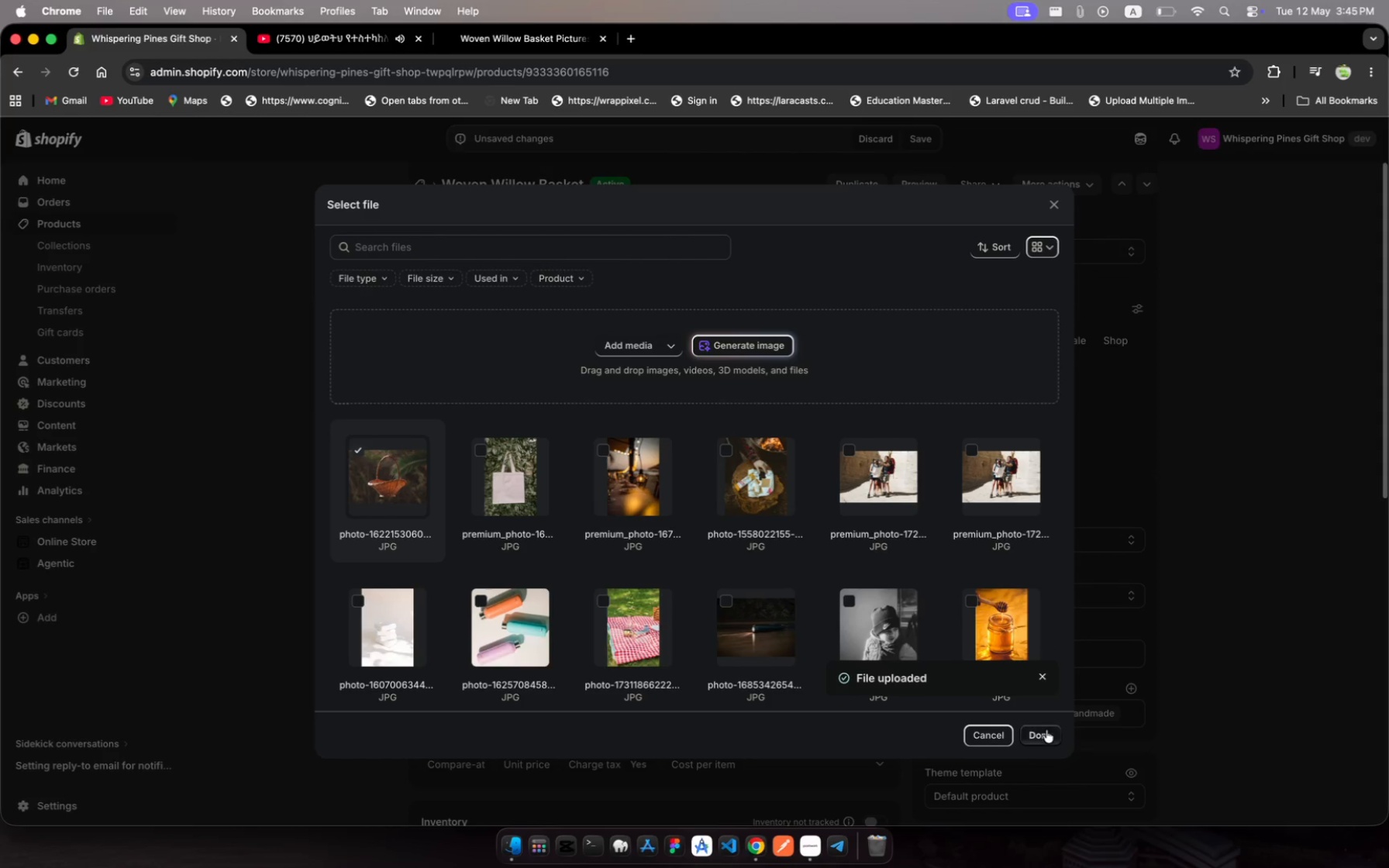 
left_click([1043, 738])
 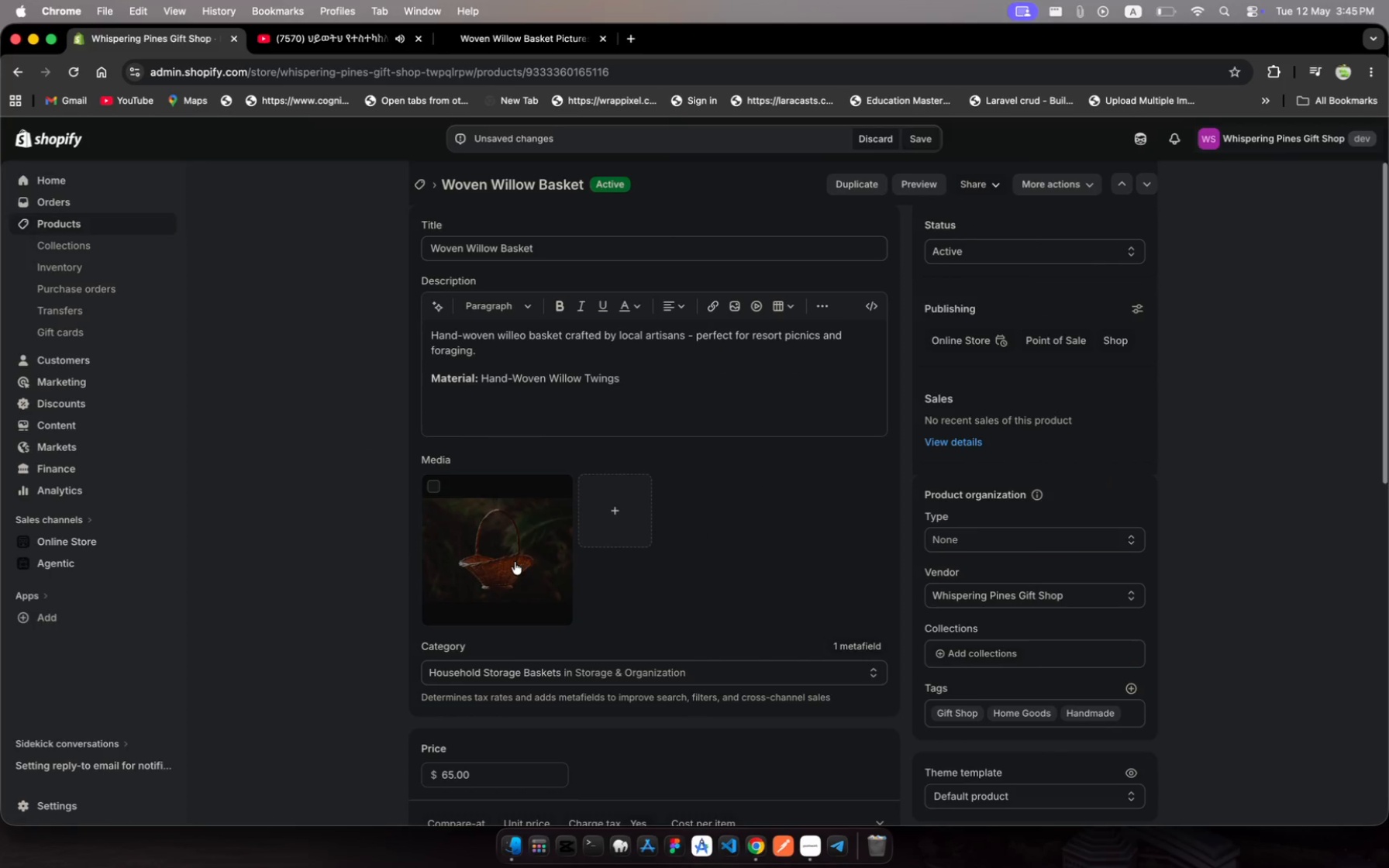 
scroll: coordinate [515, 562], scroll_direction: down, amount: 120.0
 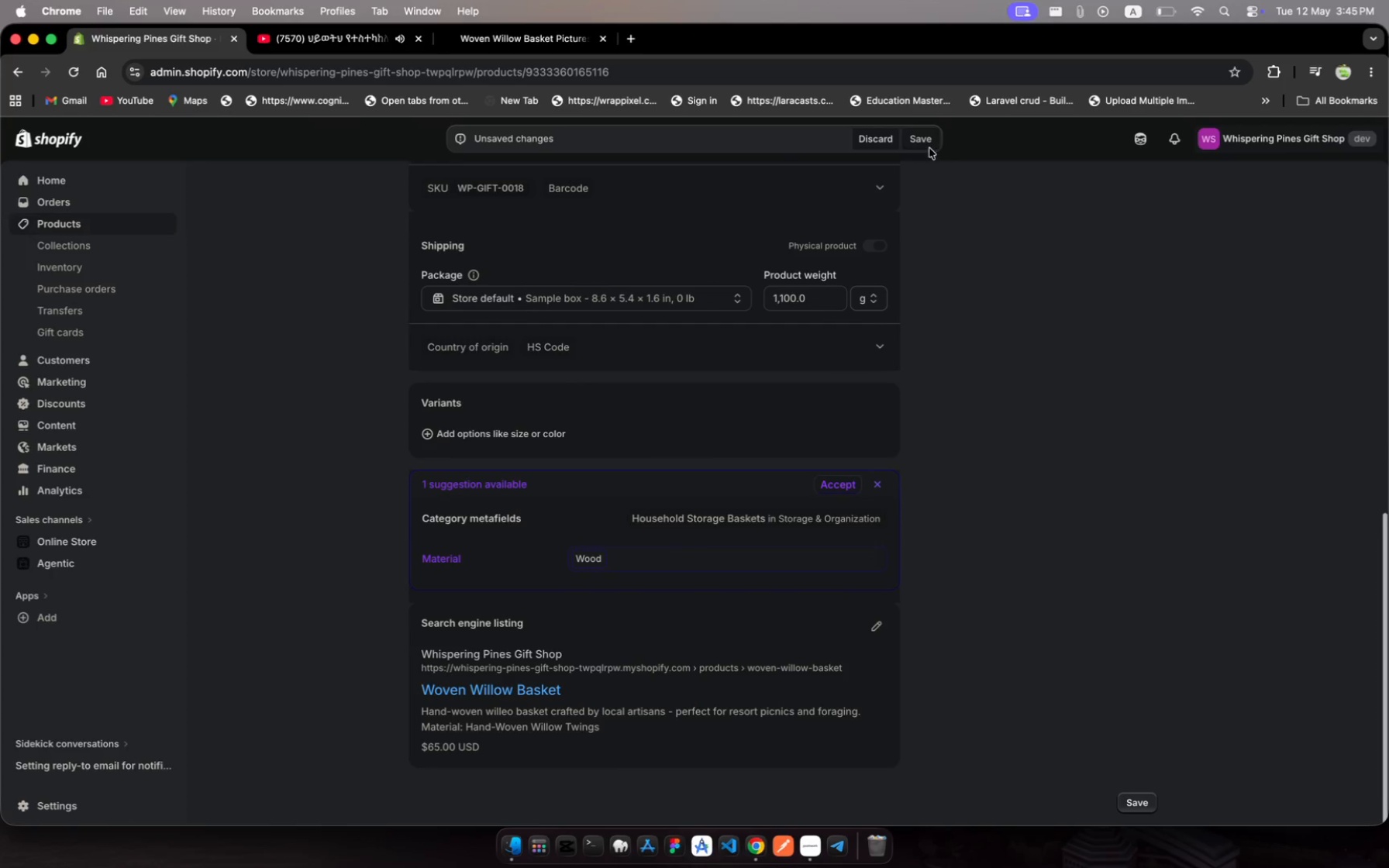 
left_click([928, 146])
 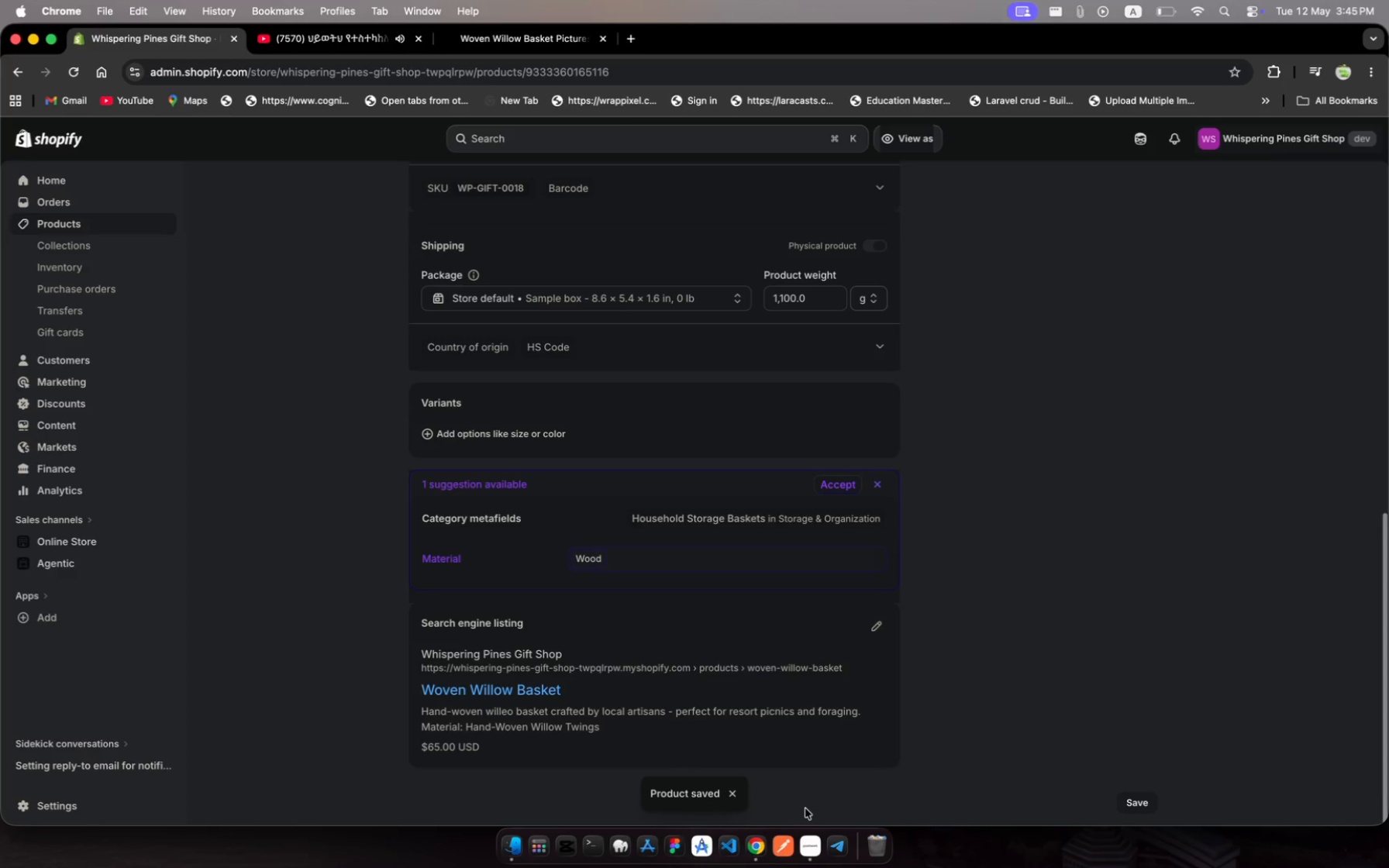 
wait(6.95)
 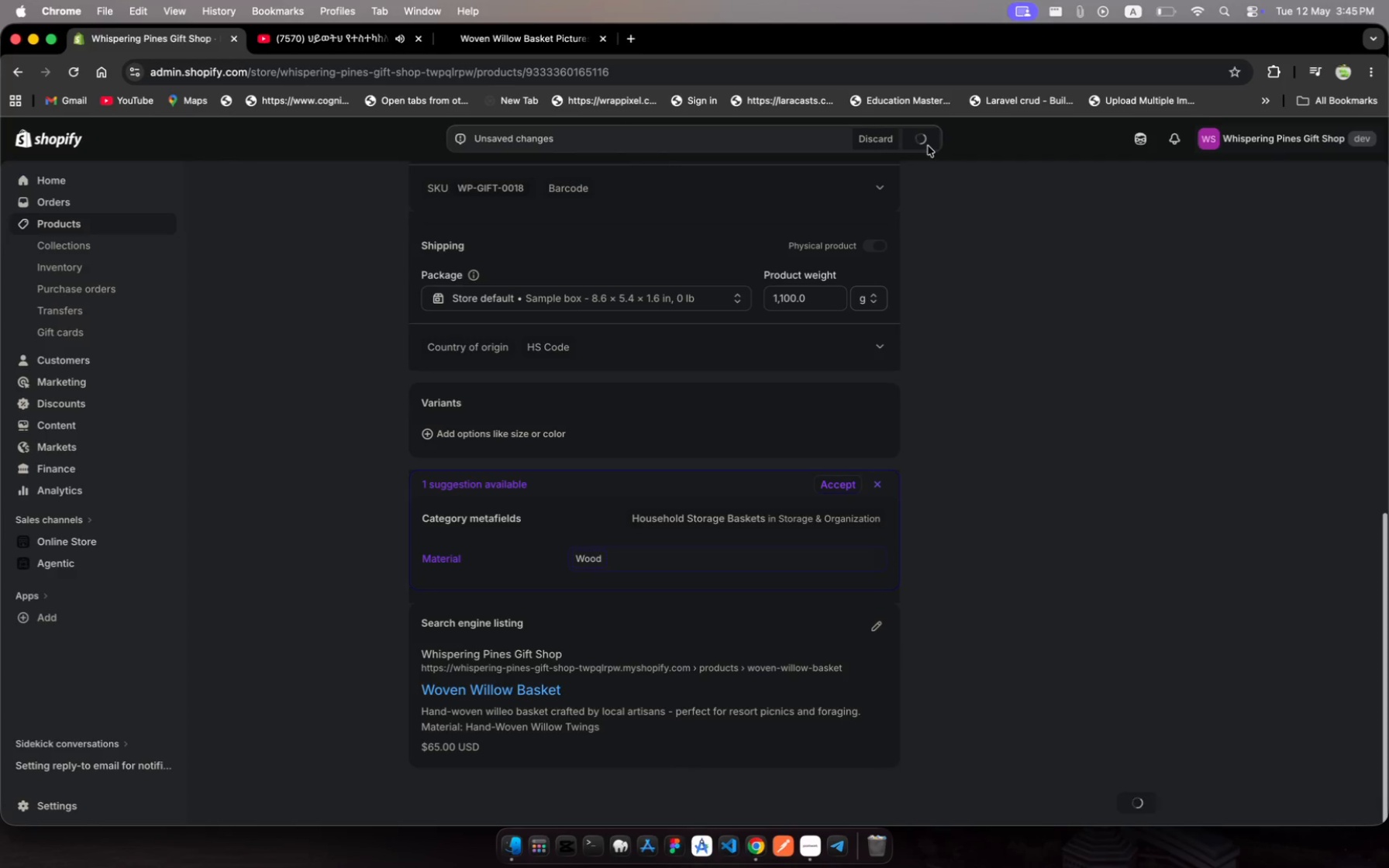 
left_click([131, 228])
 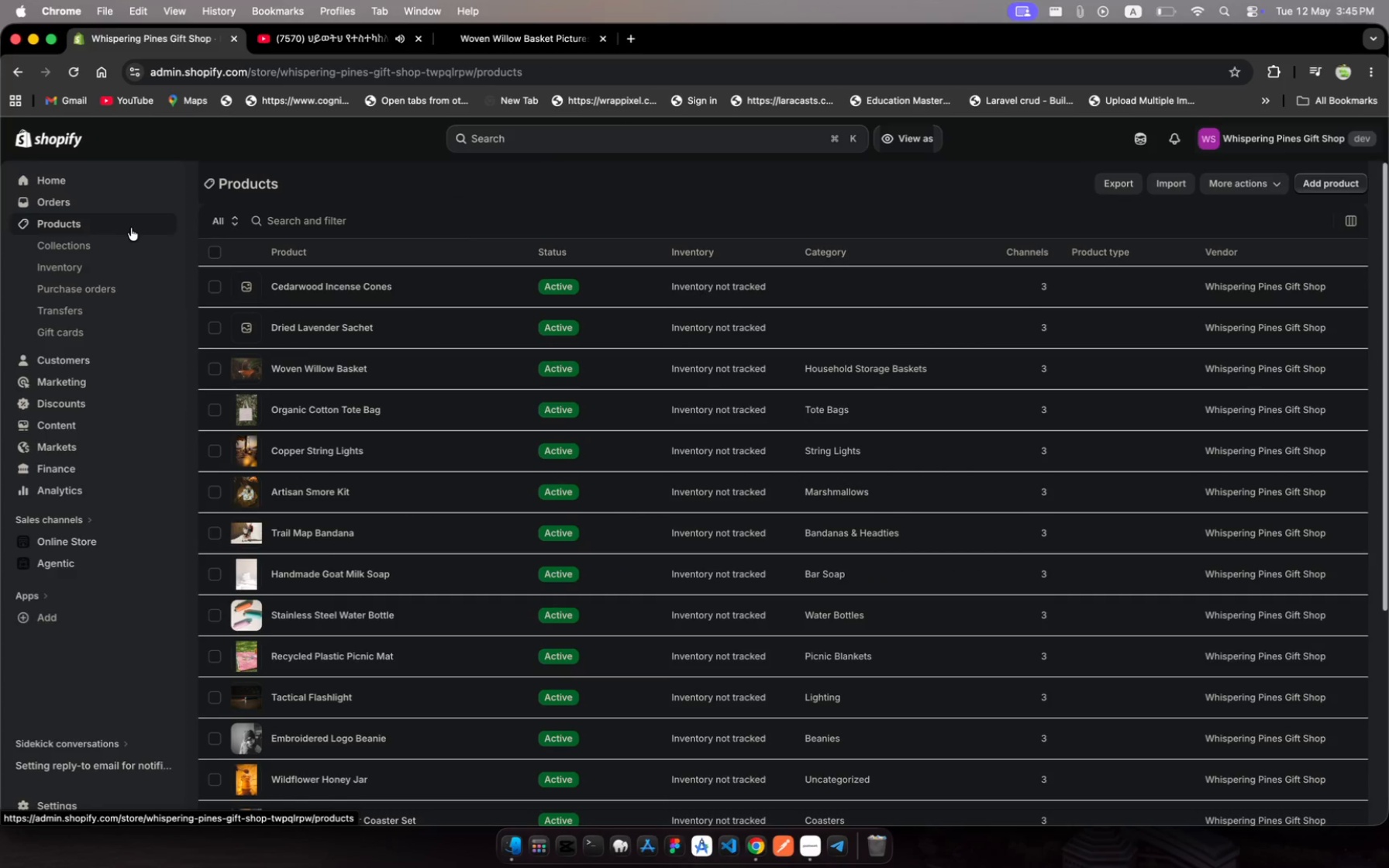 
wait(8.2)
 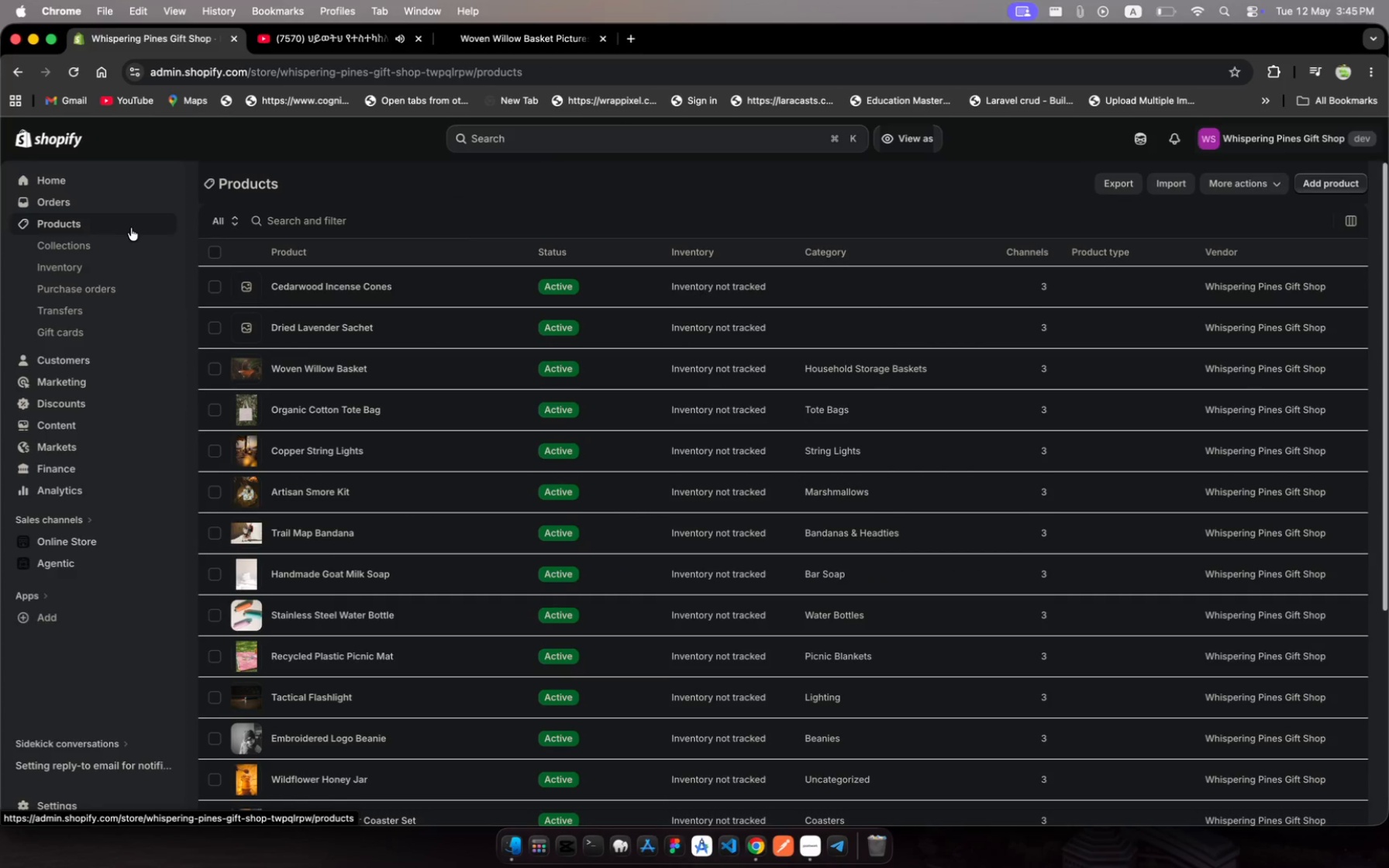 
left_click([810, 326])
 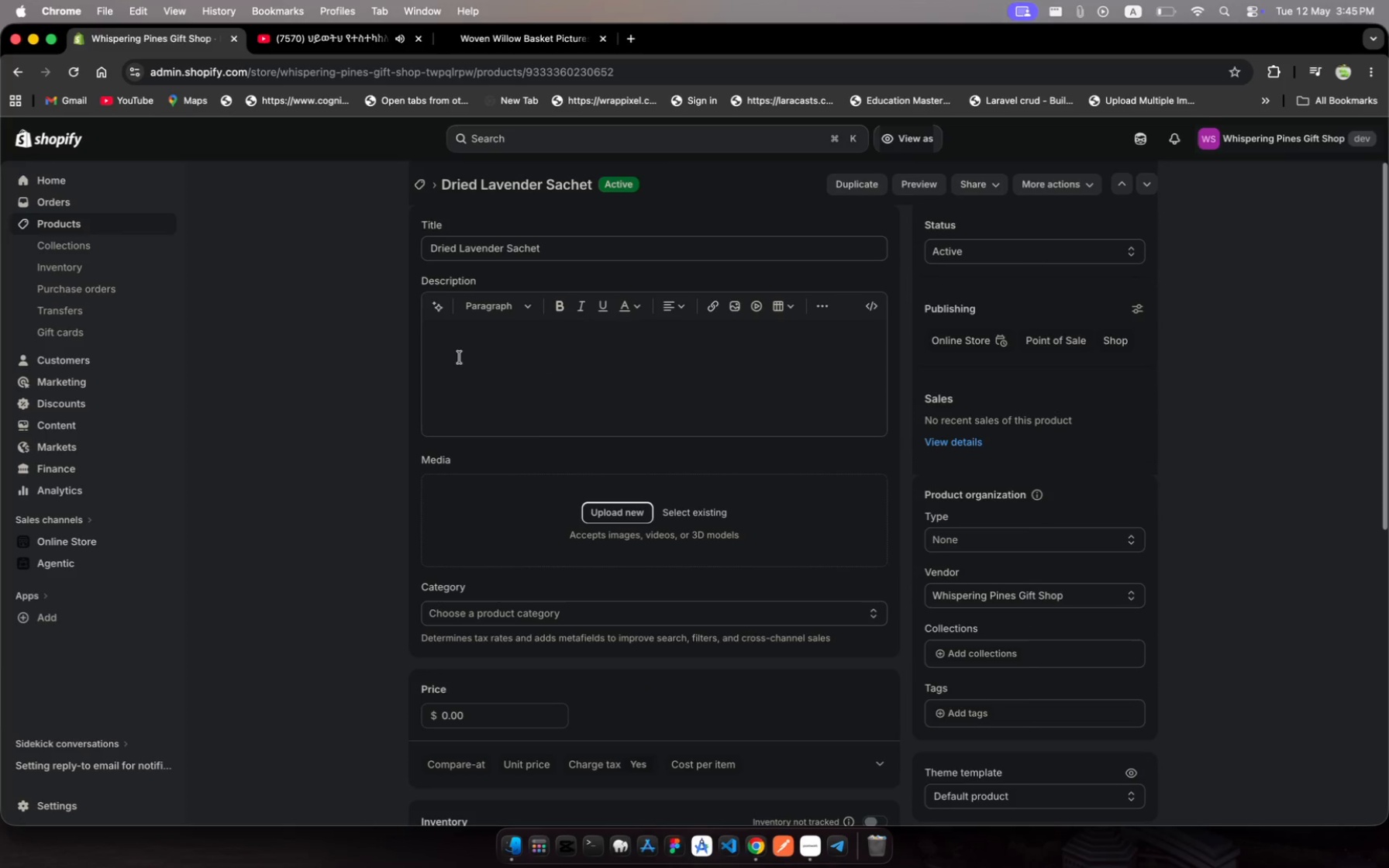 
left_click([460, 357])
 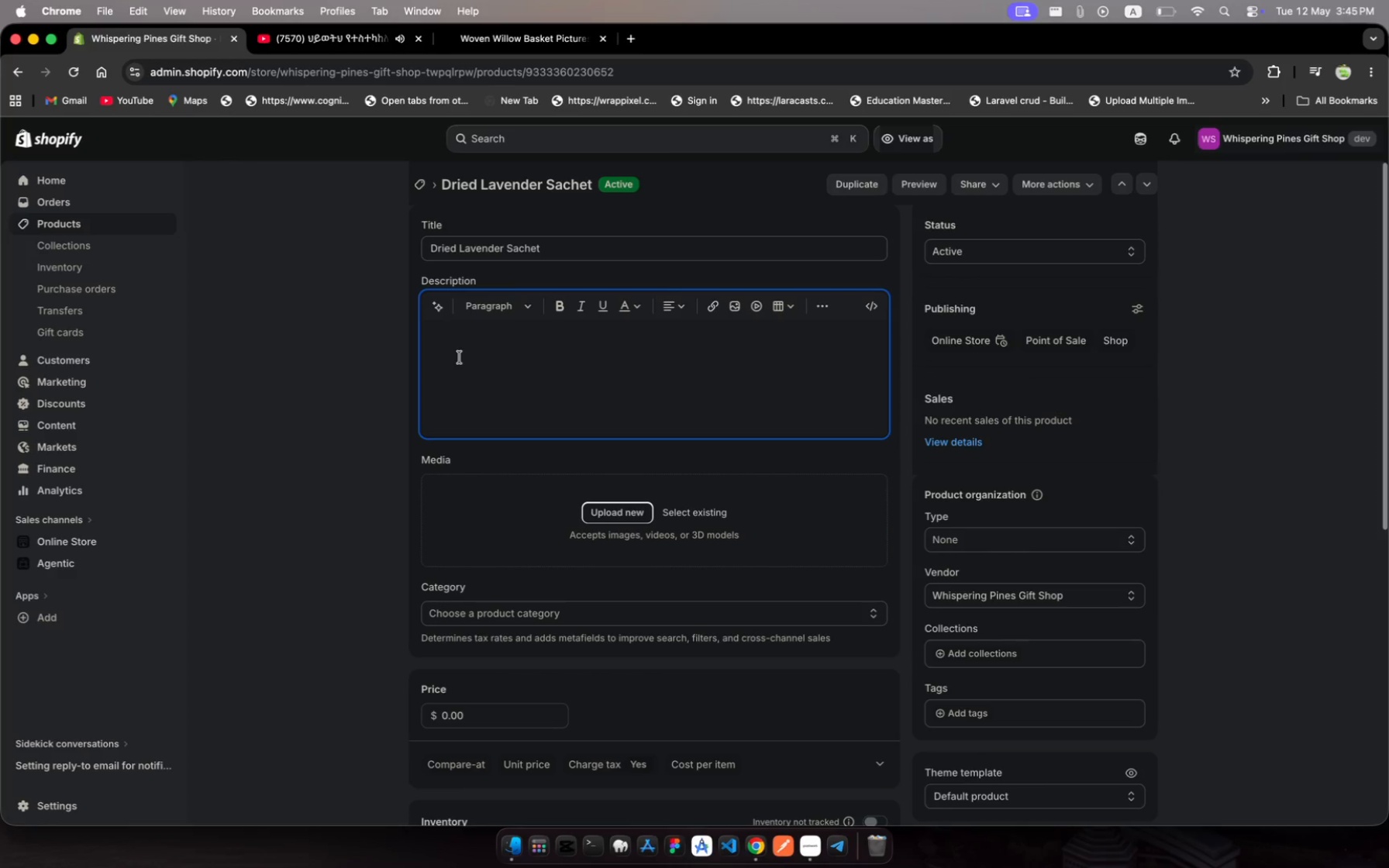 
wait(9.15)
 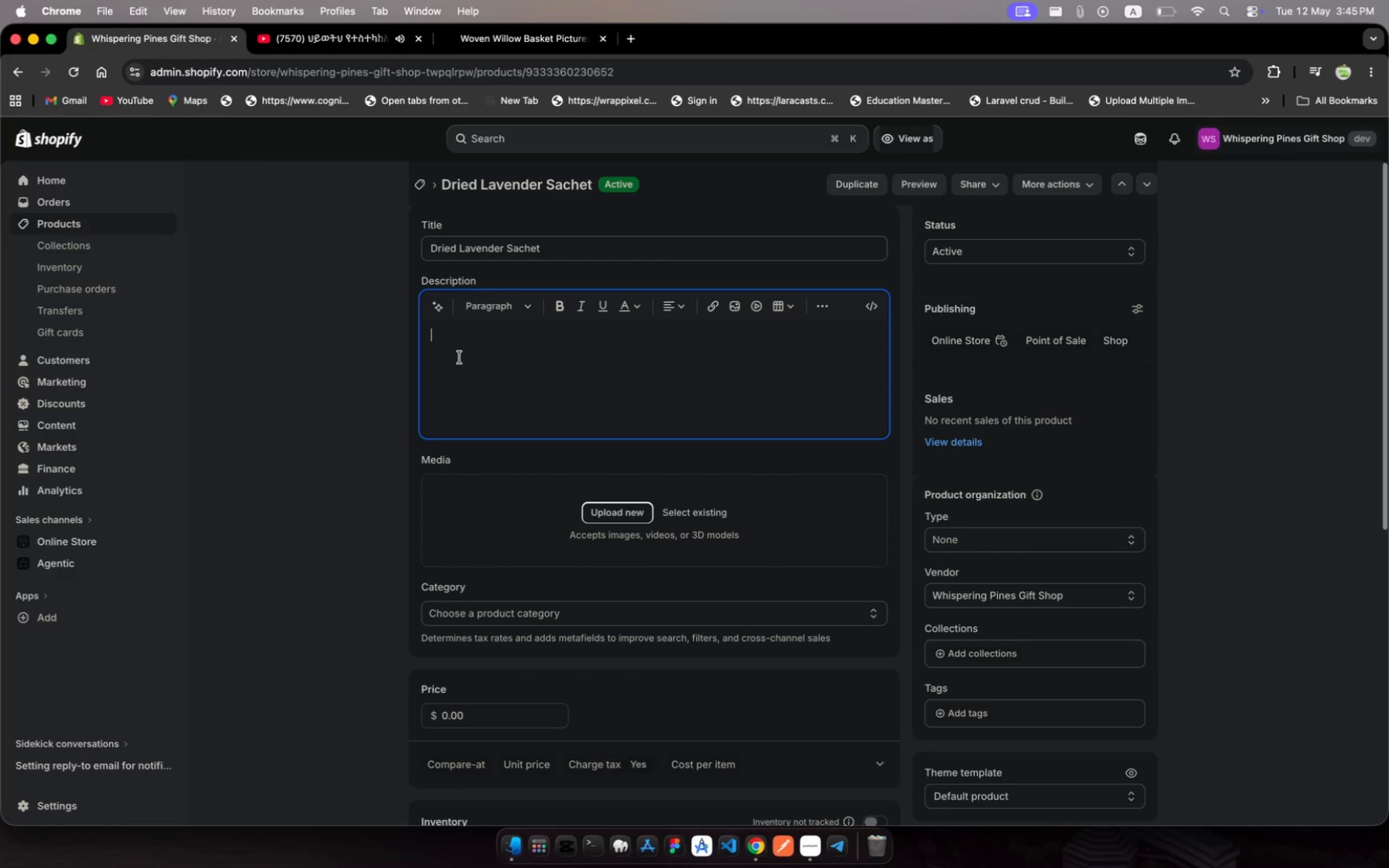 
type(Calming dred lavender sache)
 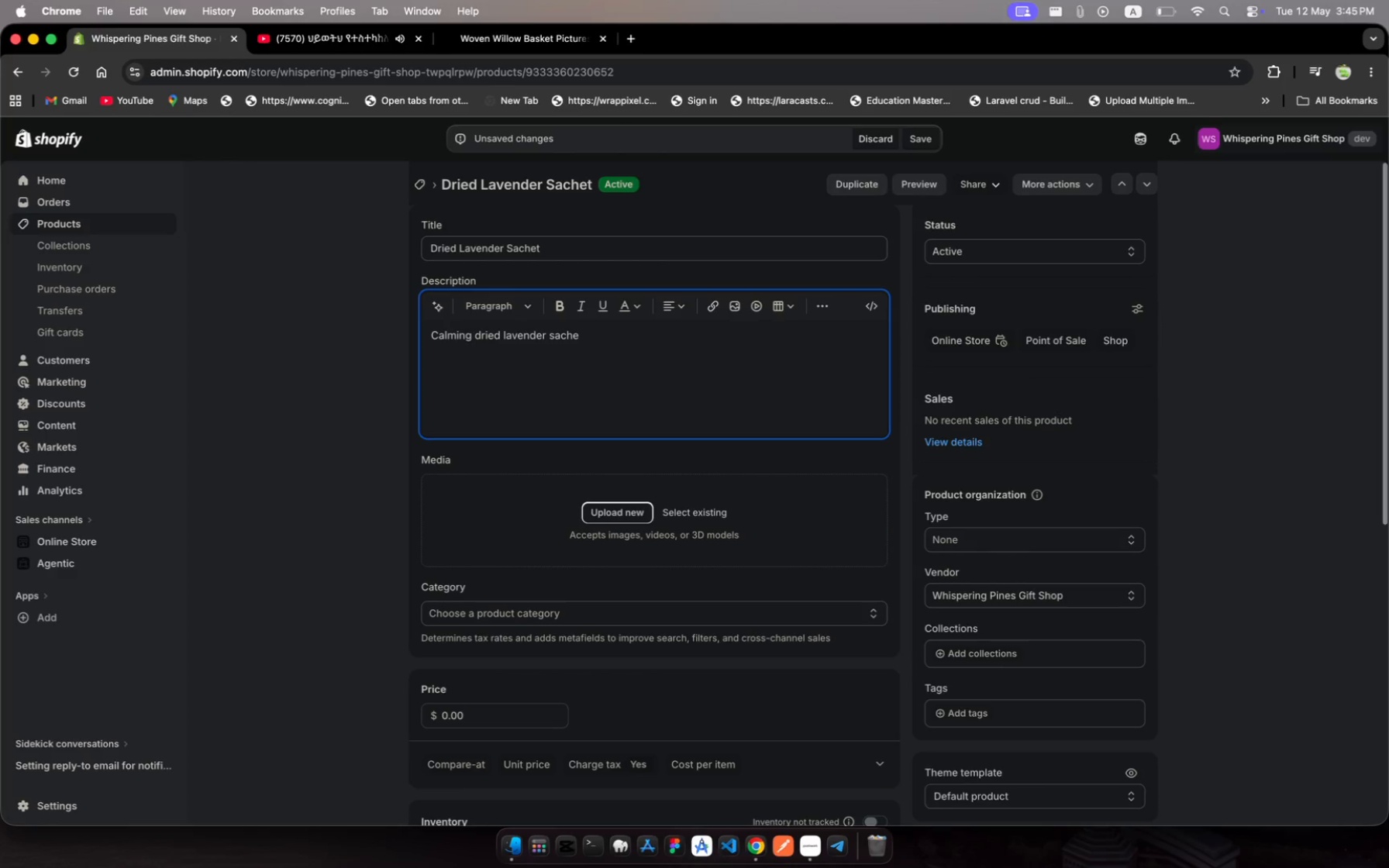 
wait(5.65)
 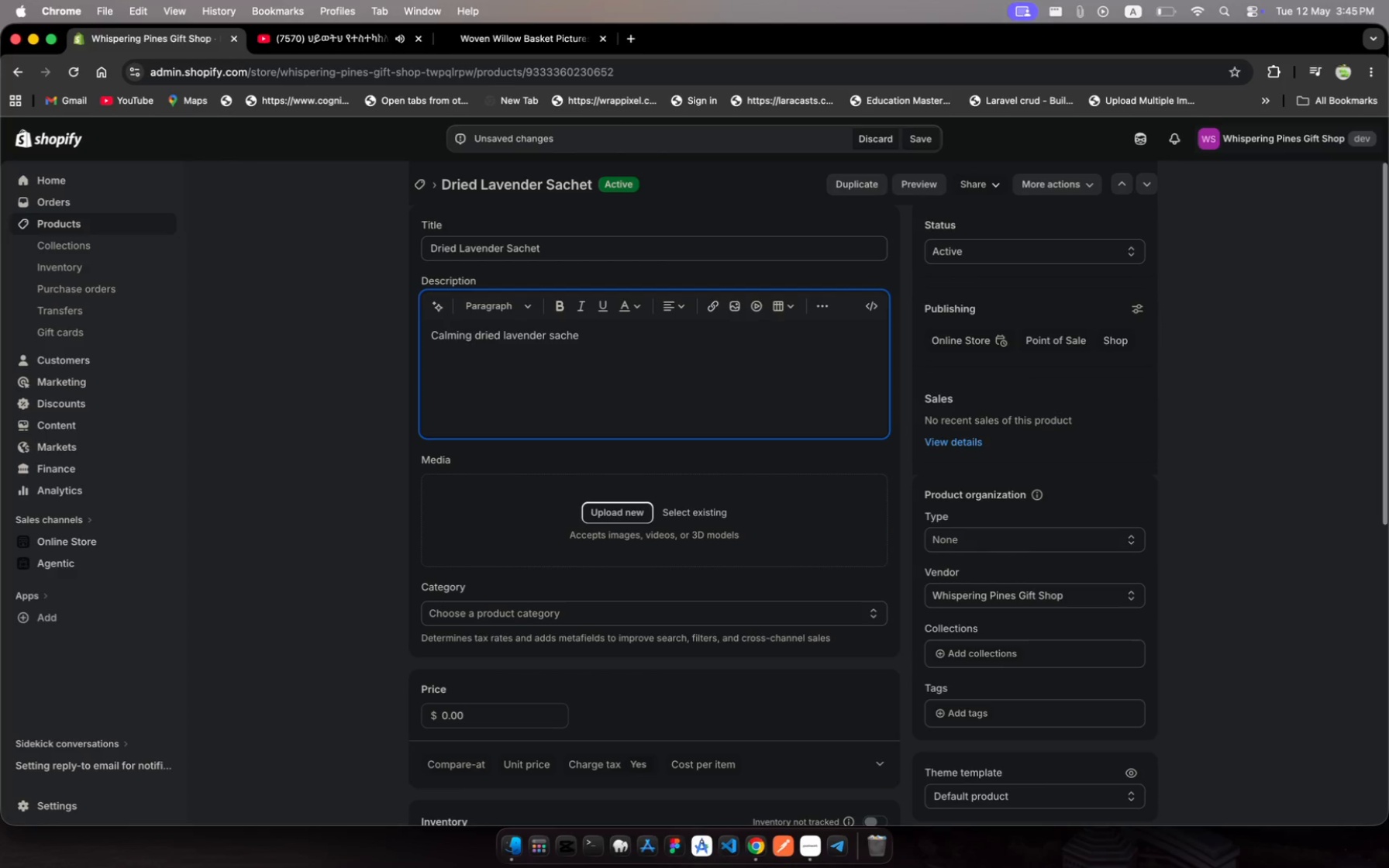 
key(T)
 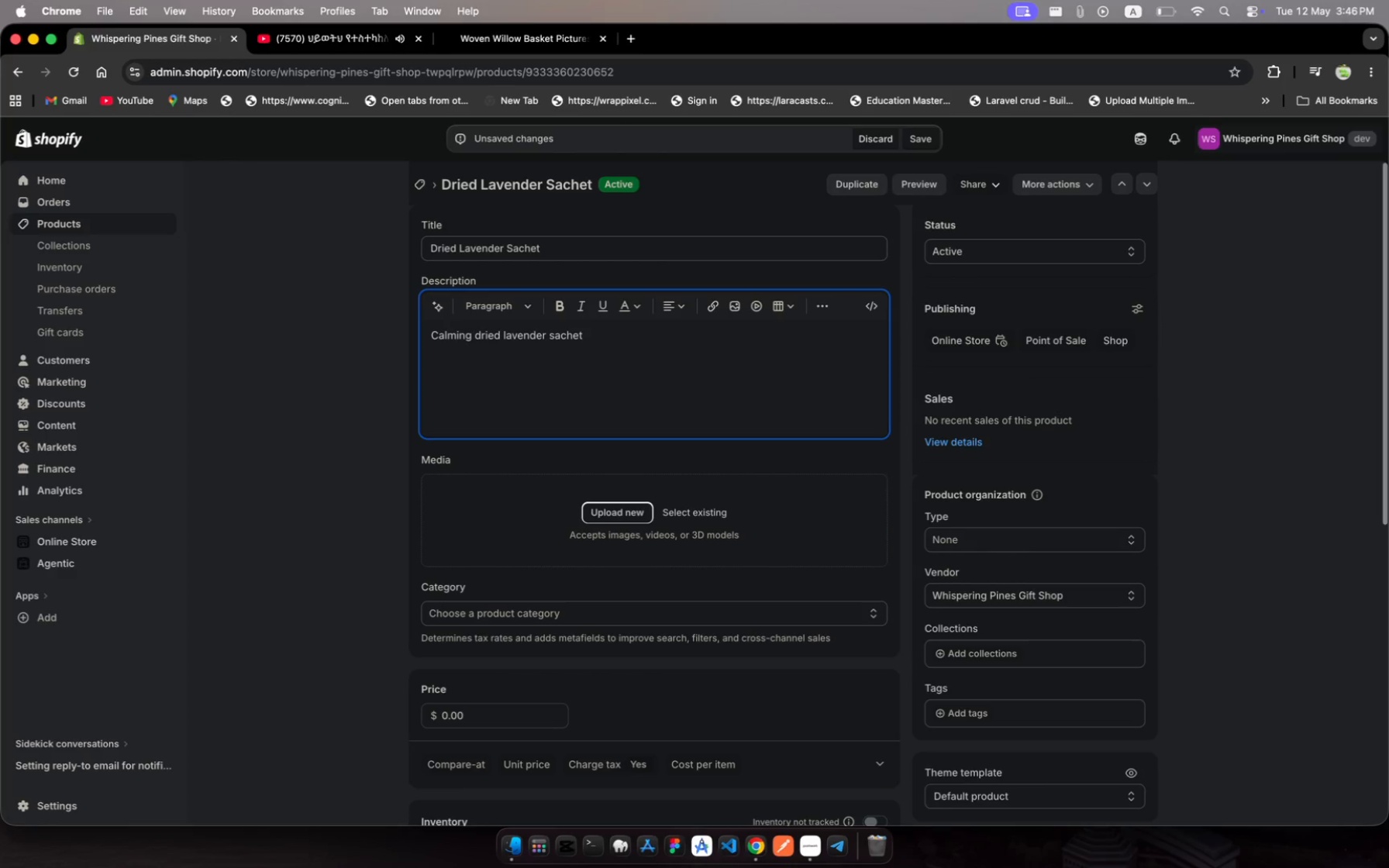 
wait(6.15)
 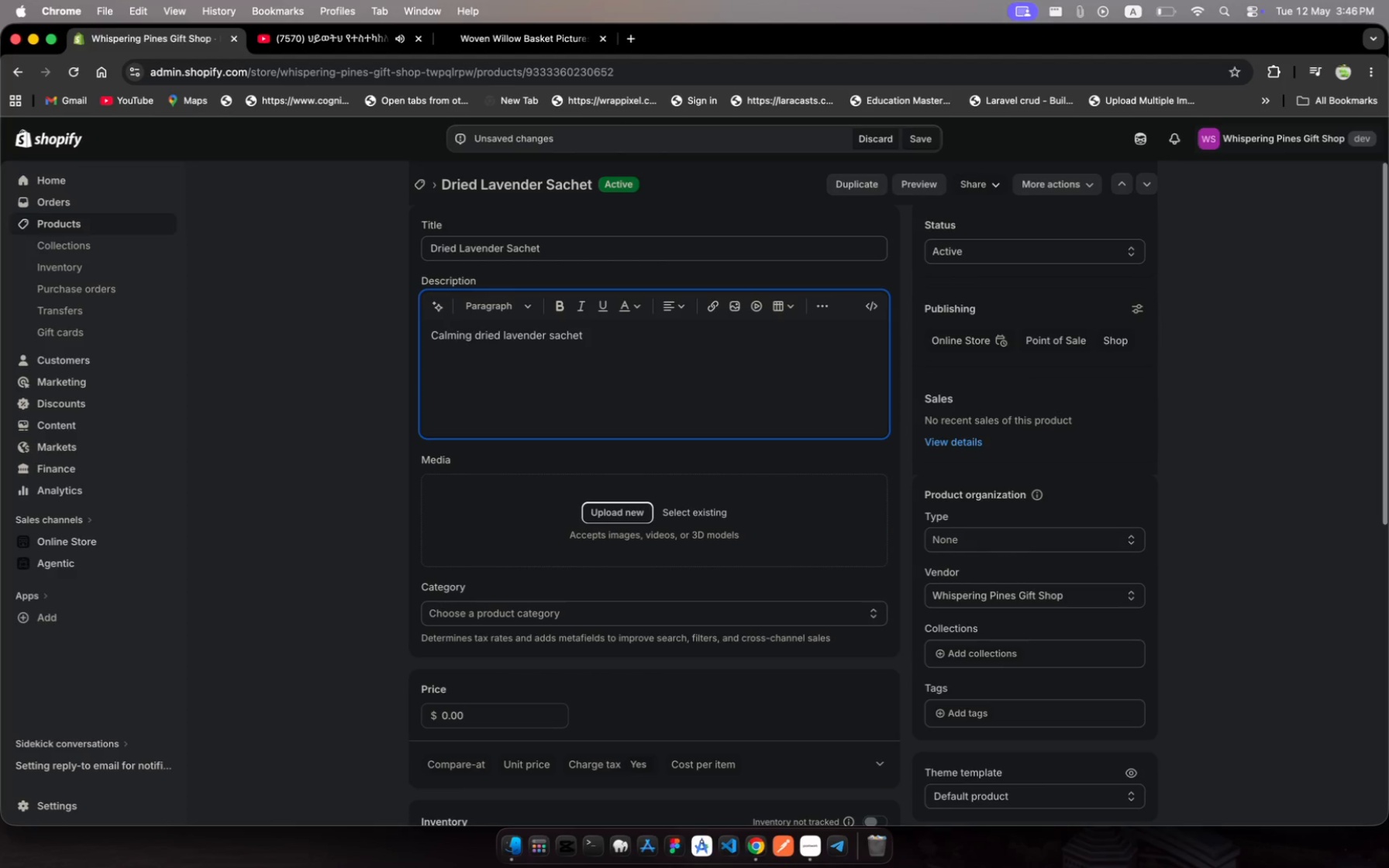 
type( hand picked from the resort's botano)
key(Backspace)
type(ical)
 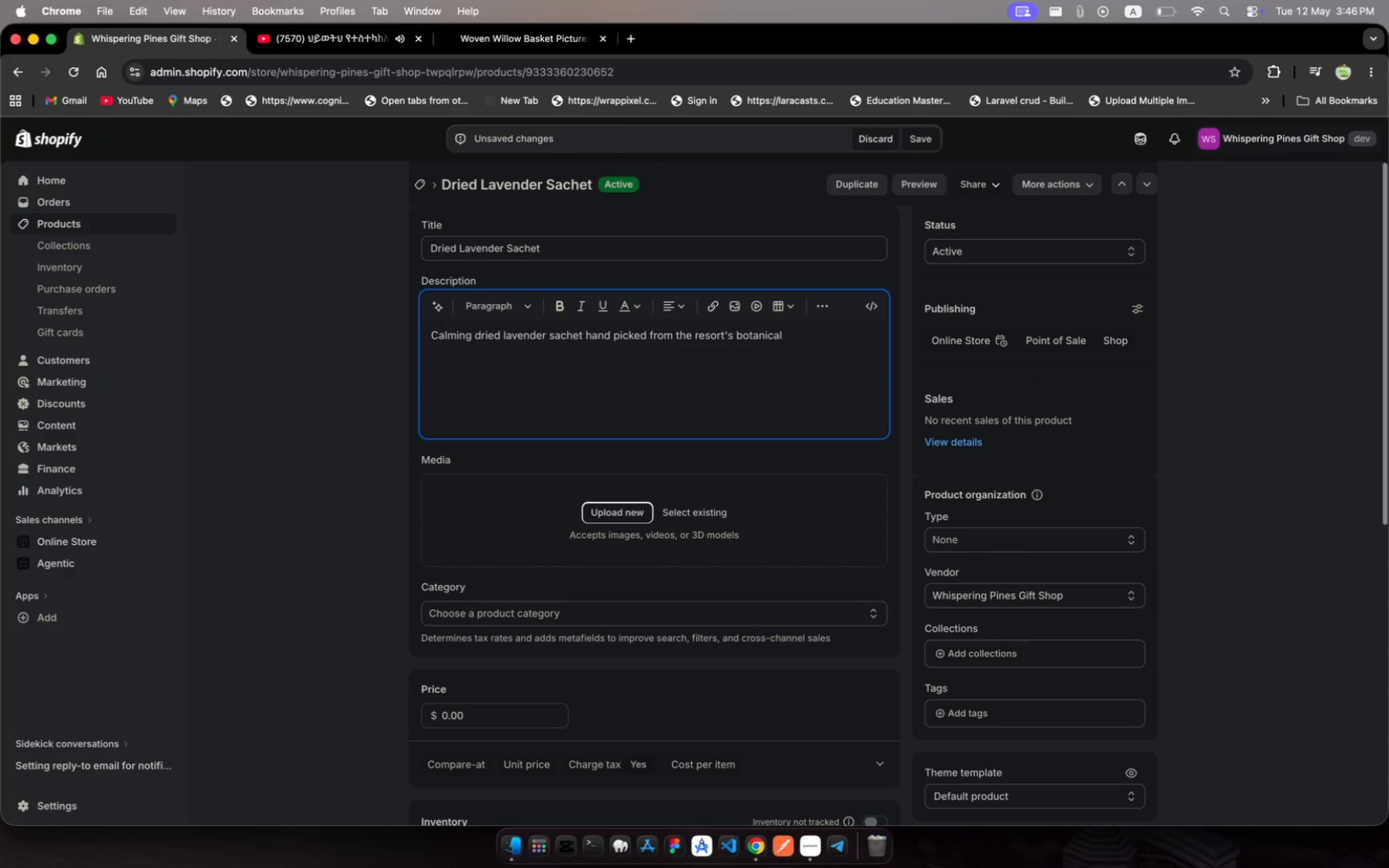 
type( gardn)
 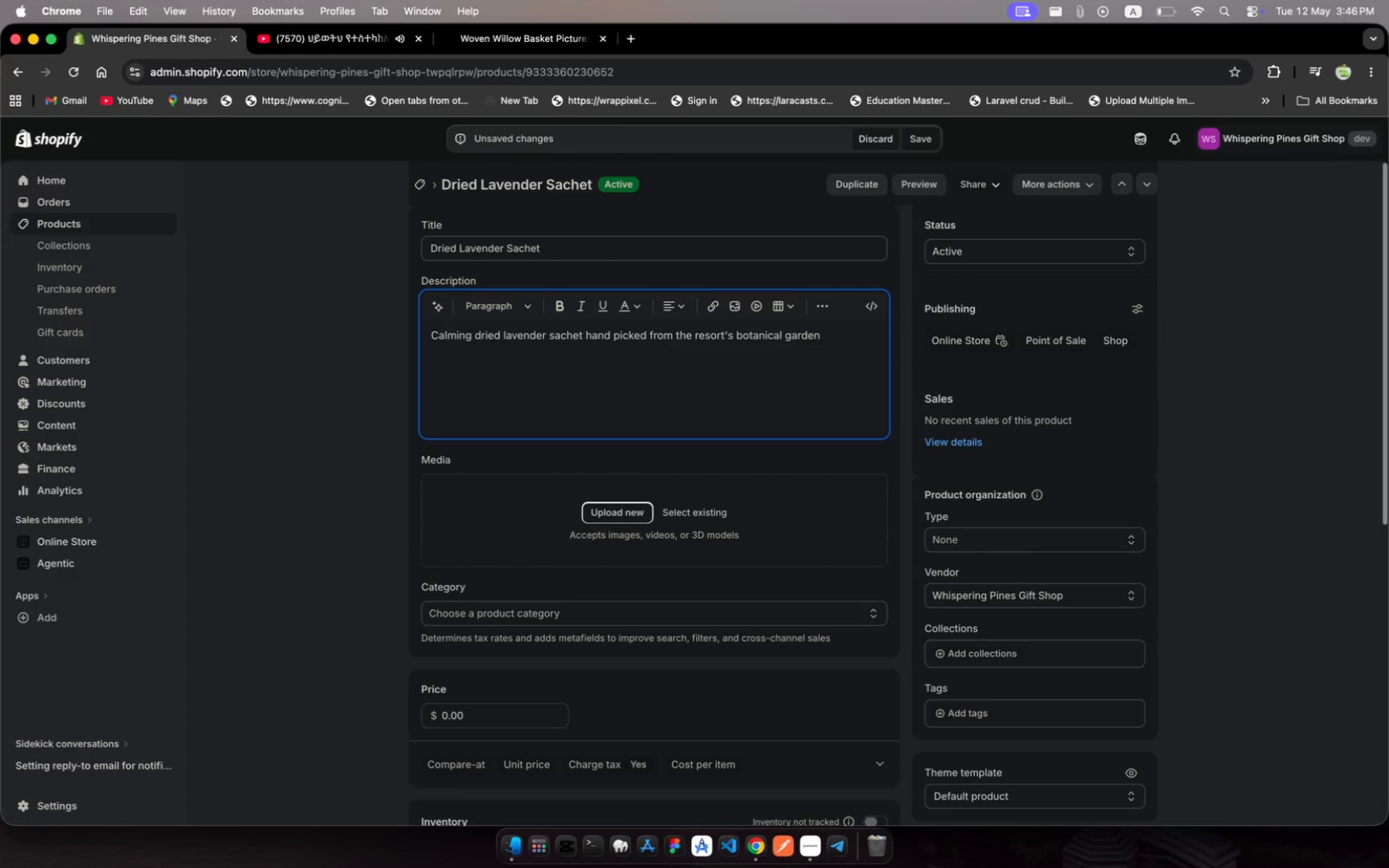 
hold_key(key=E, duration=0.36)
 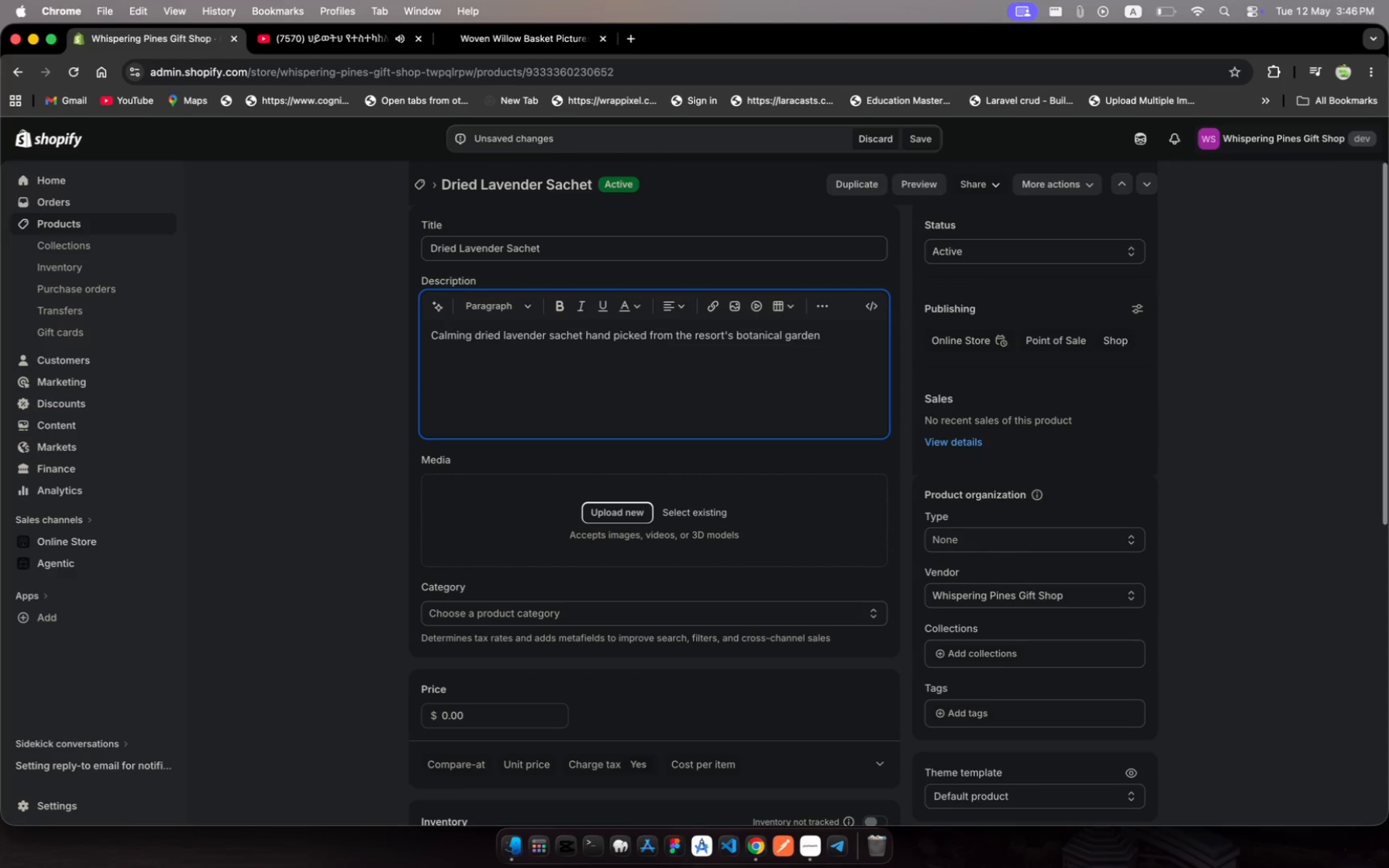 
type(. Natura fragnance)
 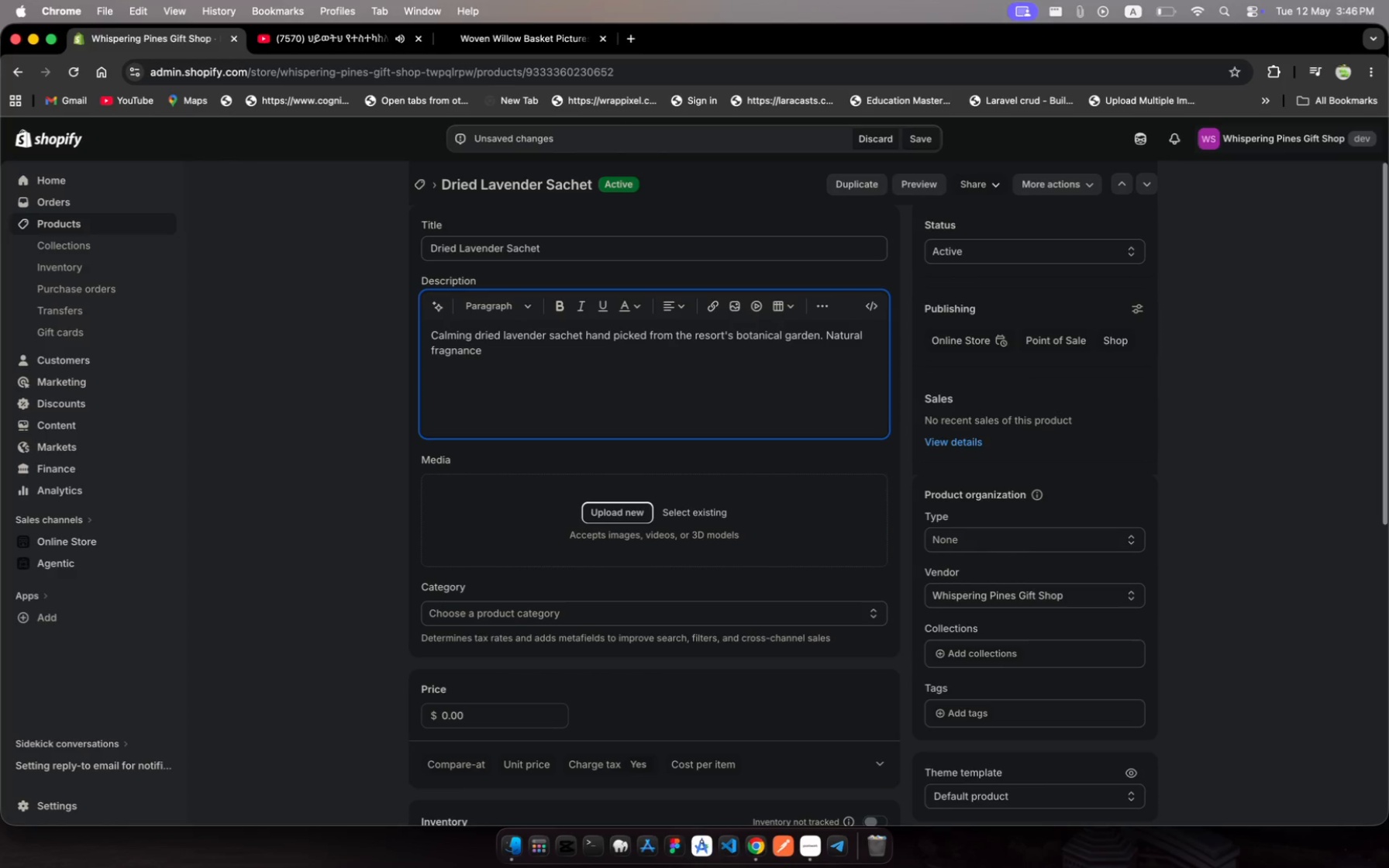 
hold_key(key=L, duration=0.31)
 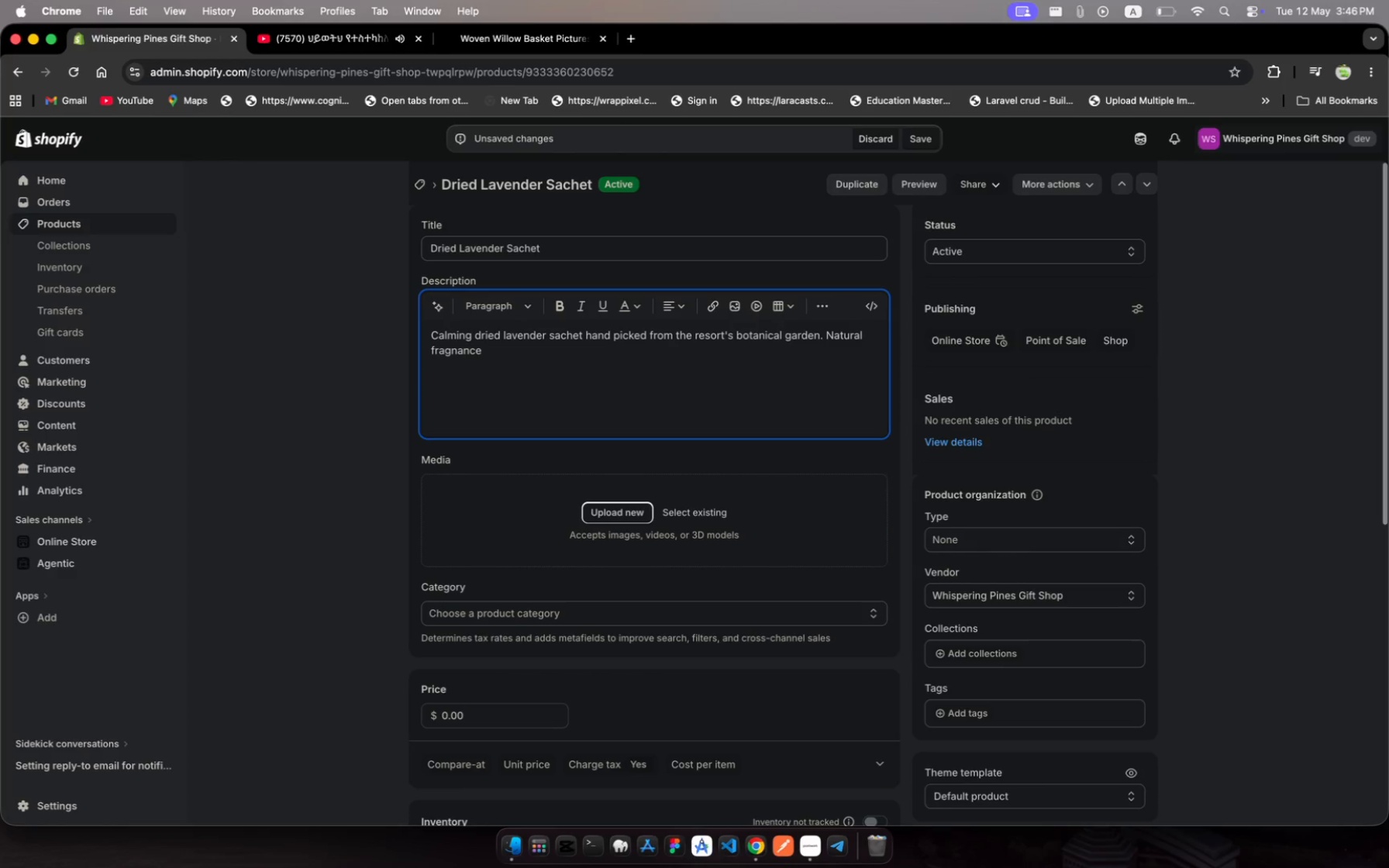 
wait(5.55)
 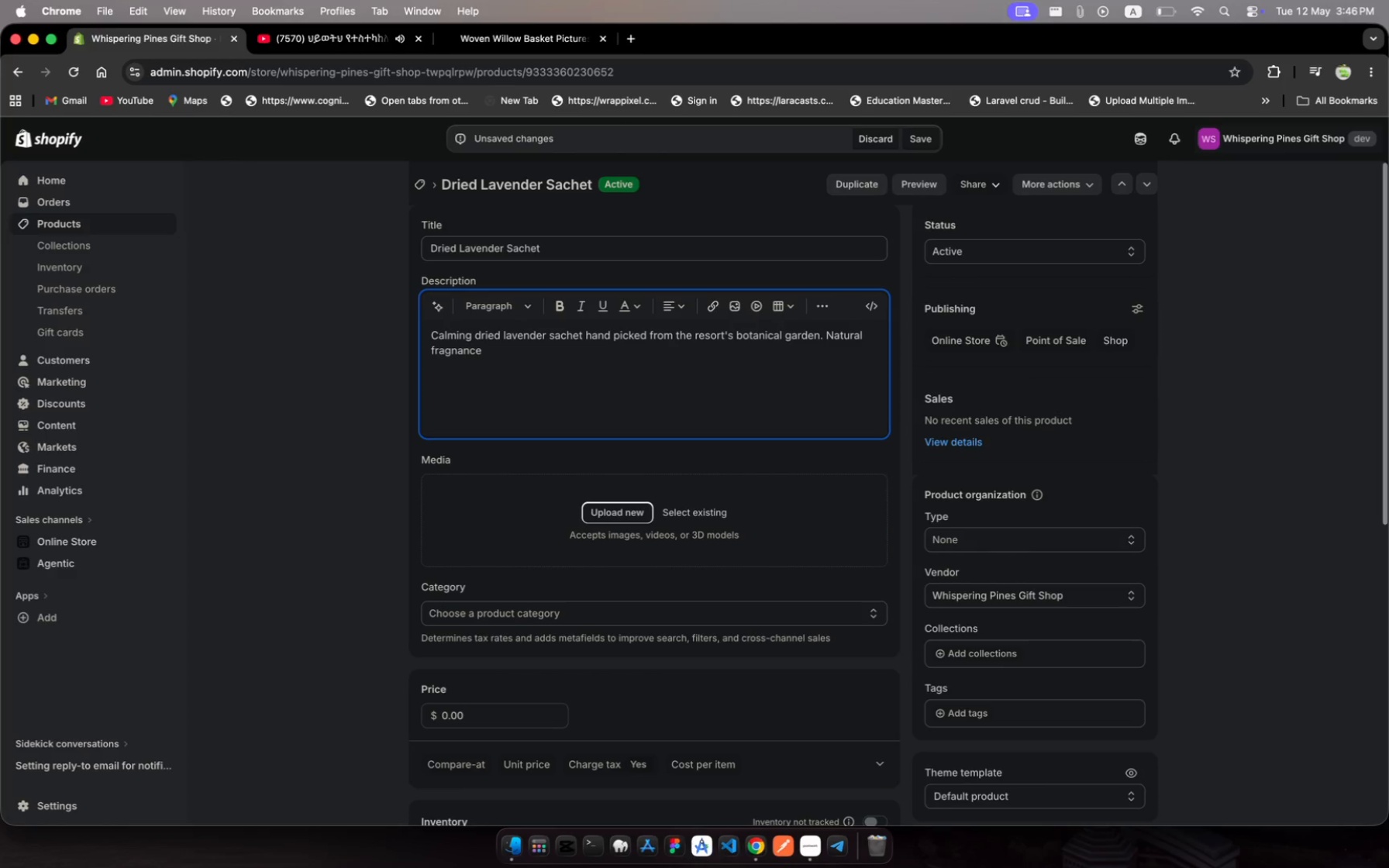 
key(Period)
 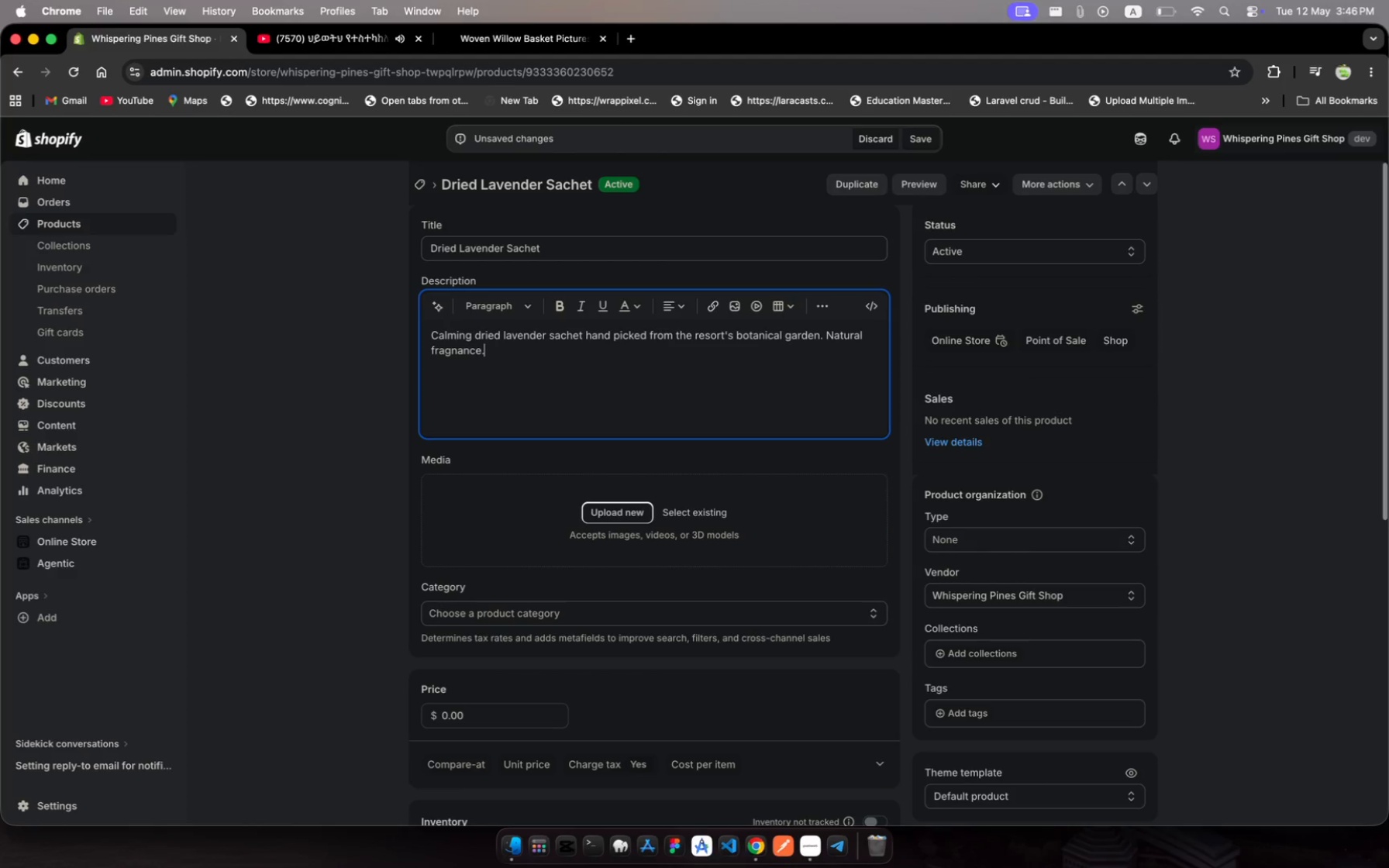 
key(Enter)
 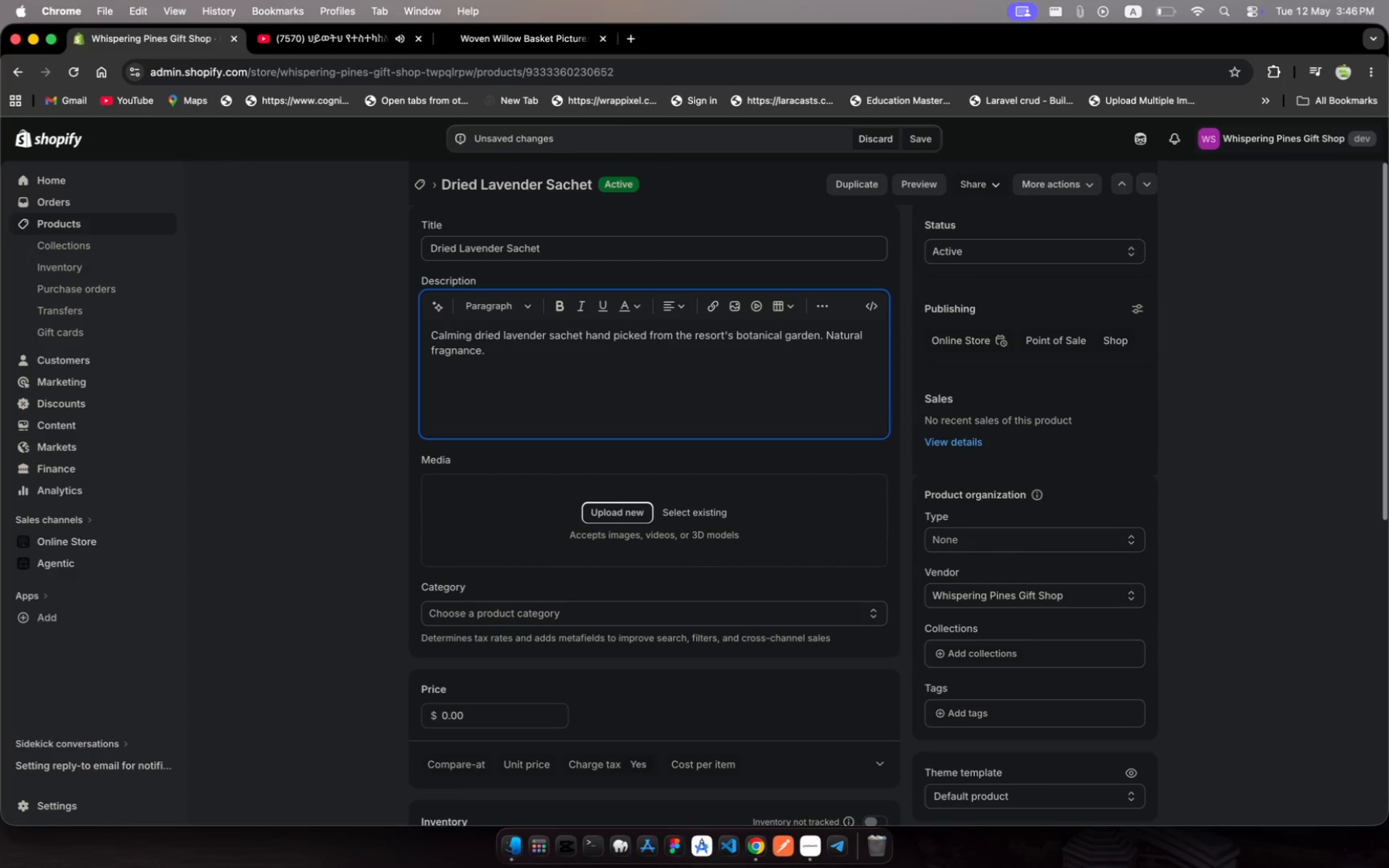 
key(Meta+B)
 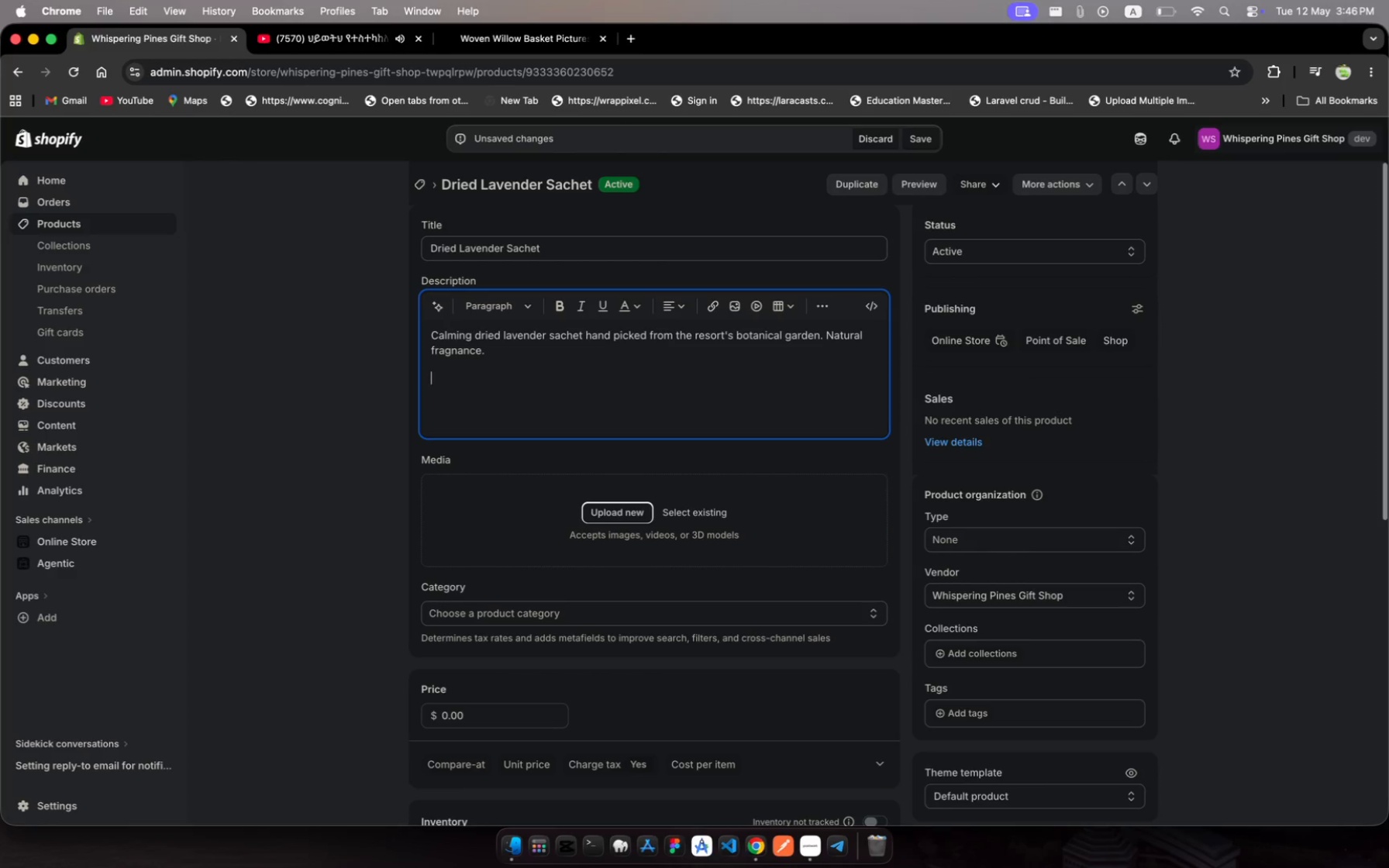 
type(Material: )
 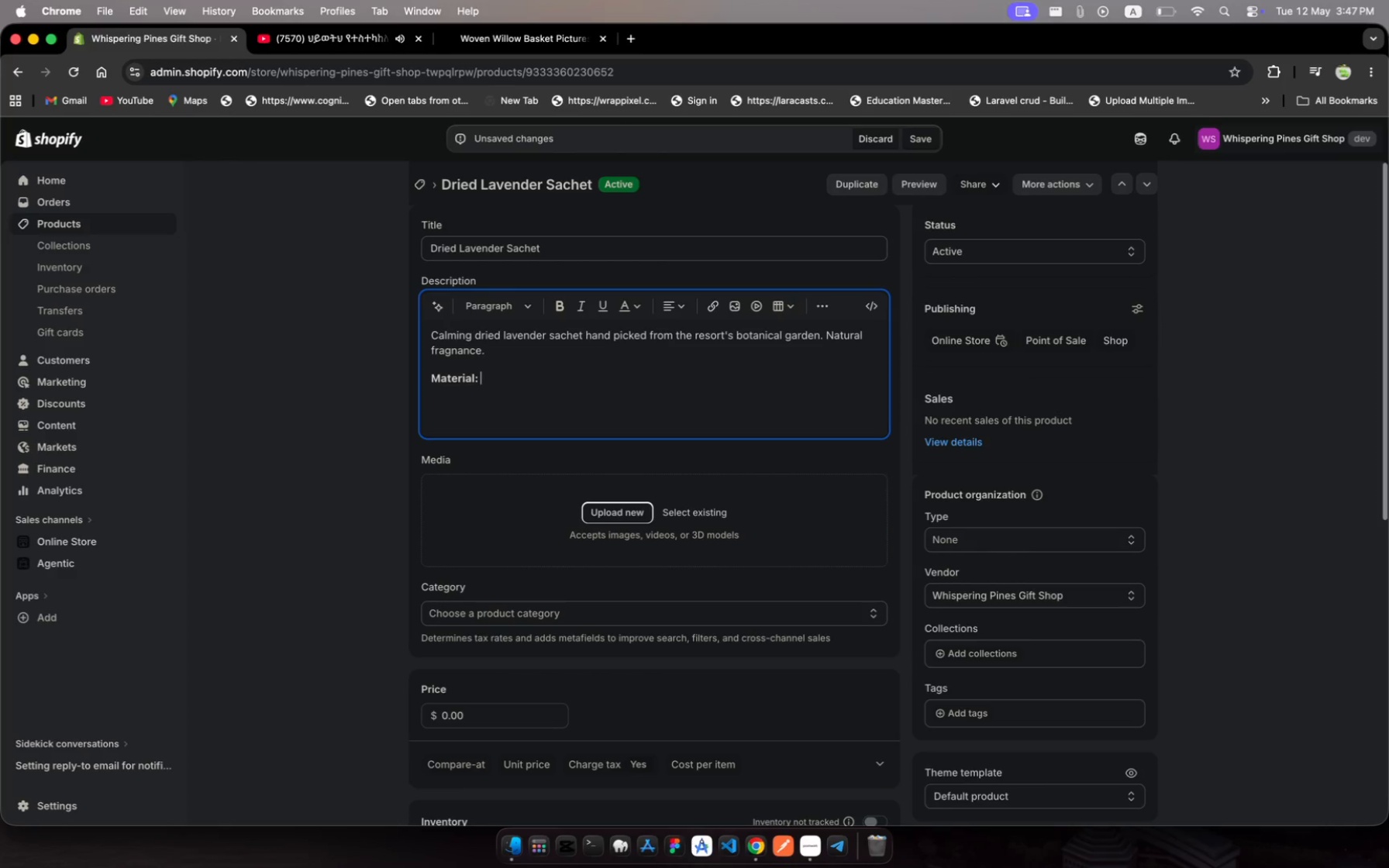 
key(Meta+MetaRight)
 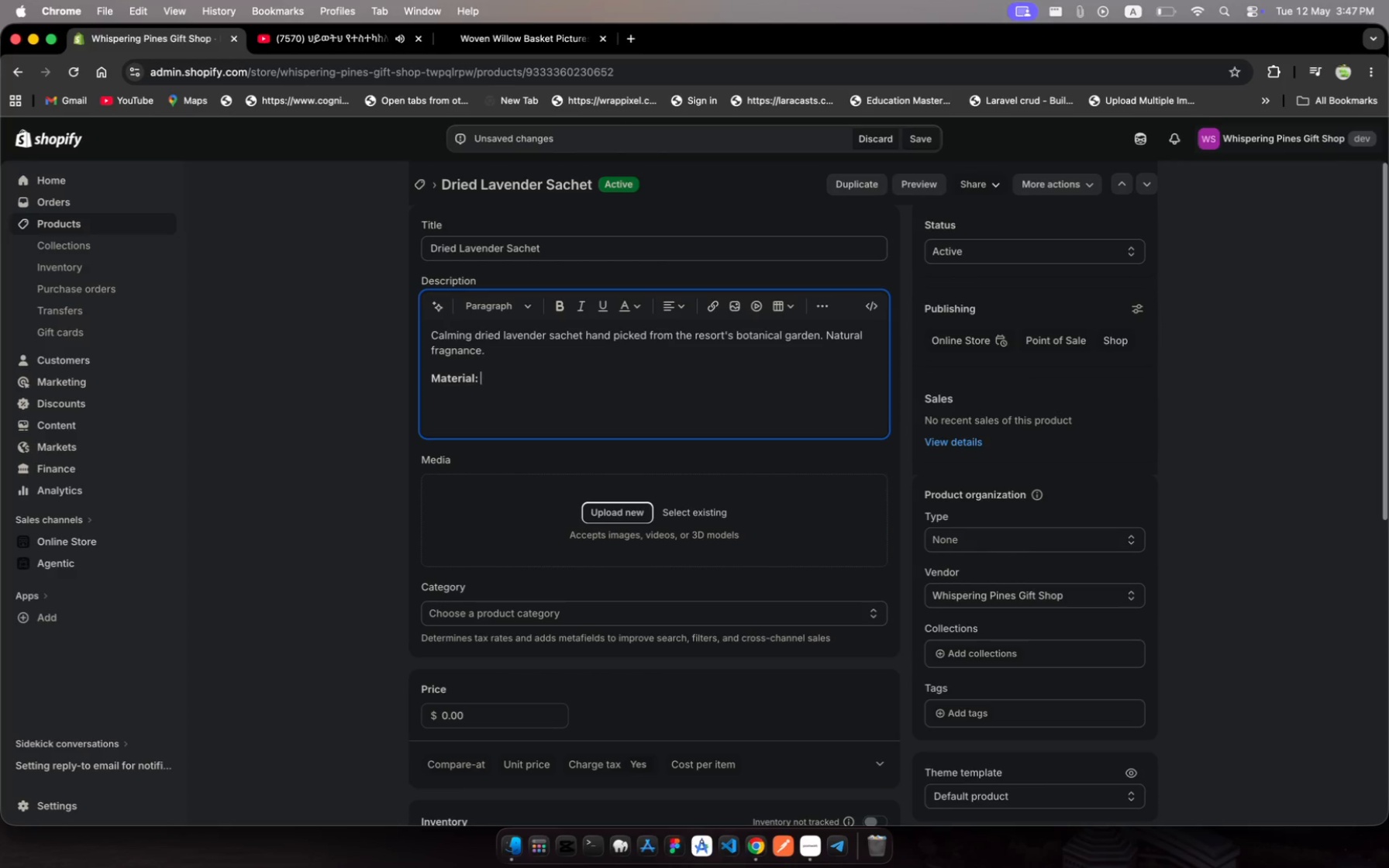 
key(Meta+B)
 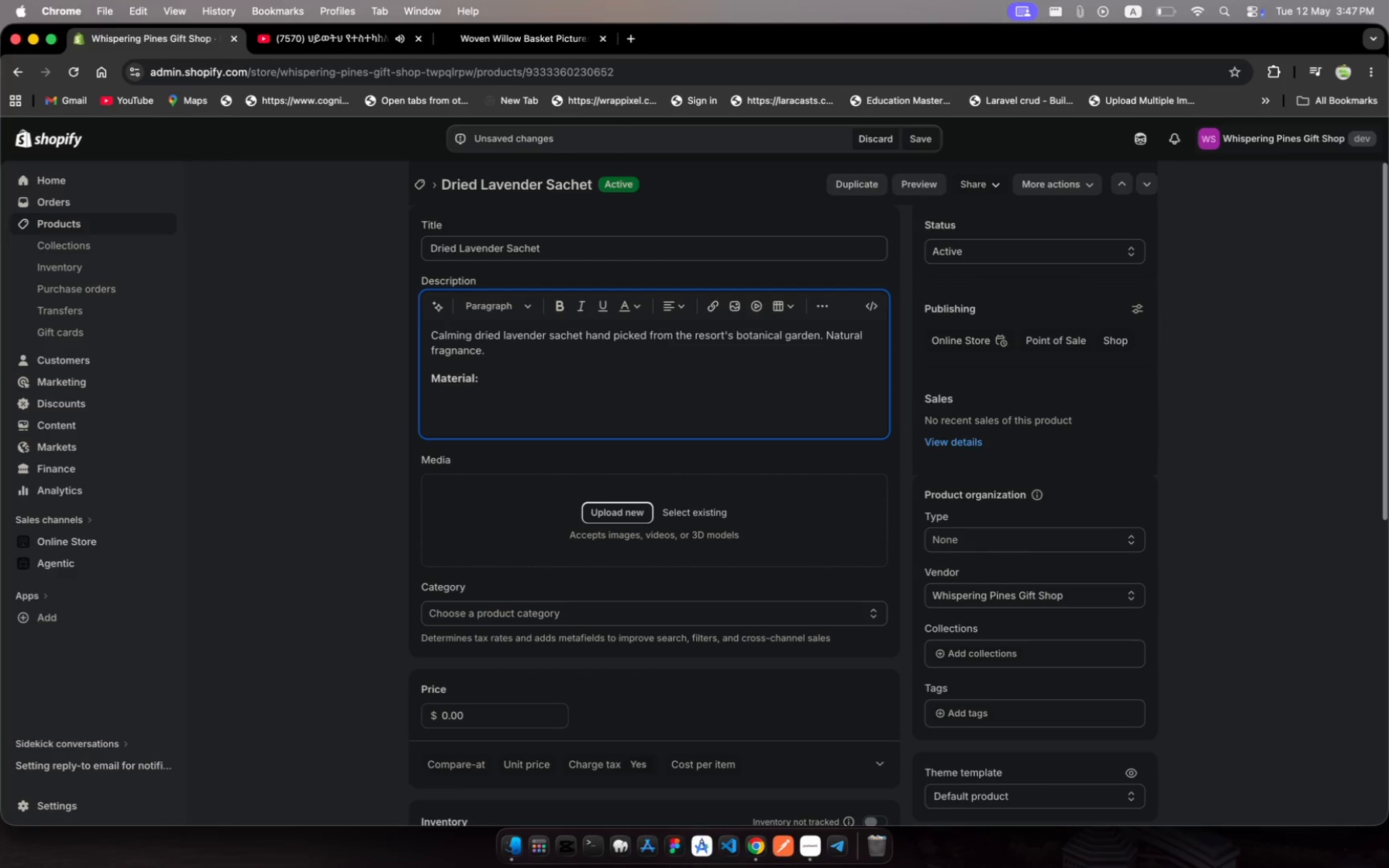 
type(Strong Dried Botanical Herbs)
 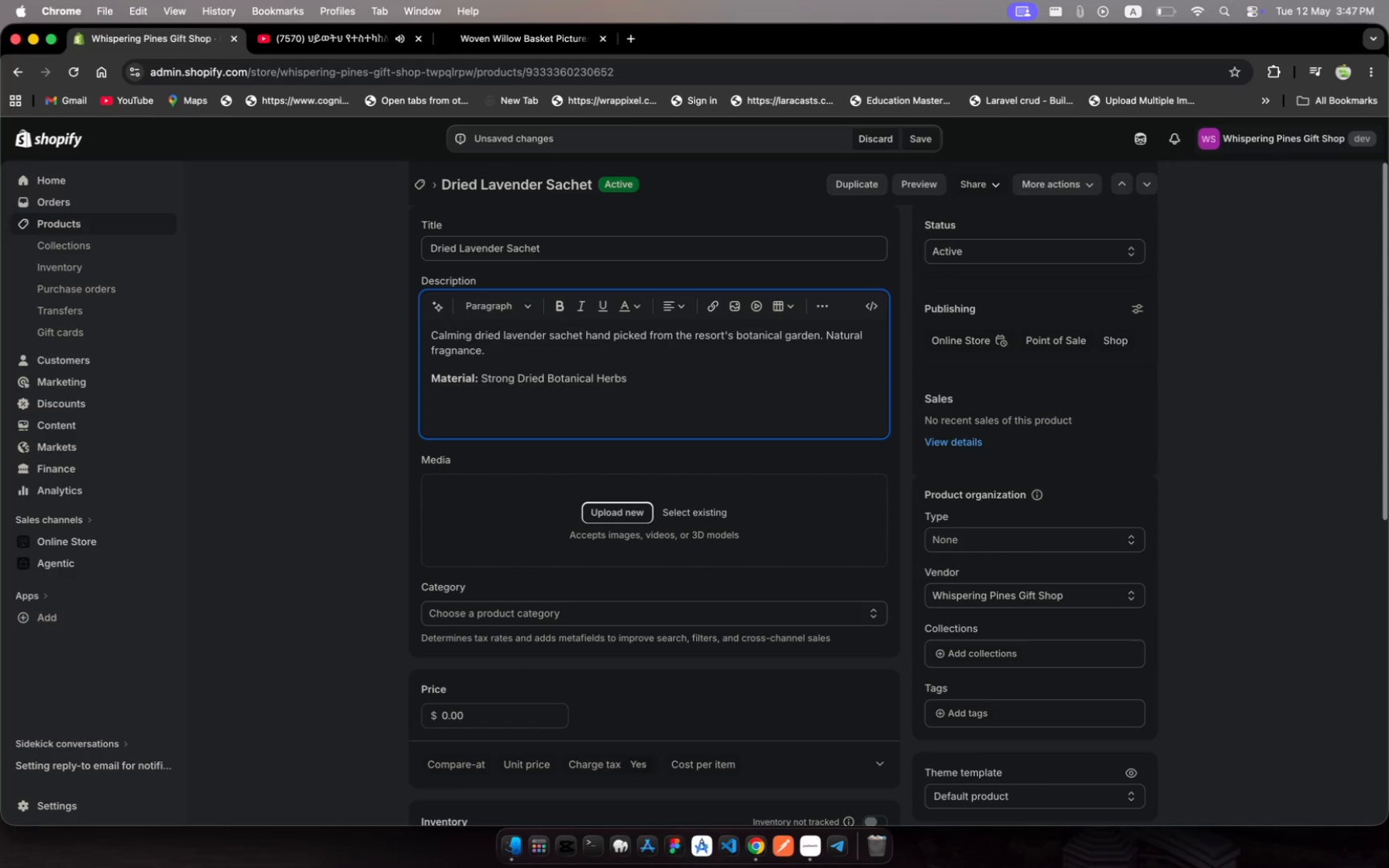 
wait(18.0)
 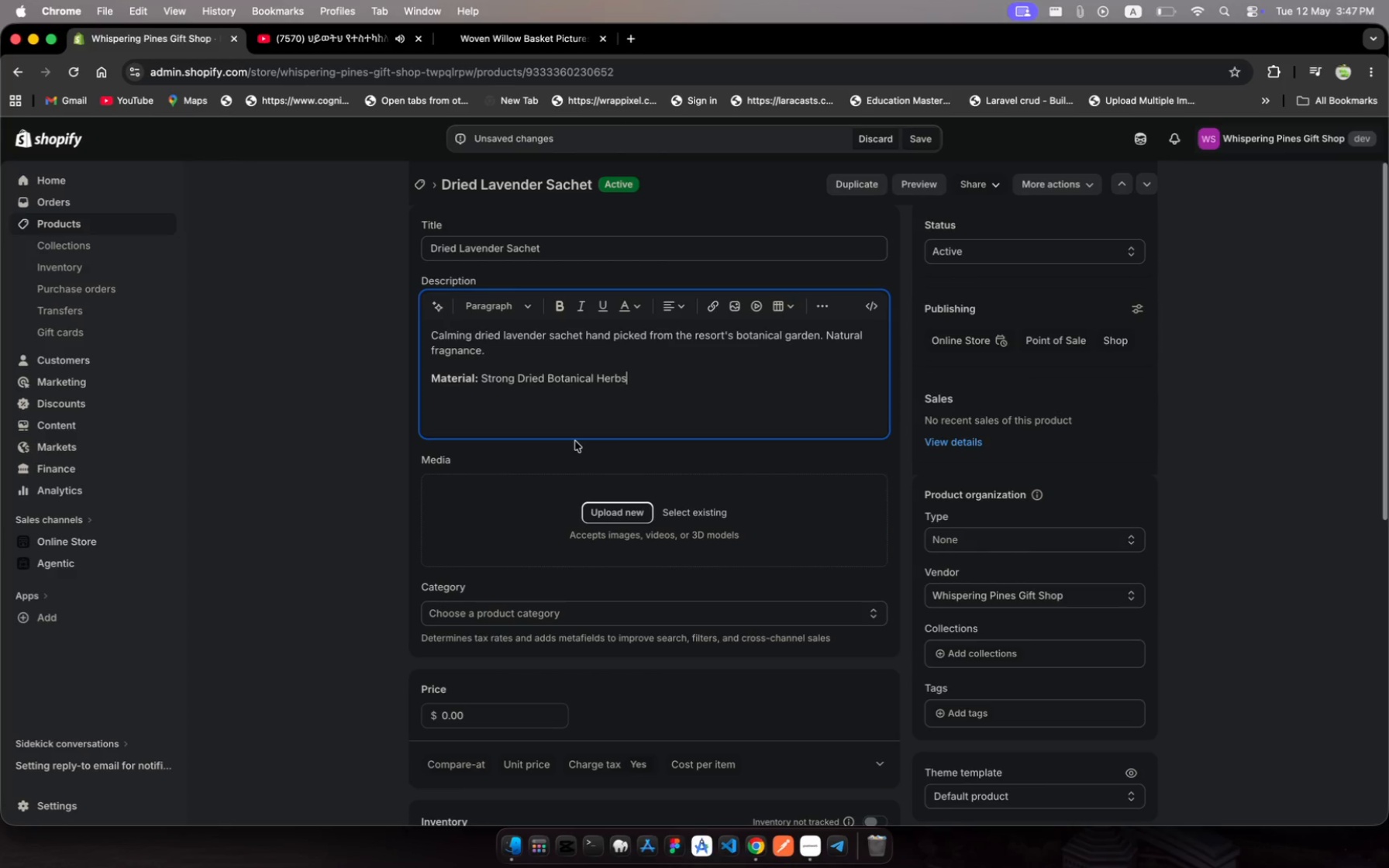 
scroll: coordinate [960, 669], scroll_direction: down, amount: 11.0
 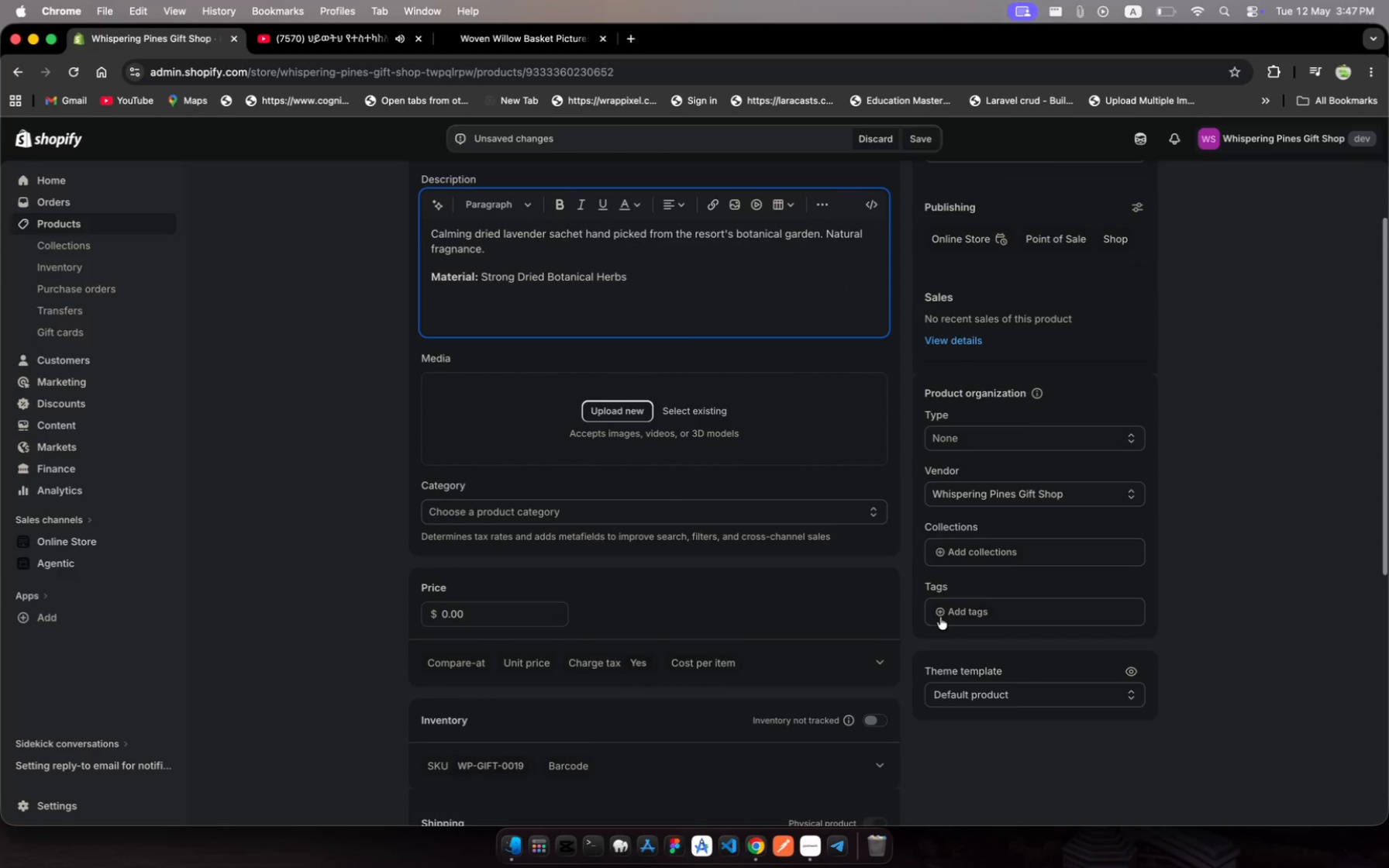 
left_click([942, 613])
 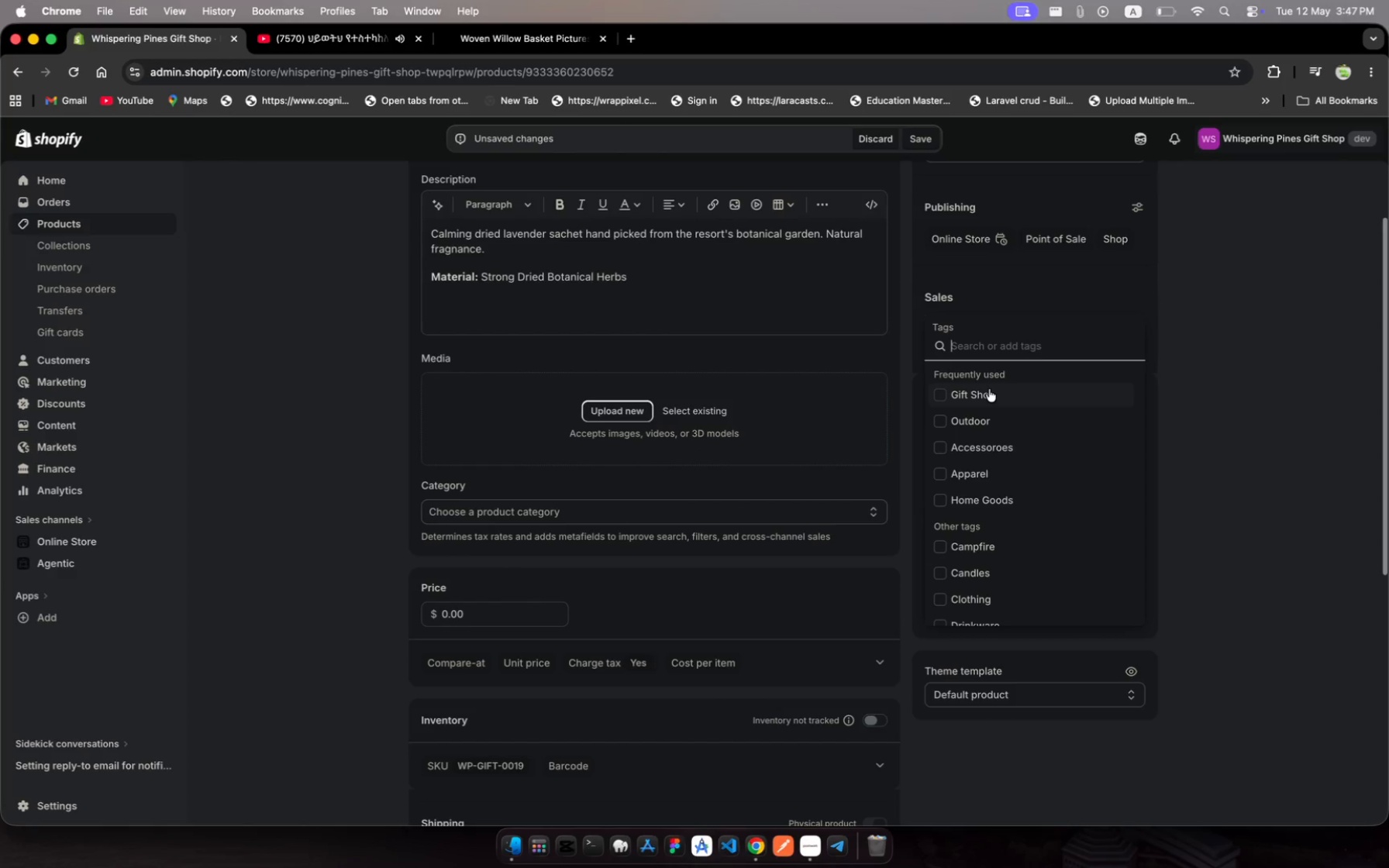 
left_click([989, 389])
 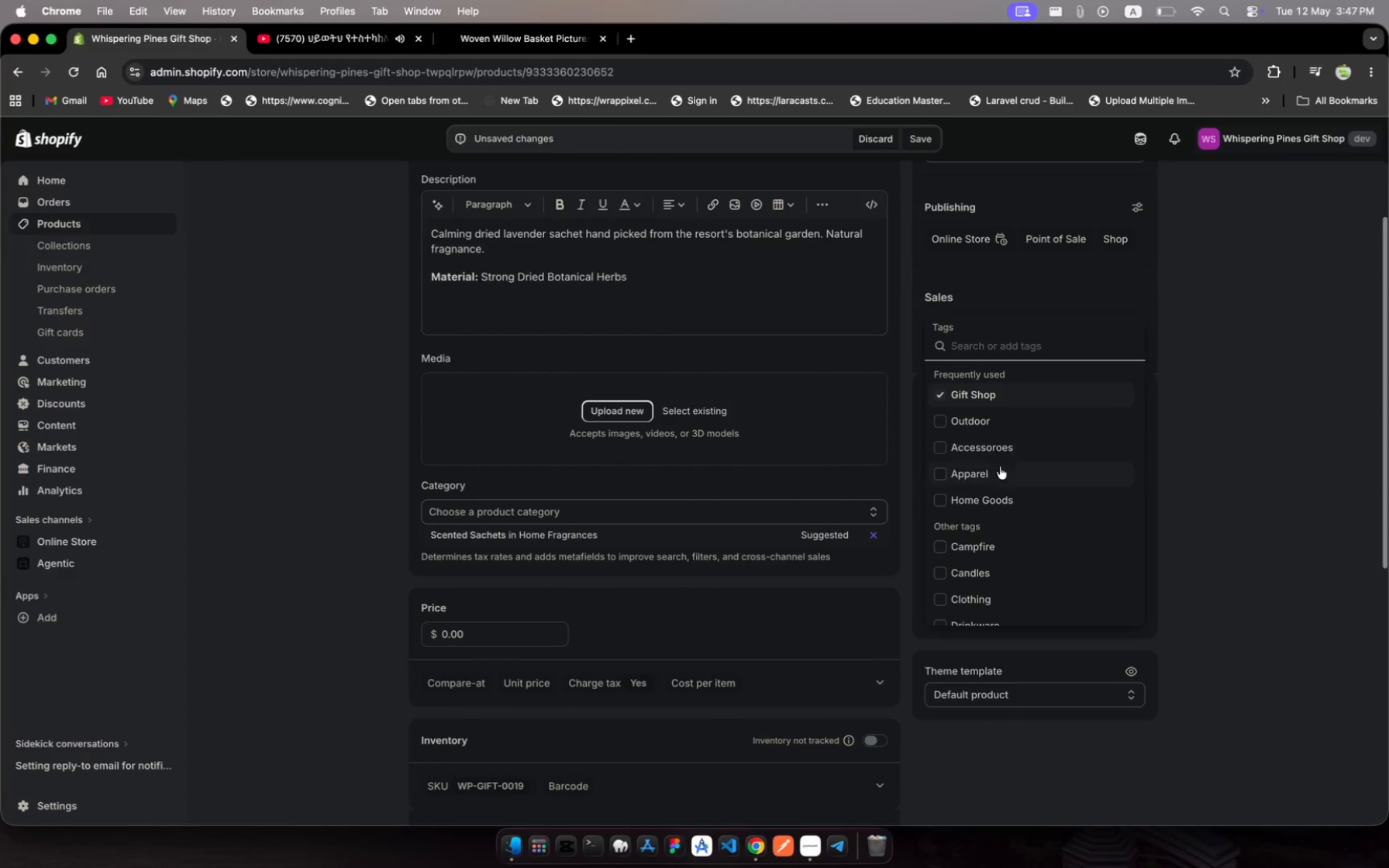 
left_click([1001, 506])
 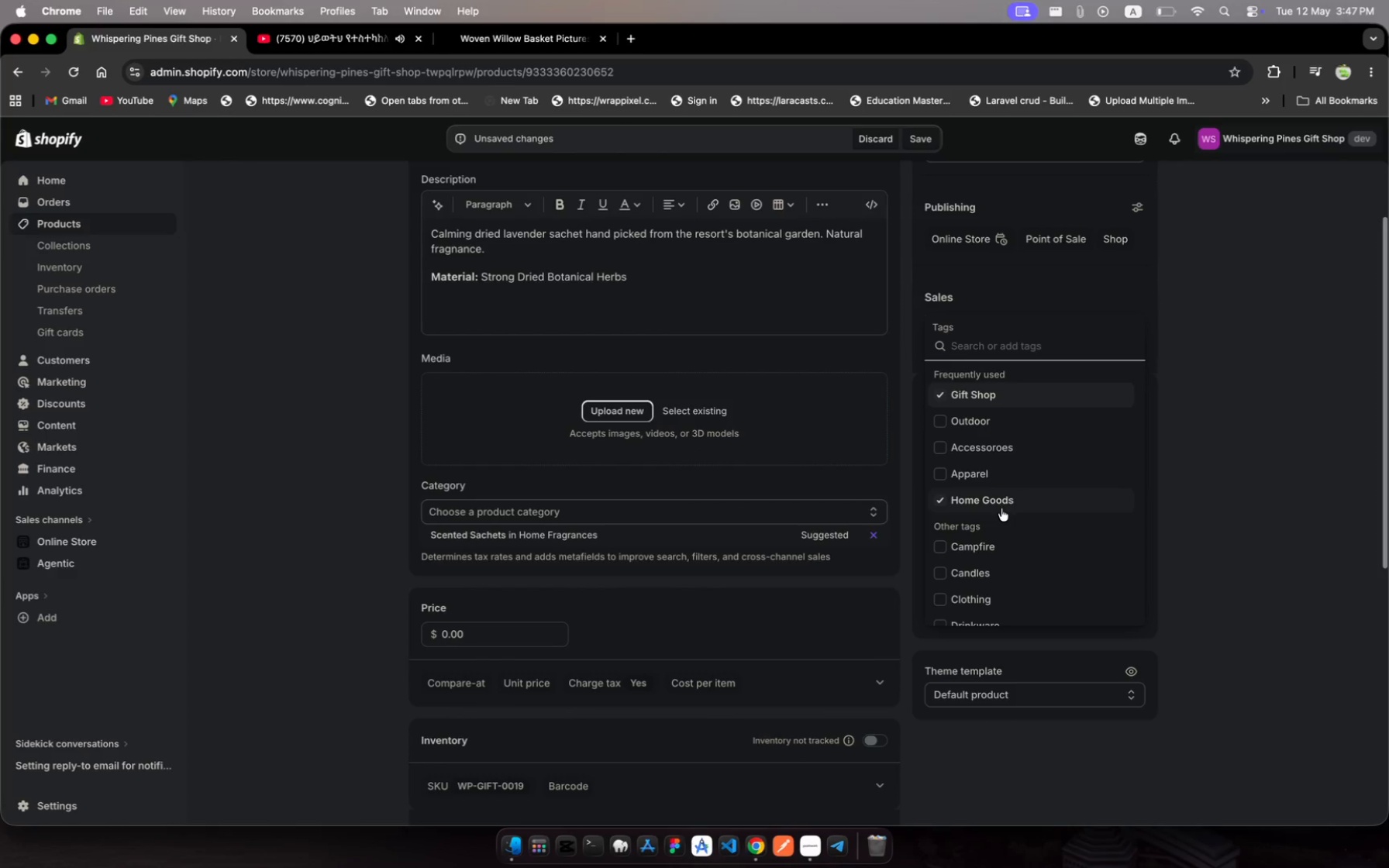 
scroll: coordinate [1003, 545], scroll_direction: down, amount: 36.0
 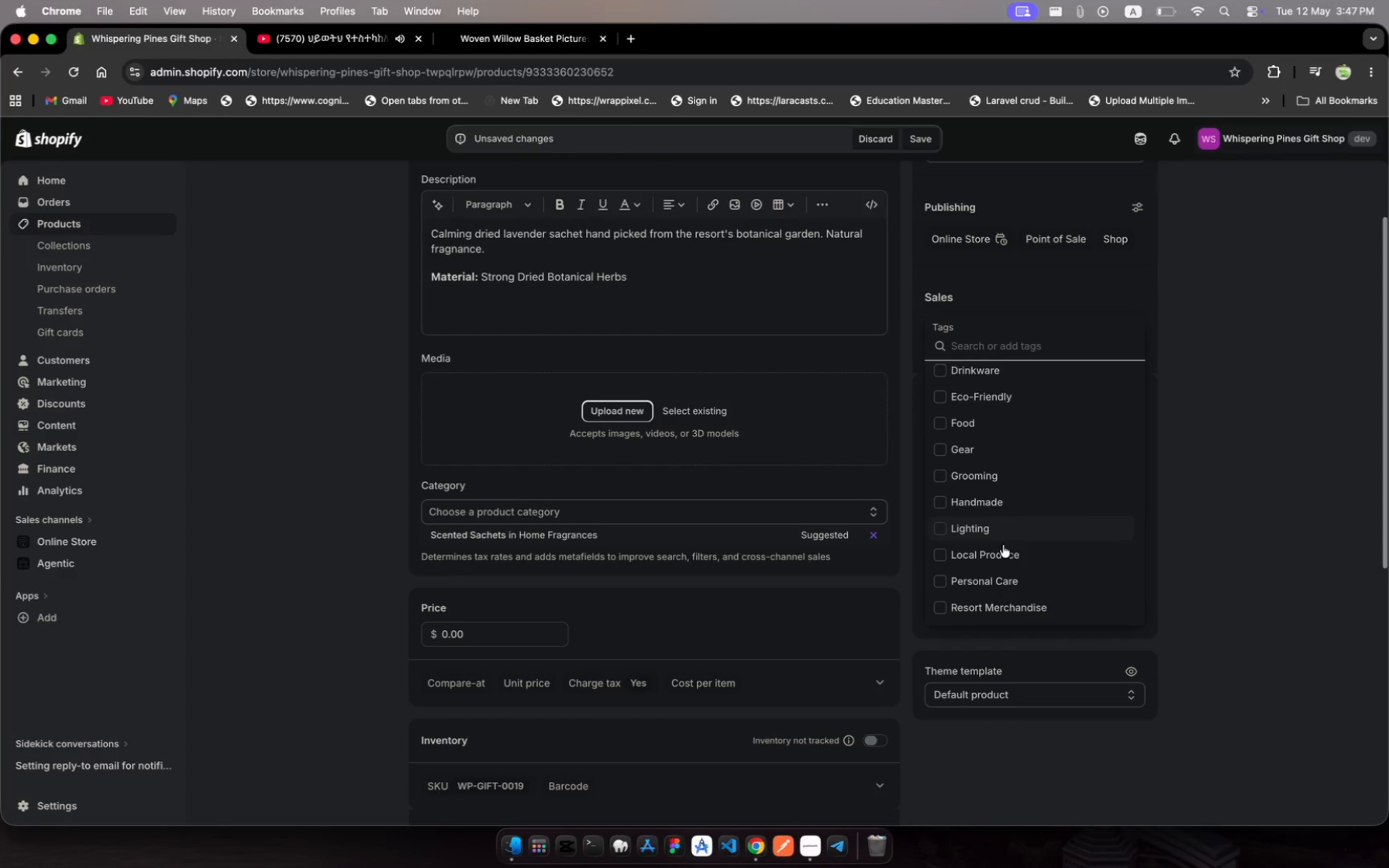 
scroll: coordinate [1012, 480], scroll_direction: up, amount: 44.0
 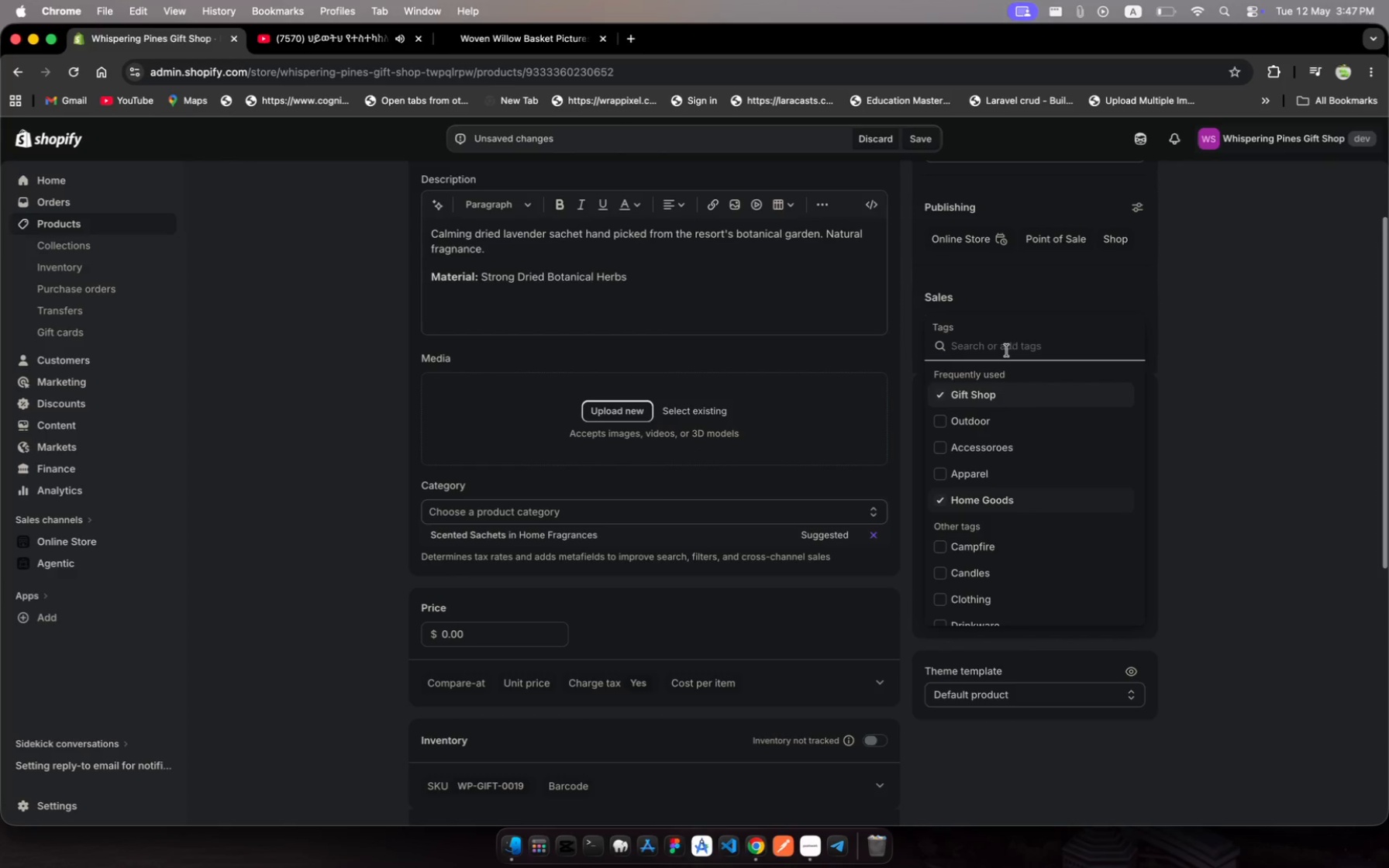 
left_click([982, 354])
 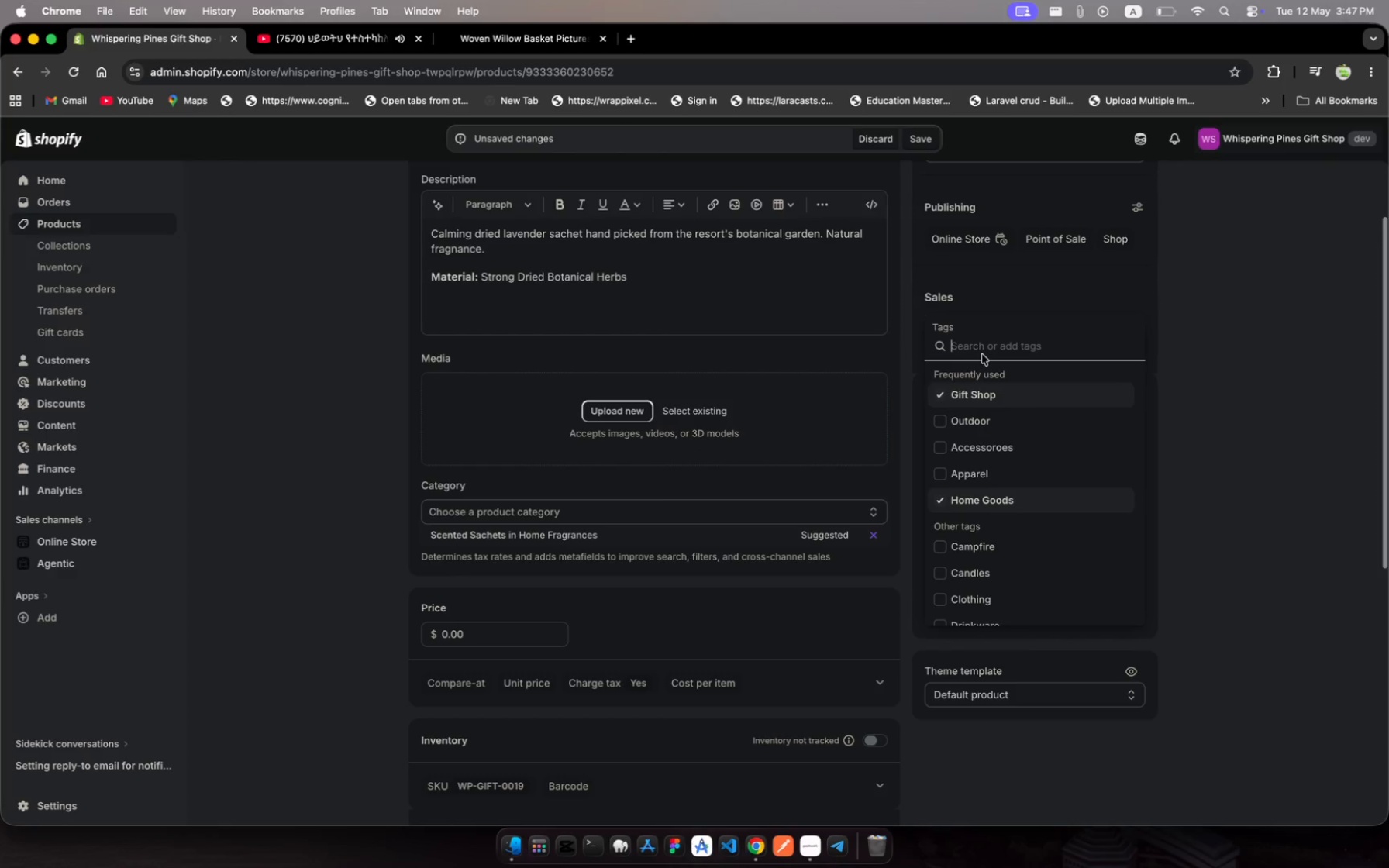 
type(Botanical)
 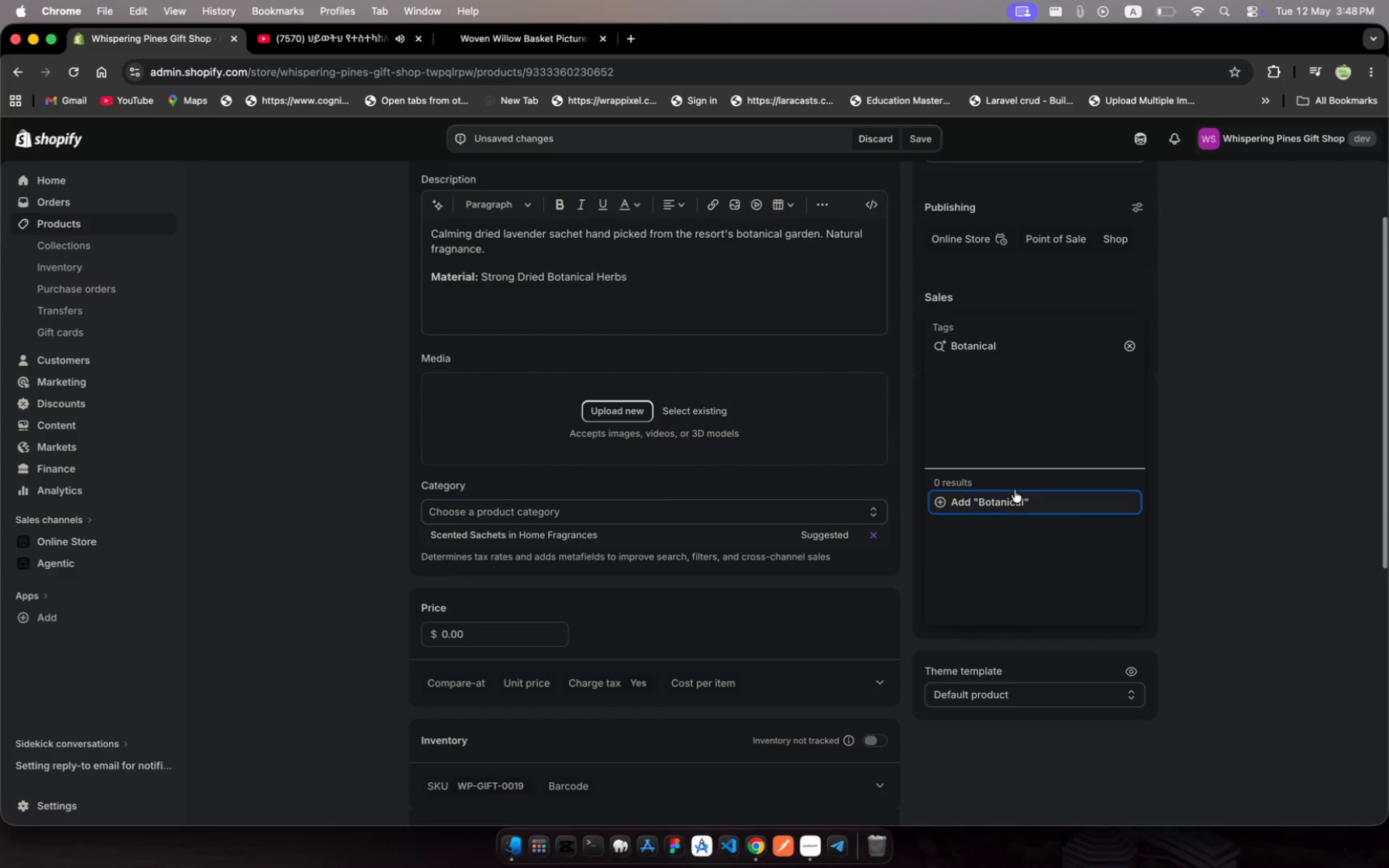 
left_click([1015, 501])
 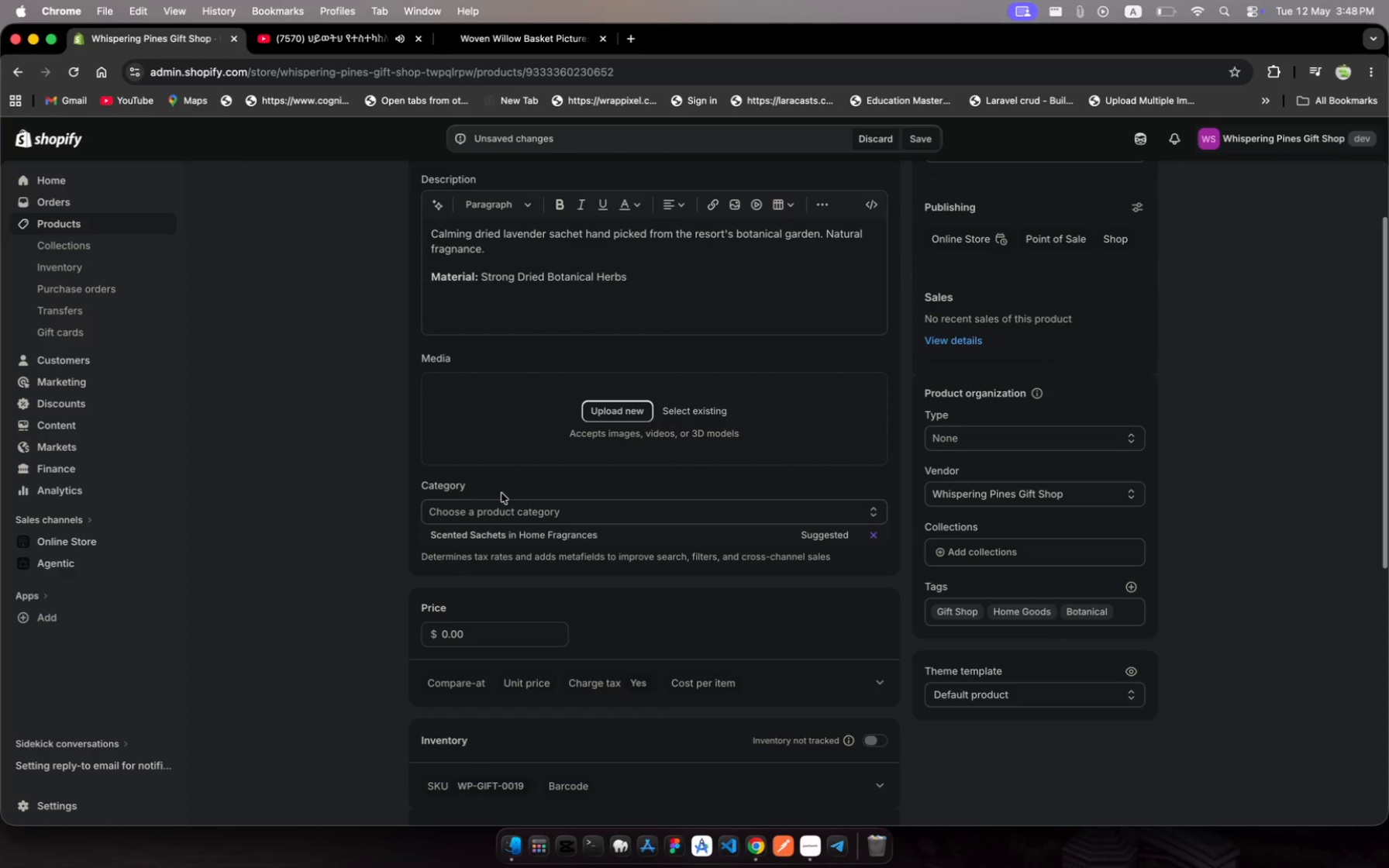 
wait(7.62)
 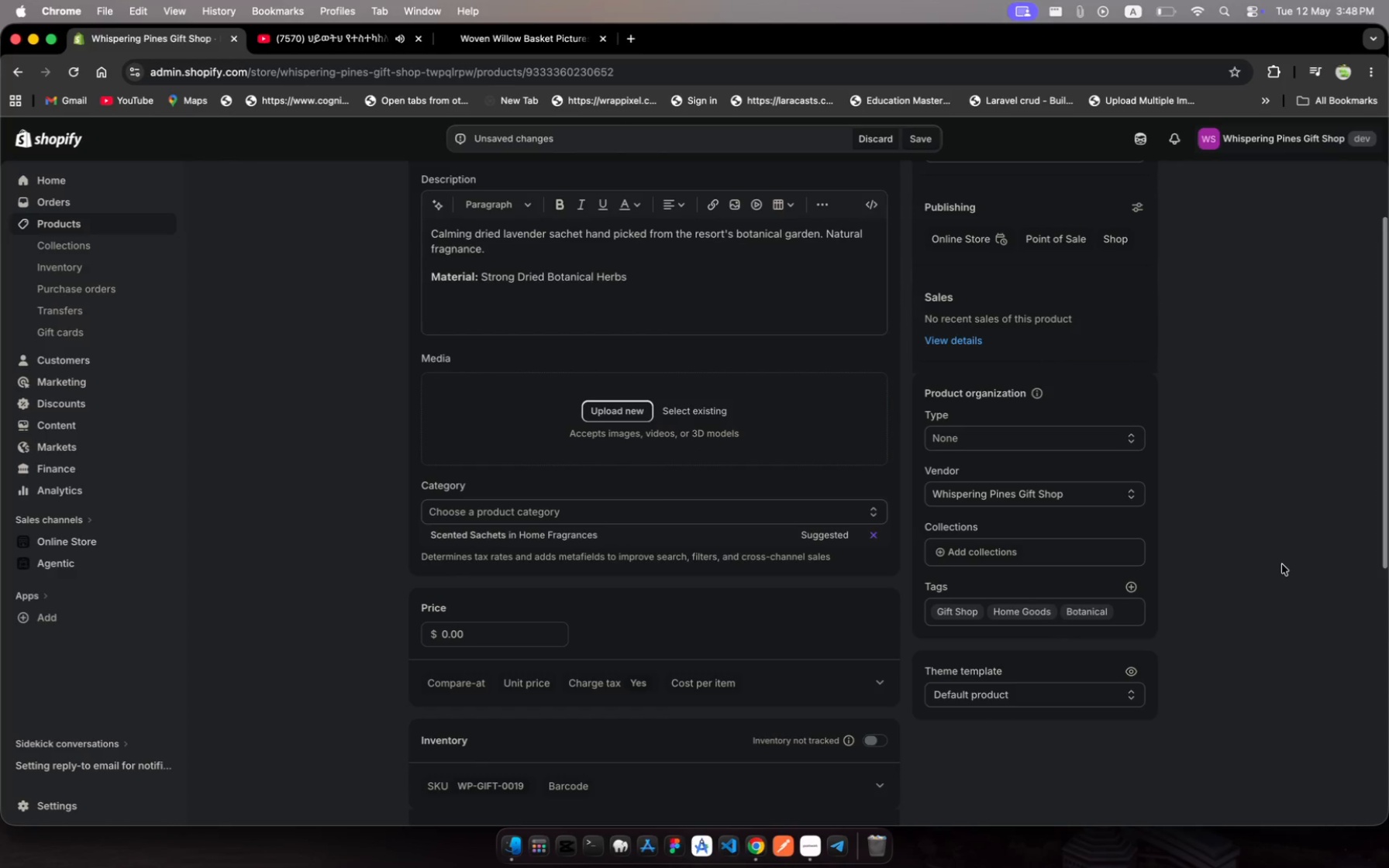 
left_click([490, 535])
 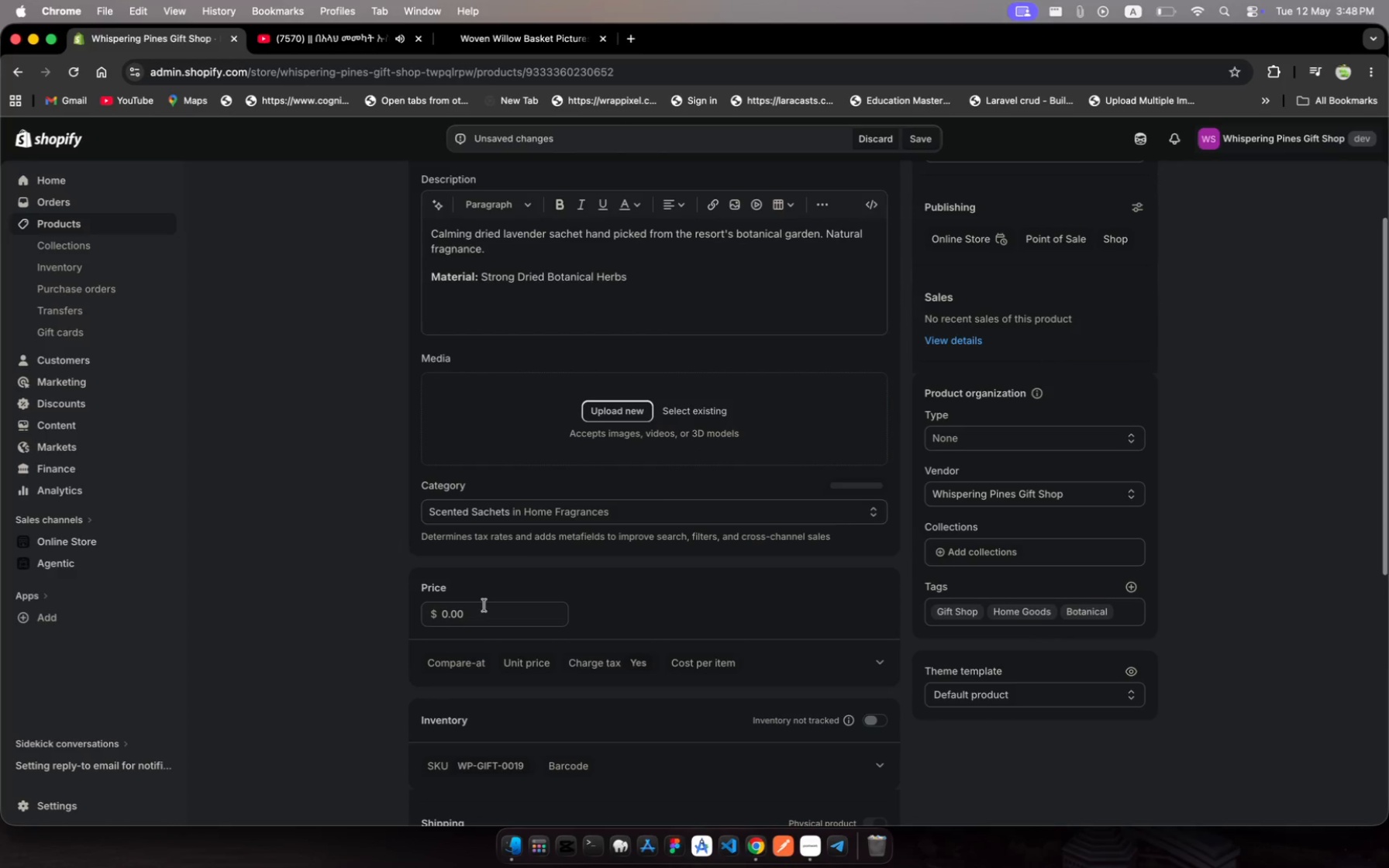 
left_click([480, 610])
 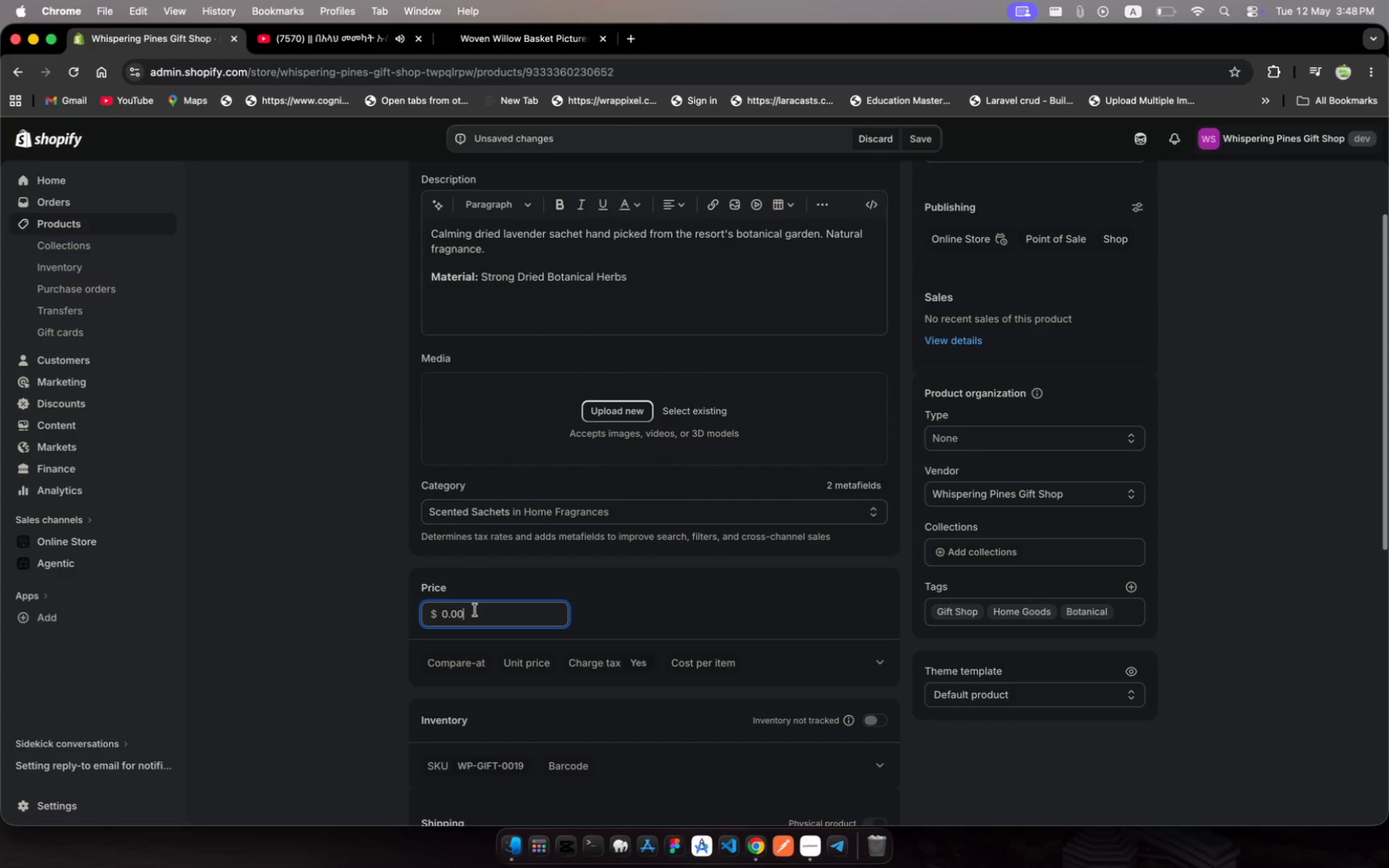 
left_click_drag(start_coordinate=[480, 610], to_coordinate=[422, 609])
 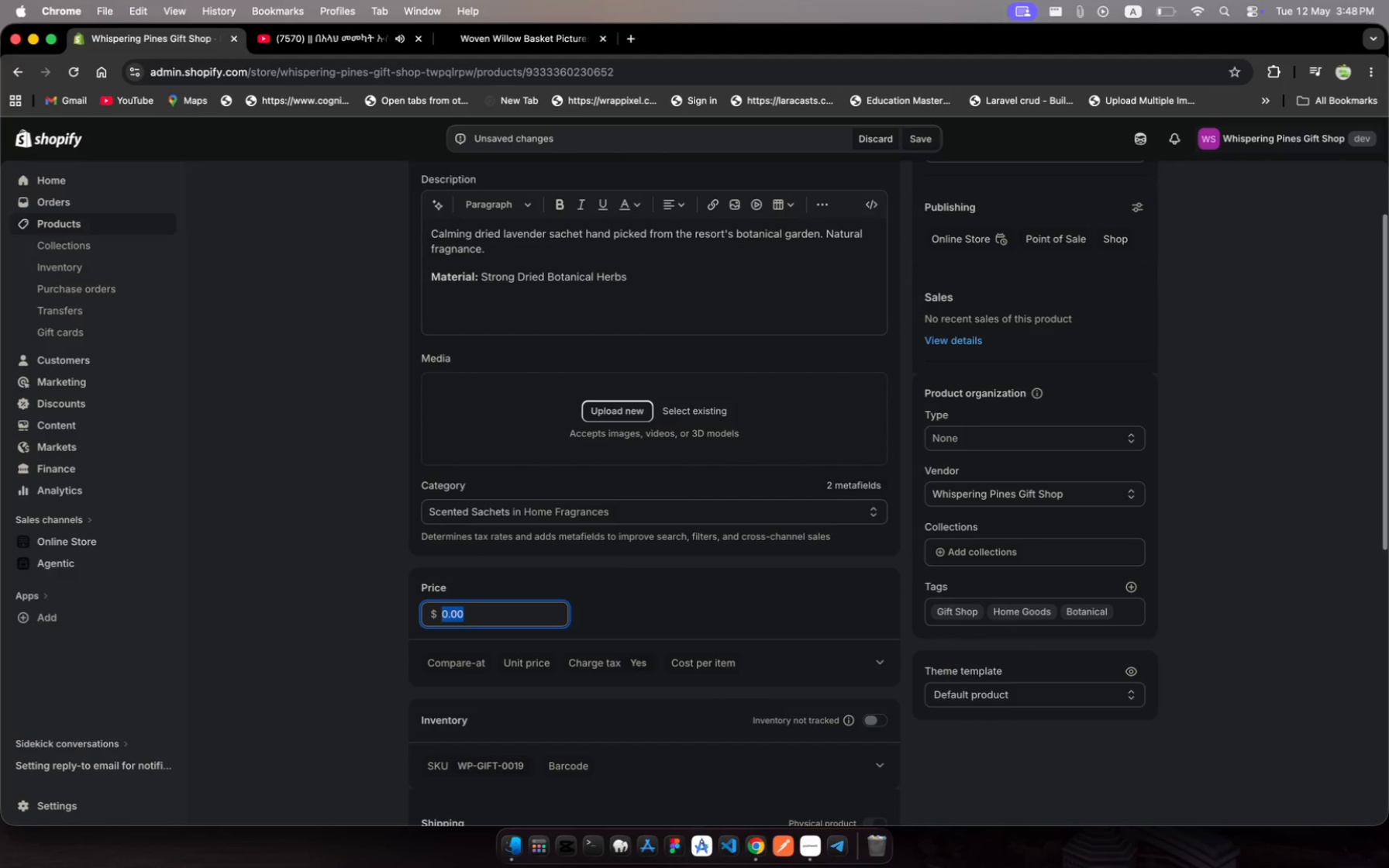 
type(10)
 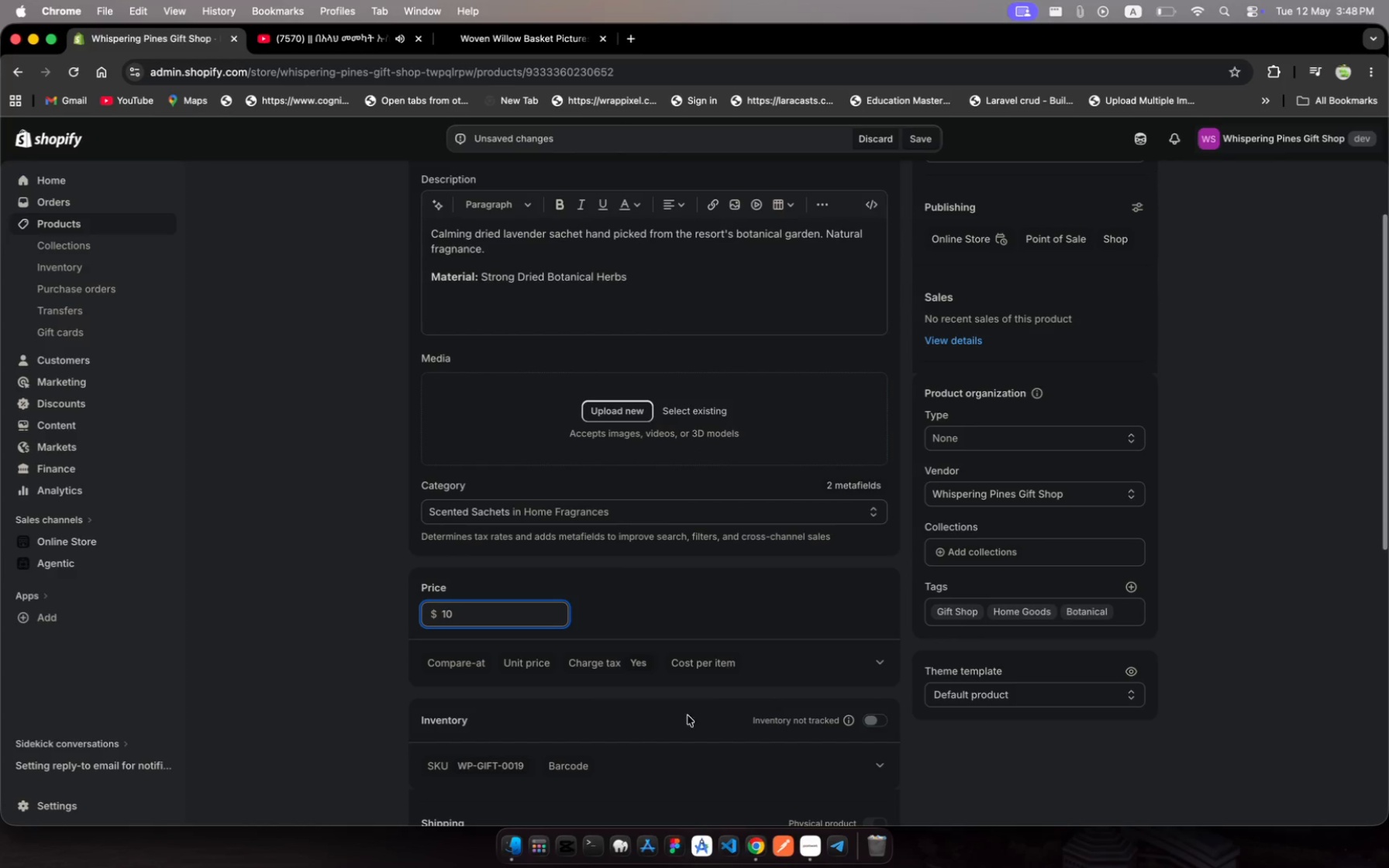 
scroll: coordinate [702, 720], scroll_direction: down, amount: 15.0
 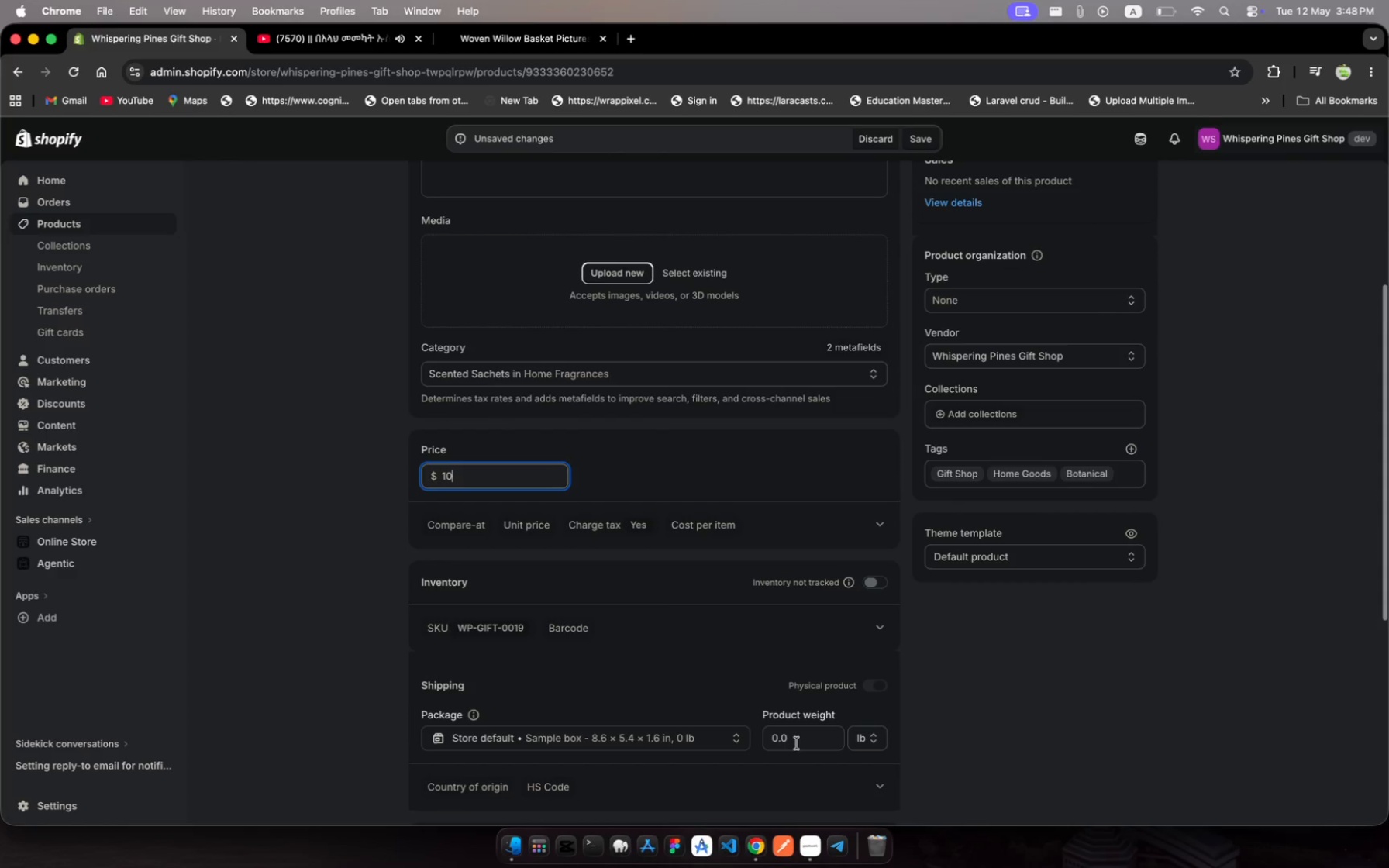 
left_click([797, 743])
 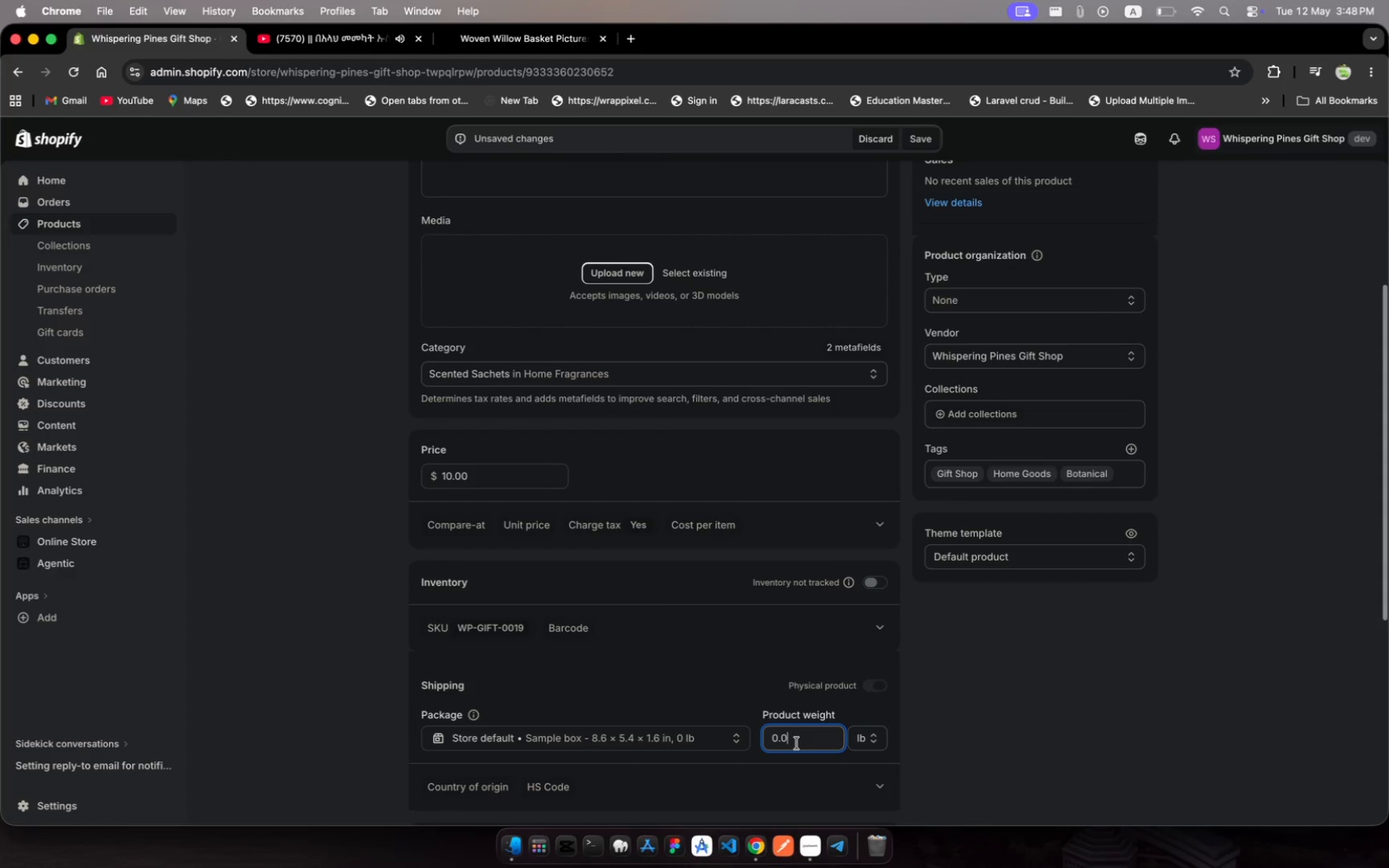 
left_click_drag(start_coordinate=[797, 743], to_coordinate=[763, 725])
 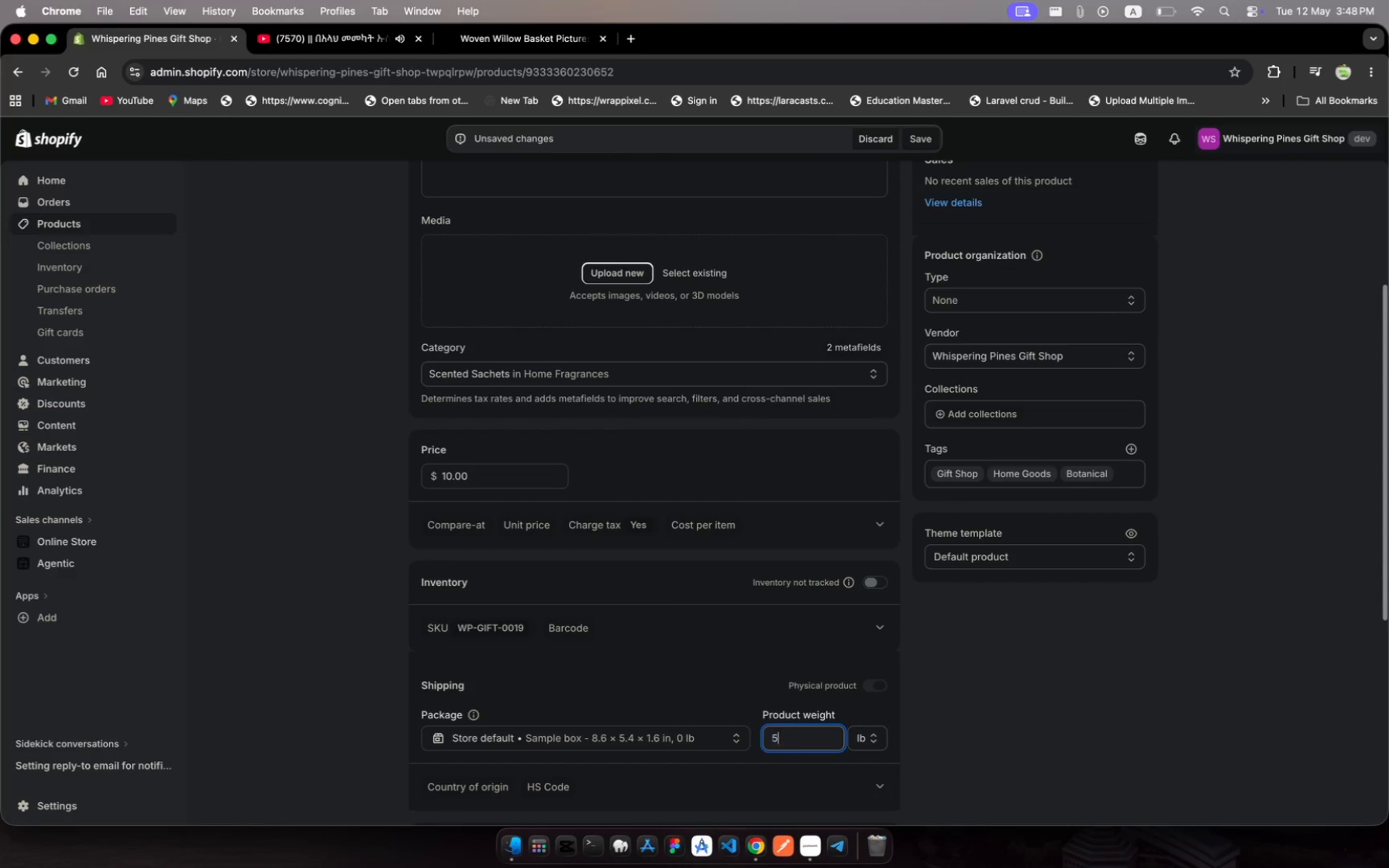 
type(50)
 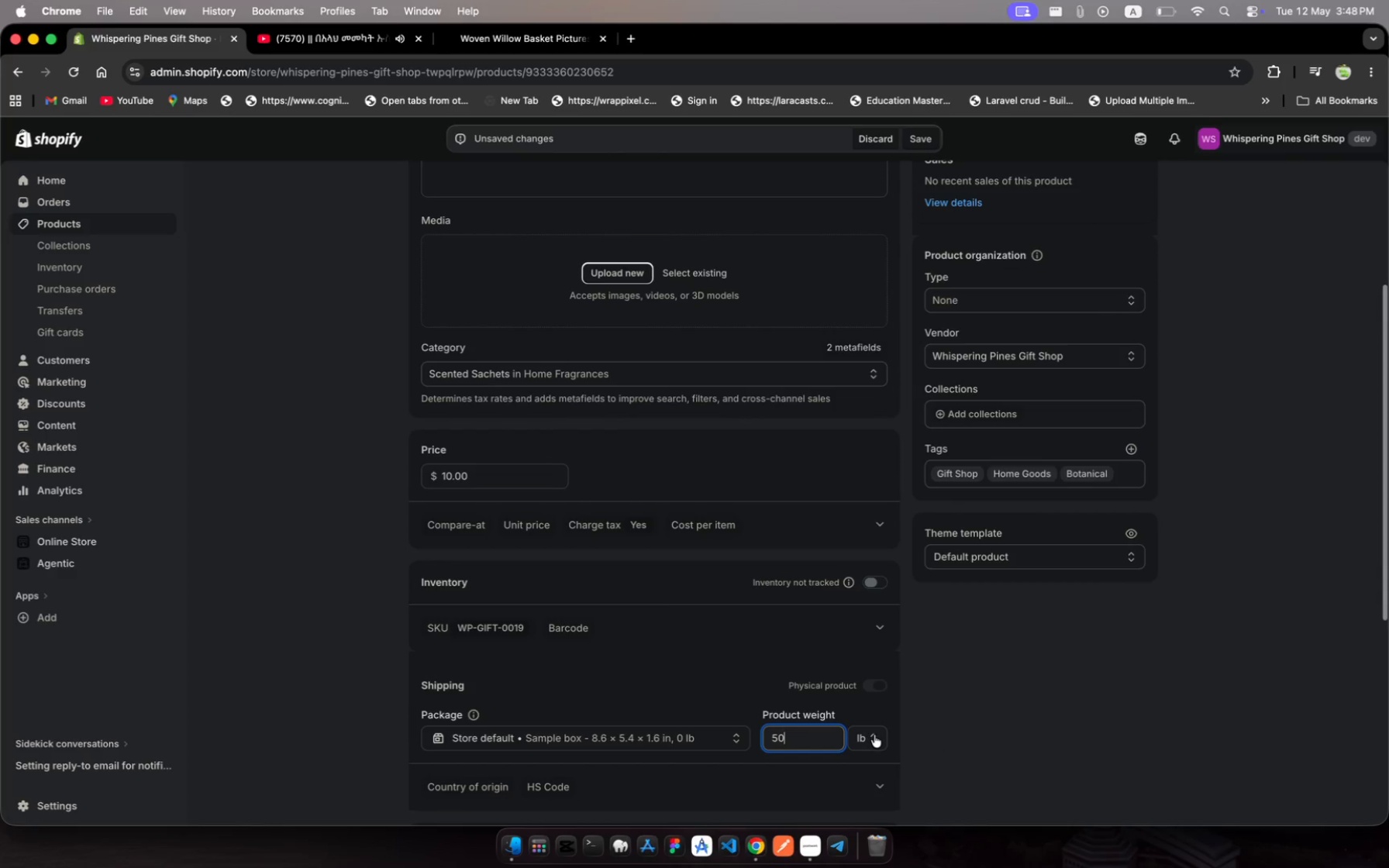 
left_click([870, 739])
 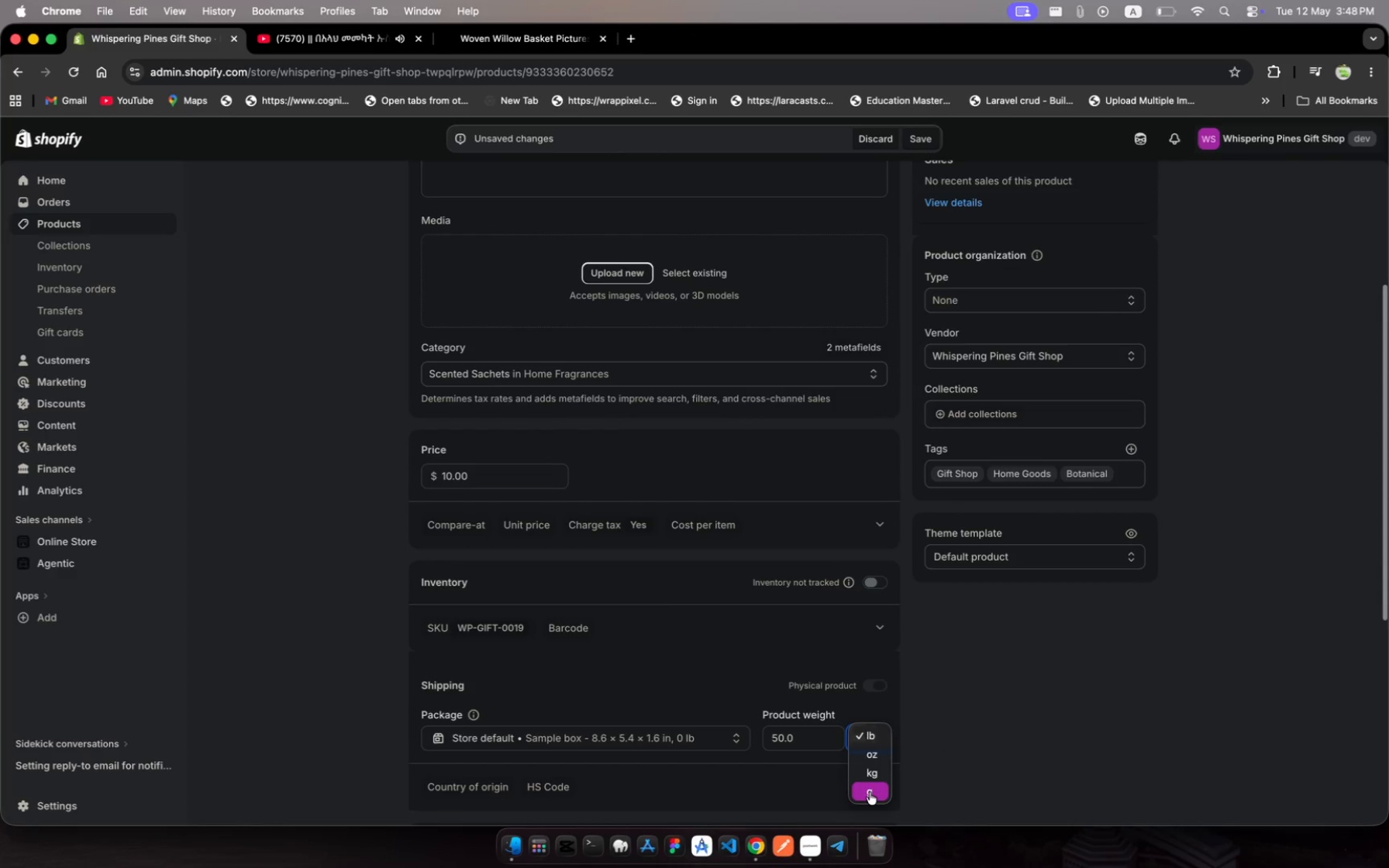 
left_click([870, 793])
 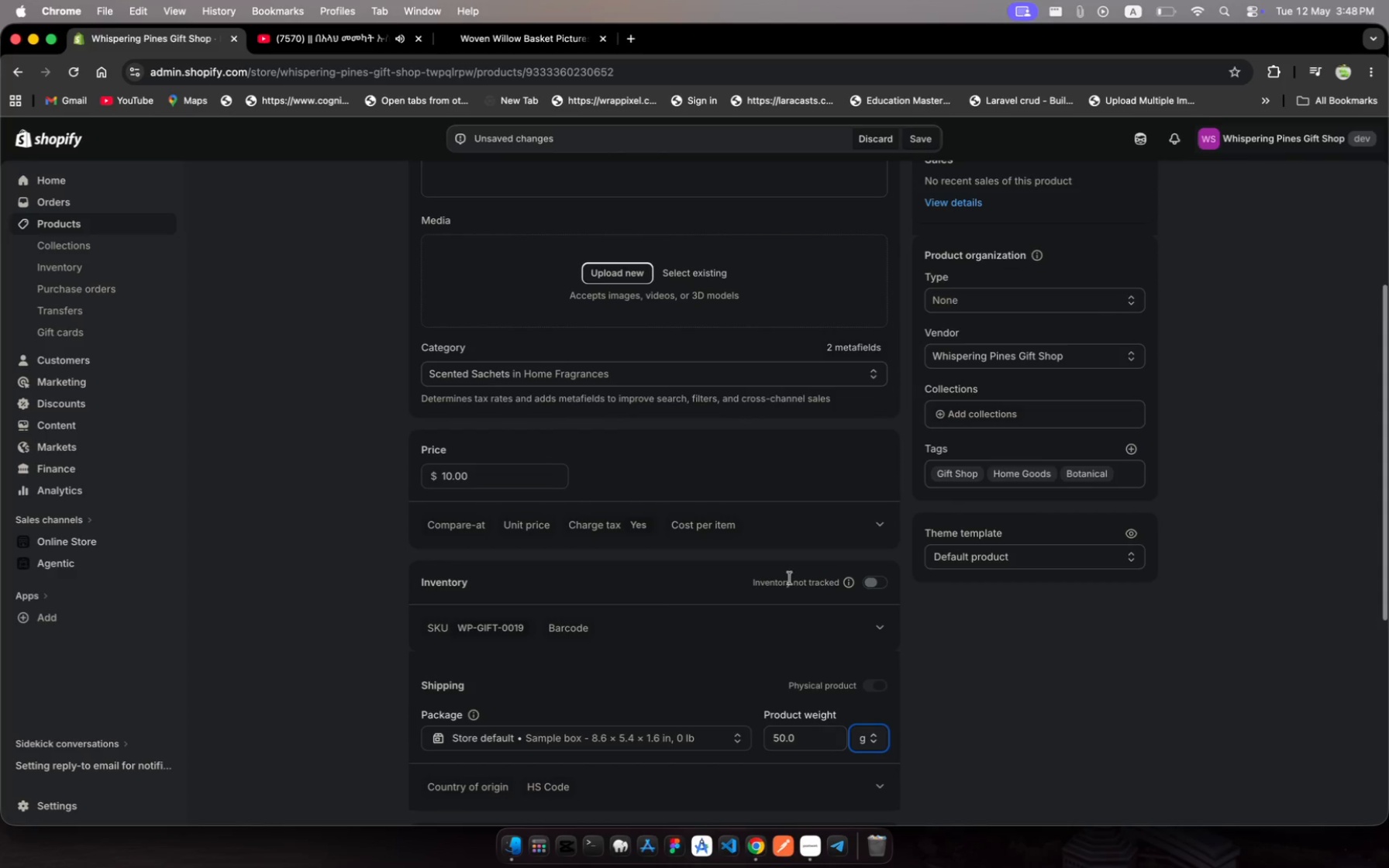 
scroll: coordinate [761, 708], scroll_direction: down, amount: 93.0
 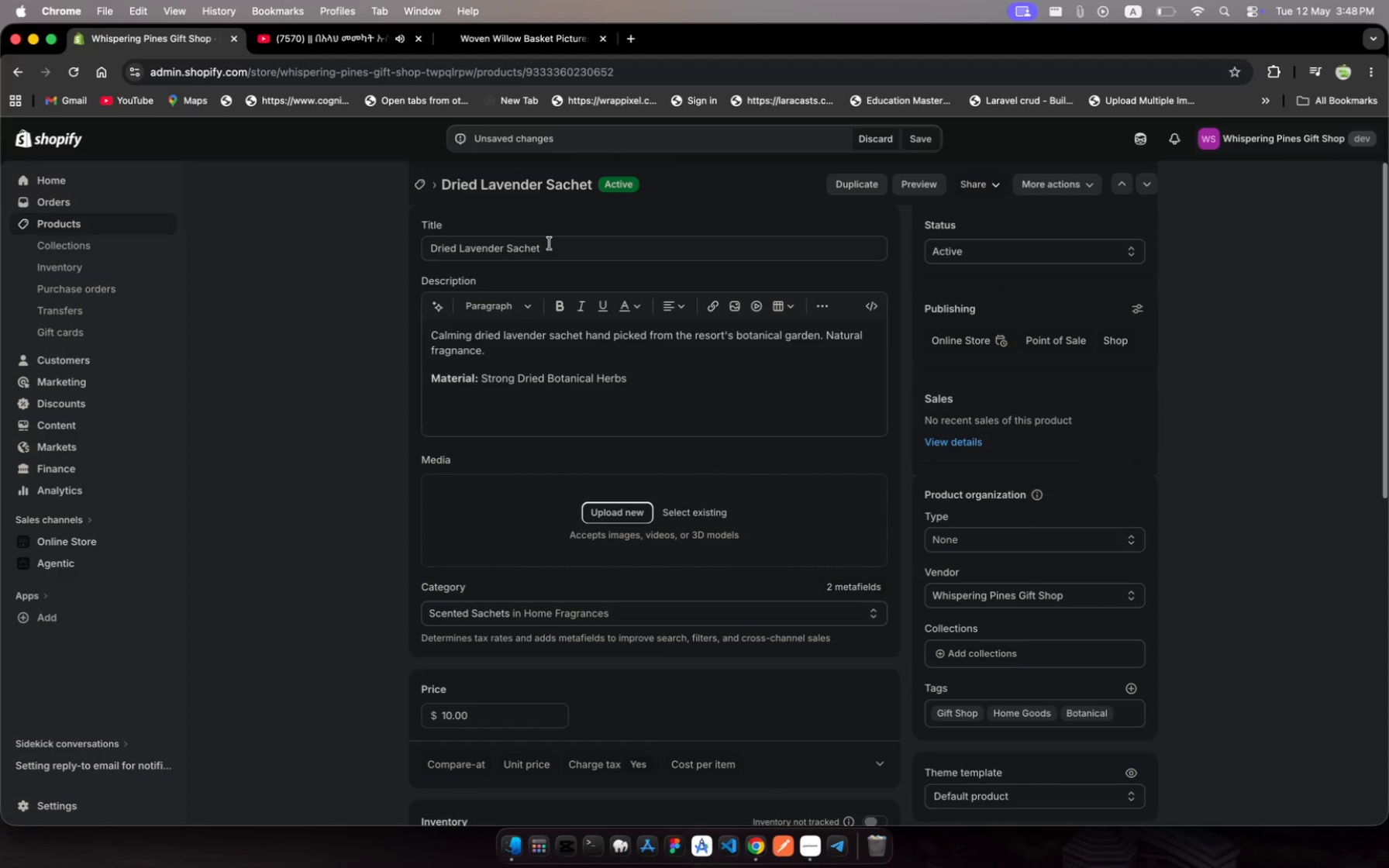 
left_click([546, 245])
 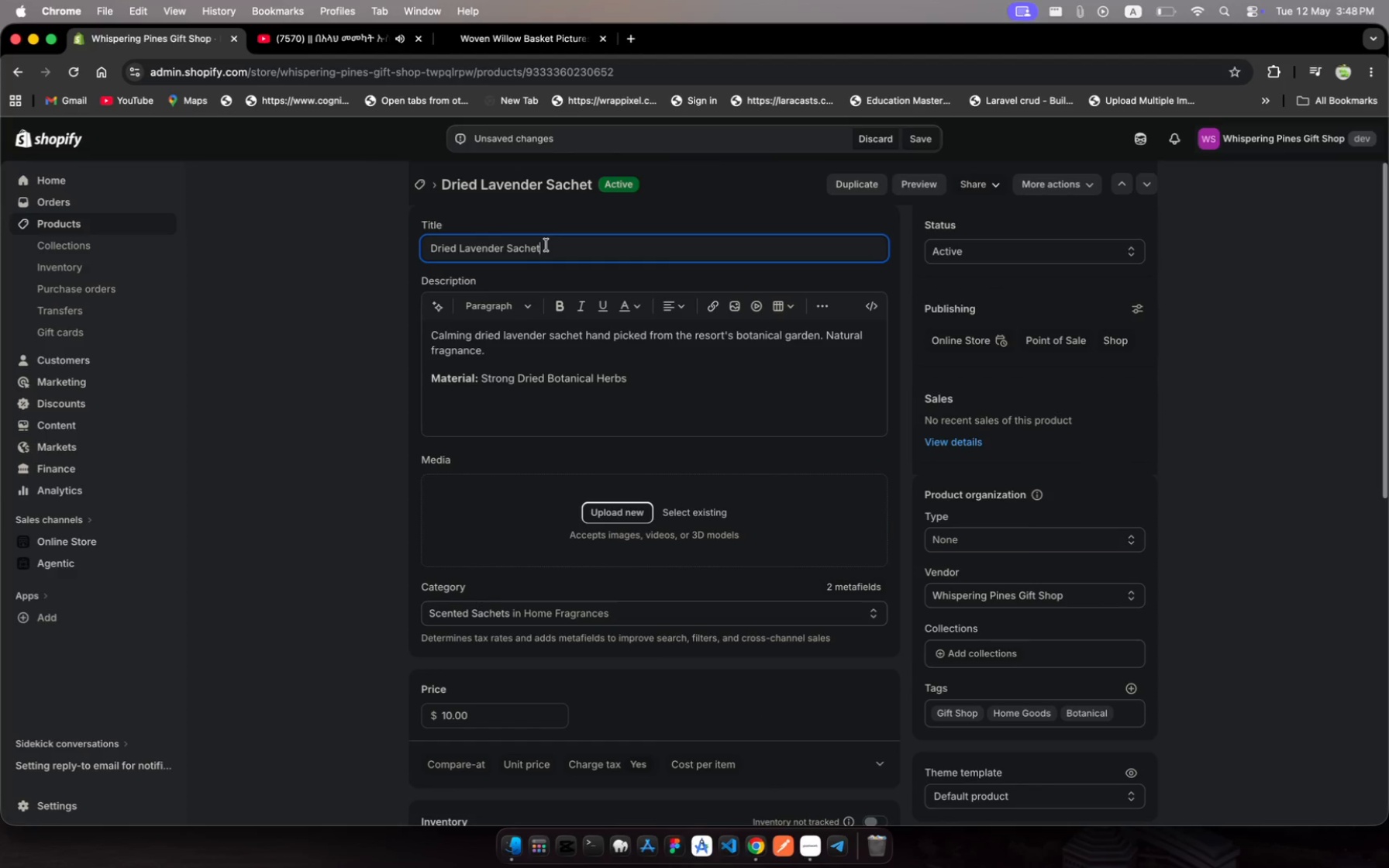 
left_click_drag(start_coordinate=[546, 245], to_coordinate=[461, 248])
 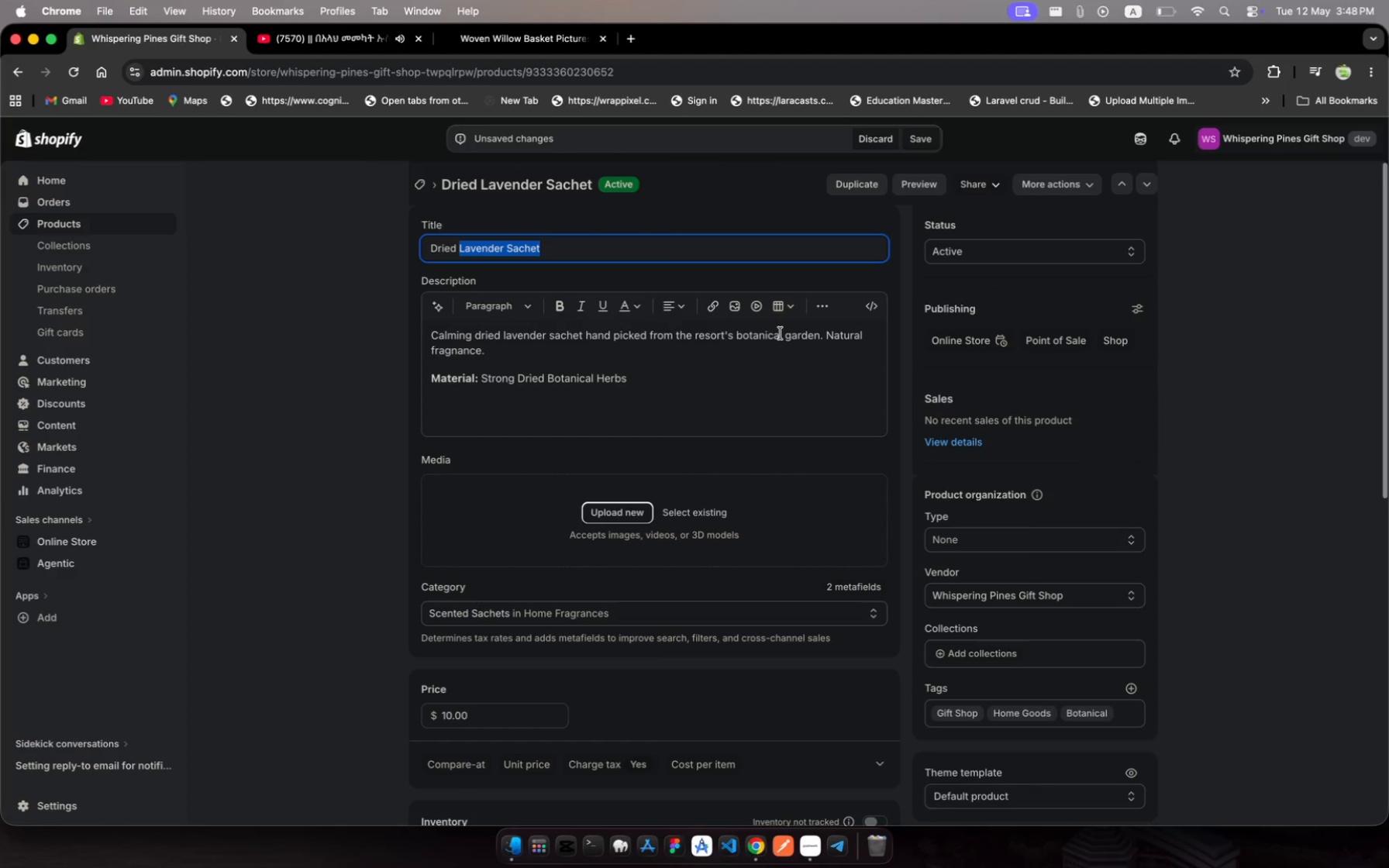 
key(Meta+C)
 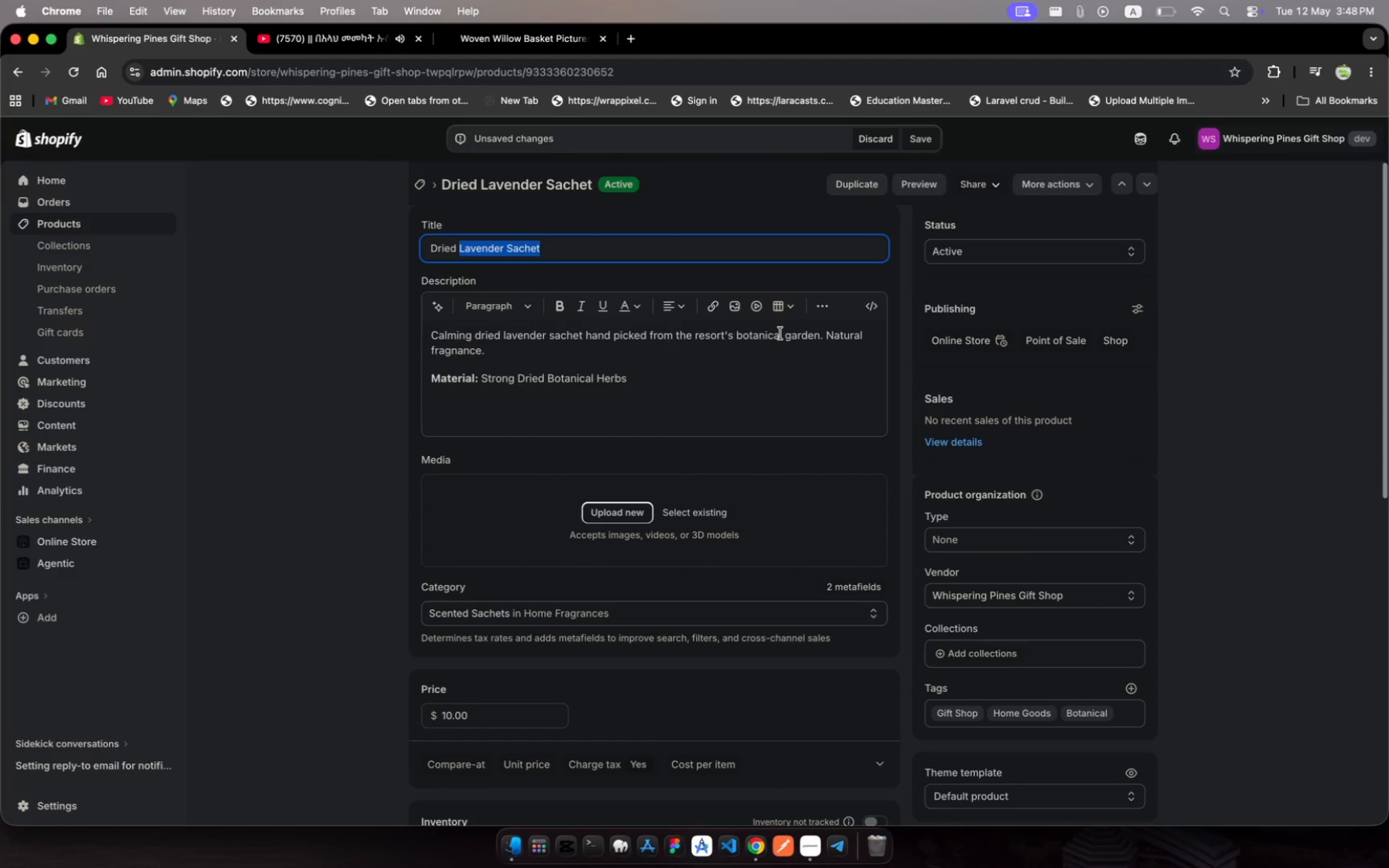 
key(Meta+C)
 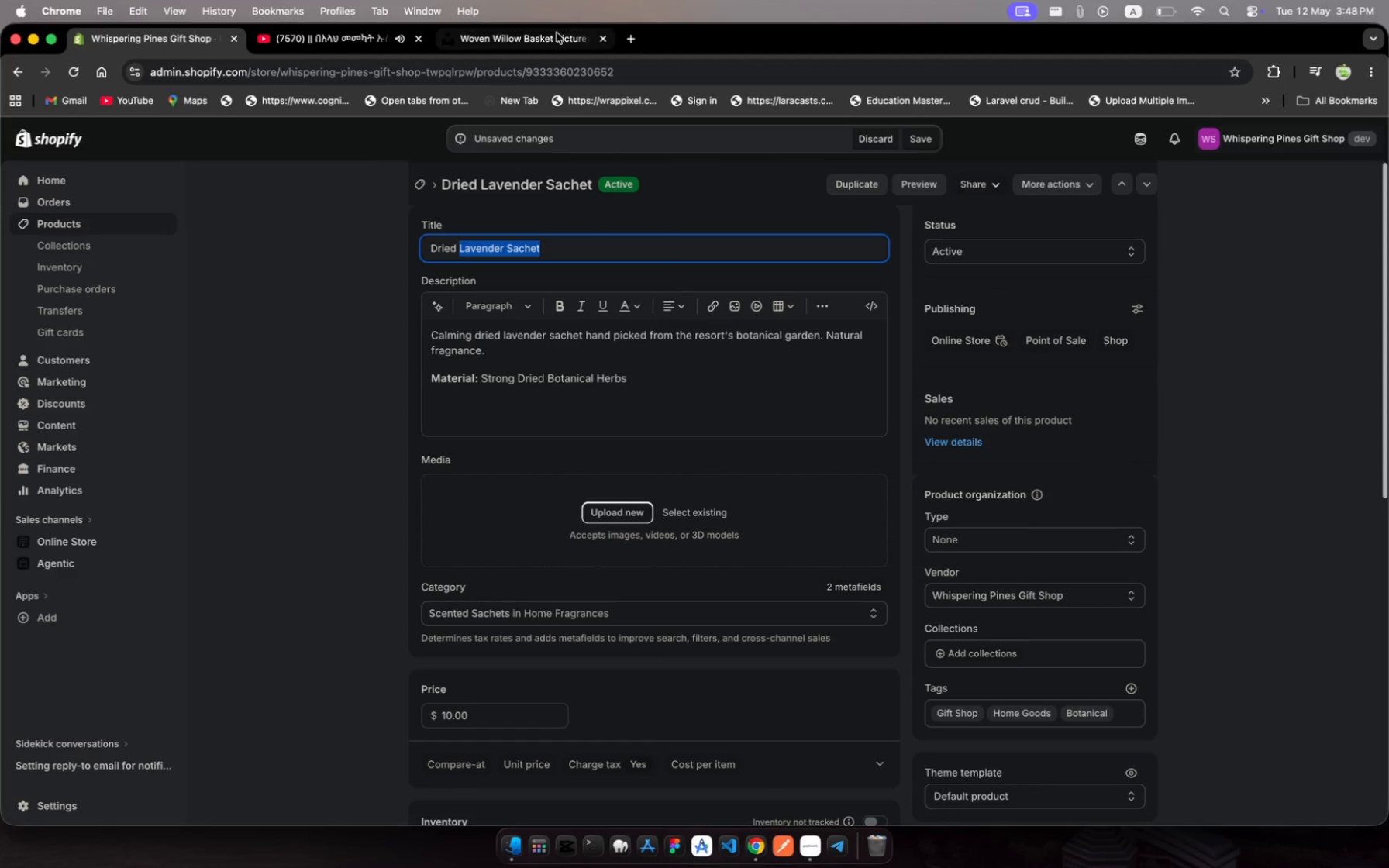 
left_click([539, 36])
 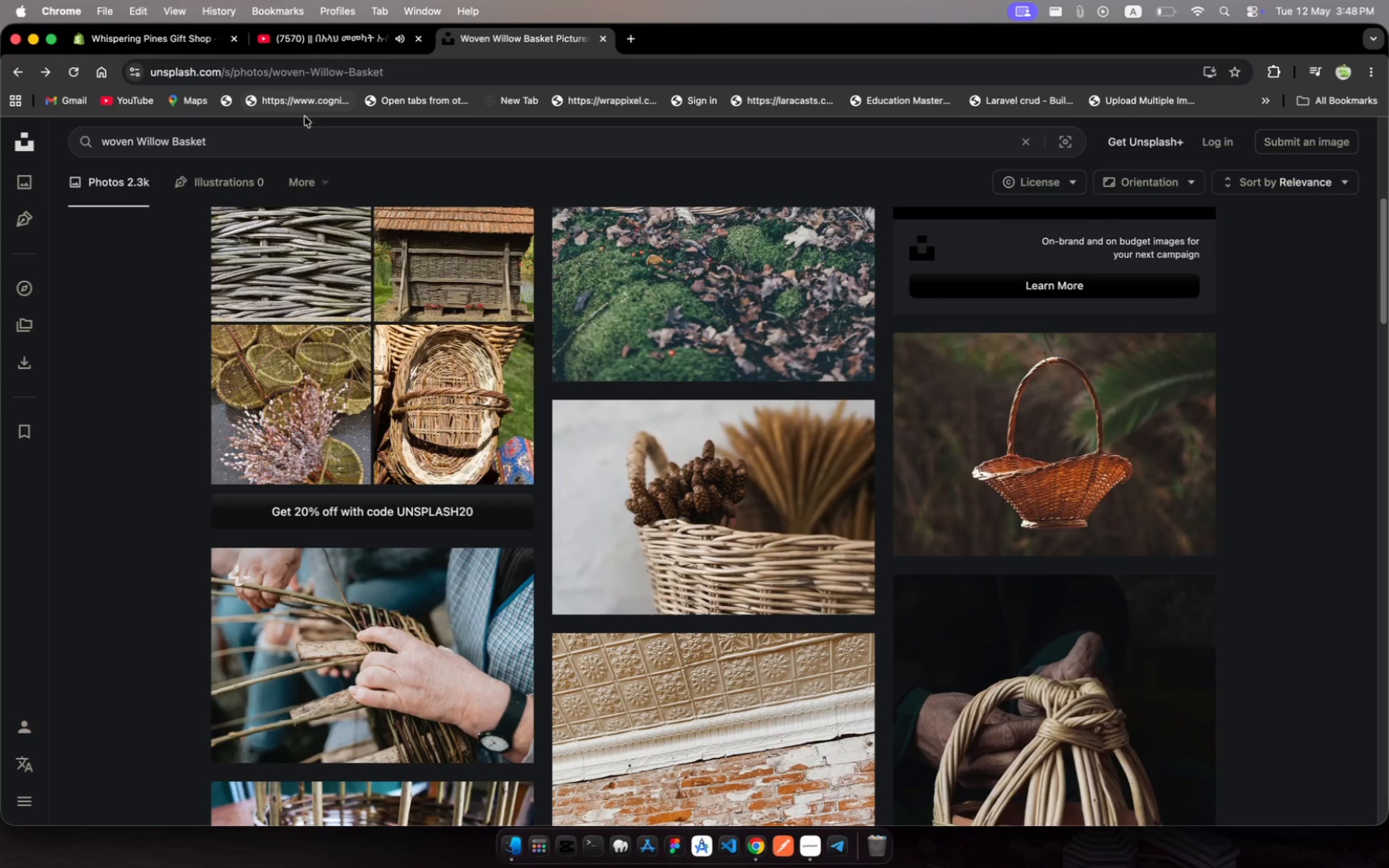 
left_click([280, 129])
 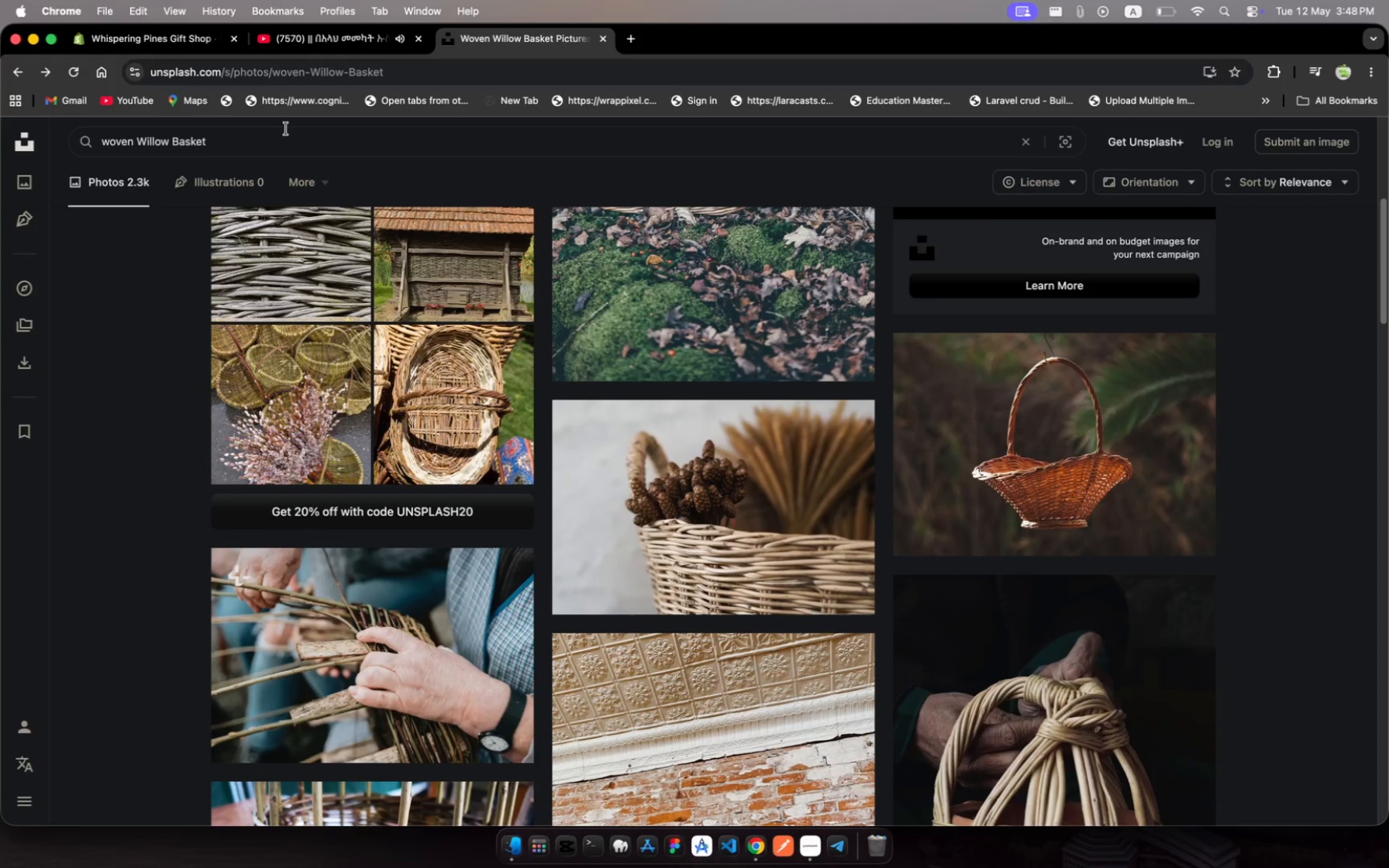 
key(Meta+A)
 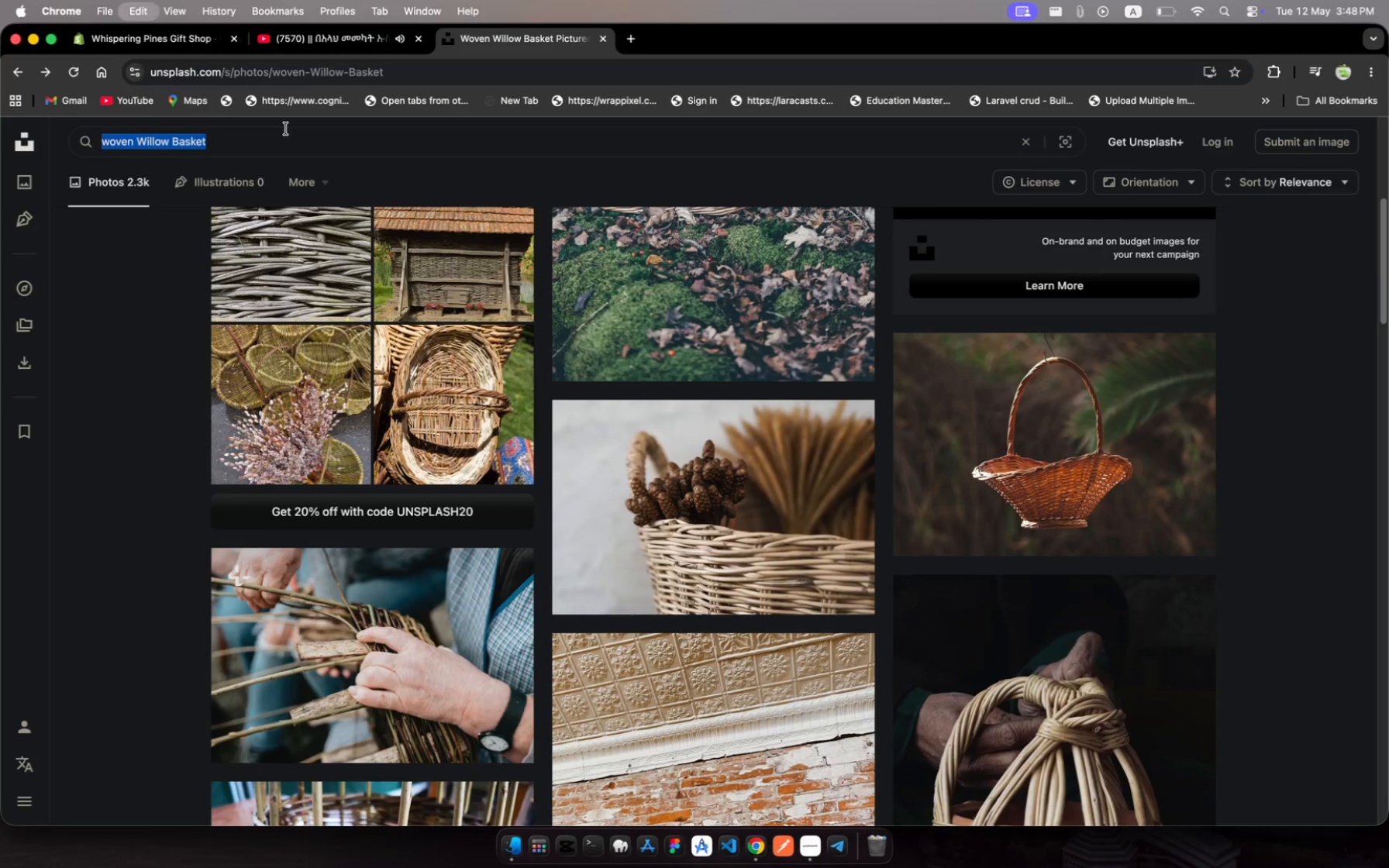 
key(Meta+V)
 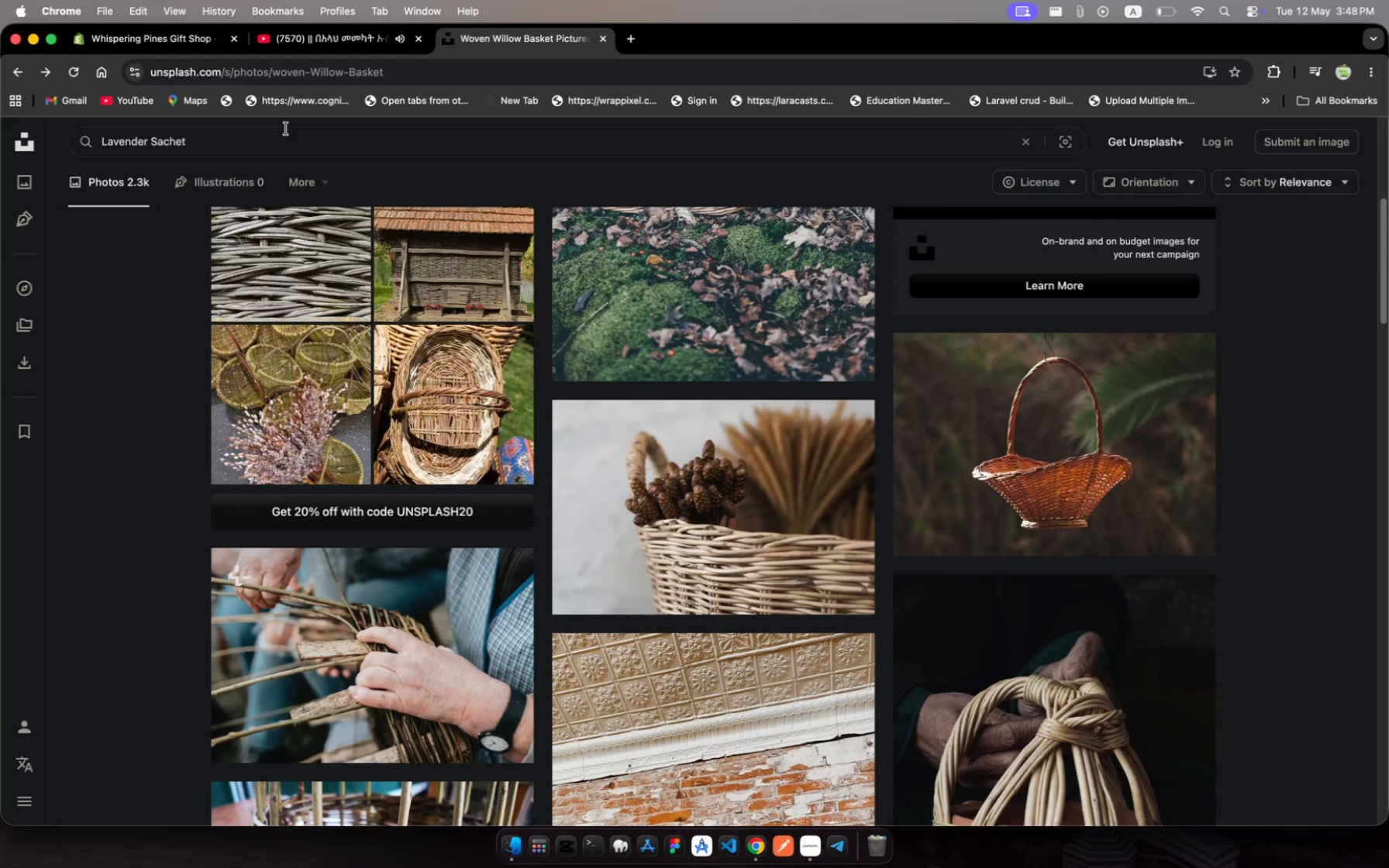 
key(Enter)
 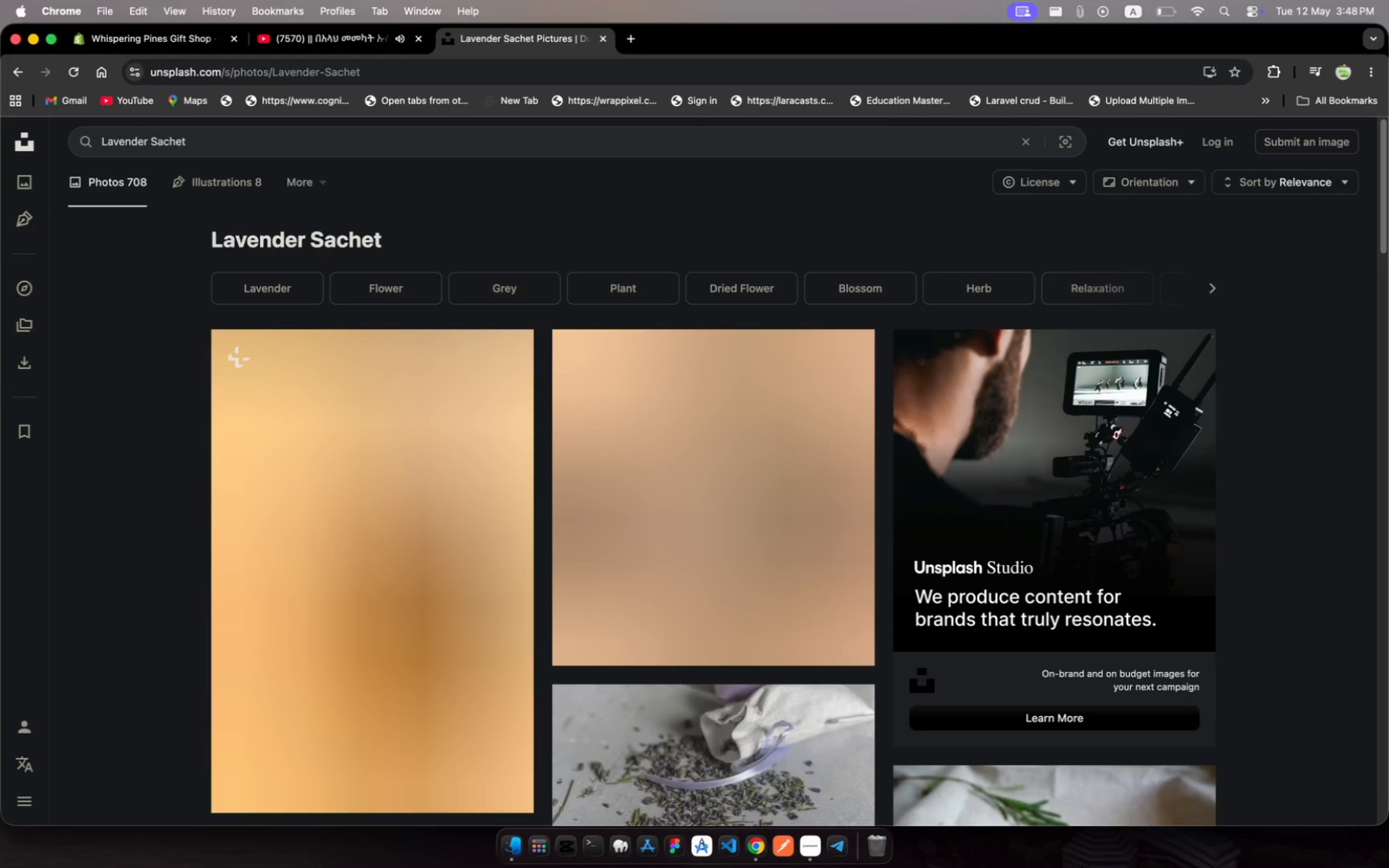 
scroll: coordinate [654, 518], scroll_direction: down, amount: 30.0
 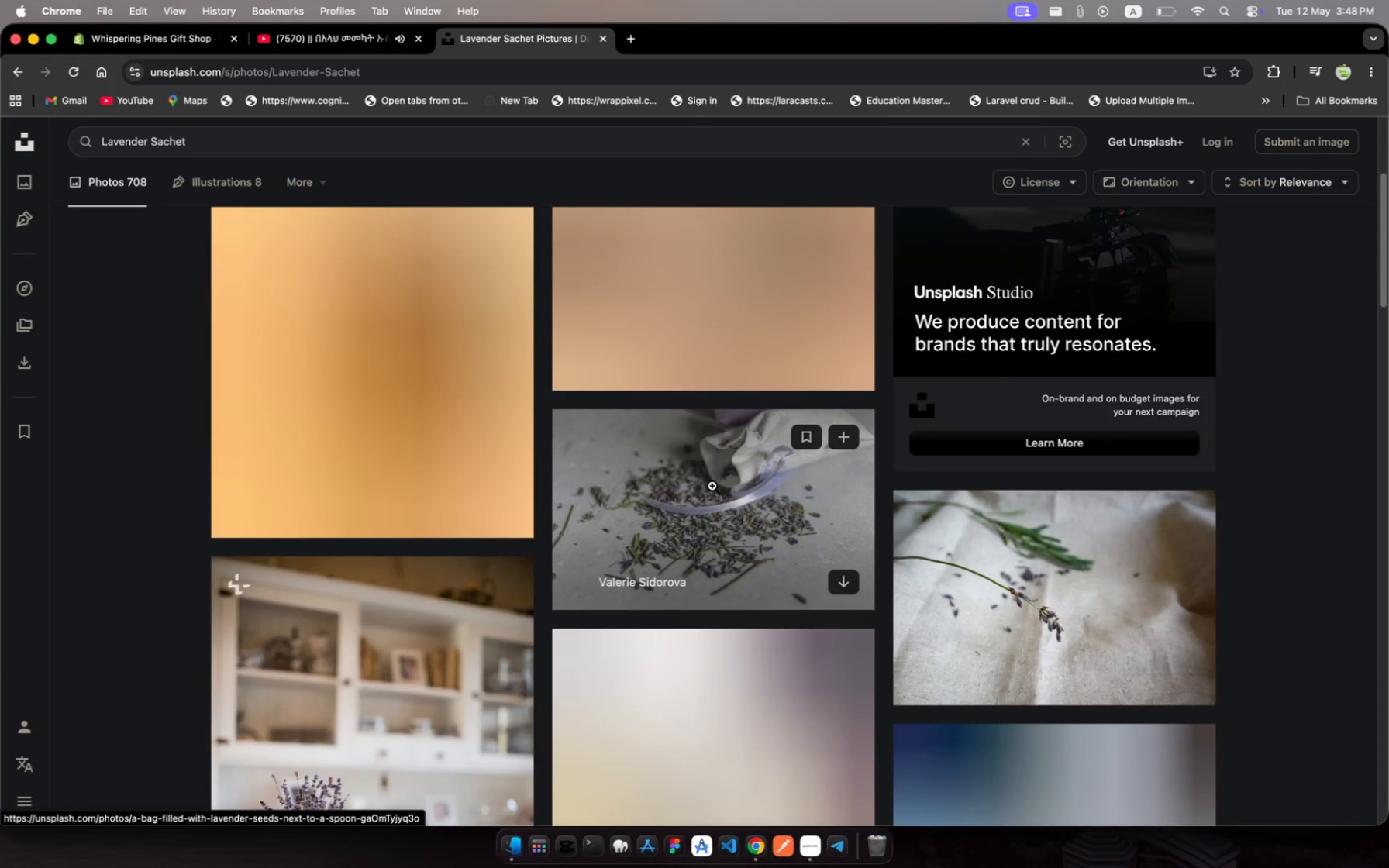 
left_click([712, 486])
 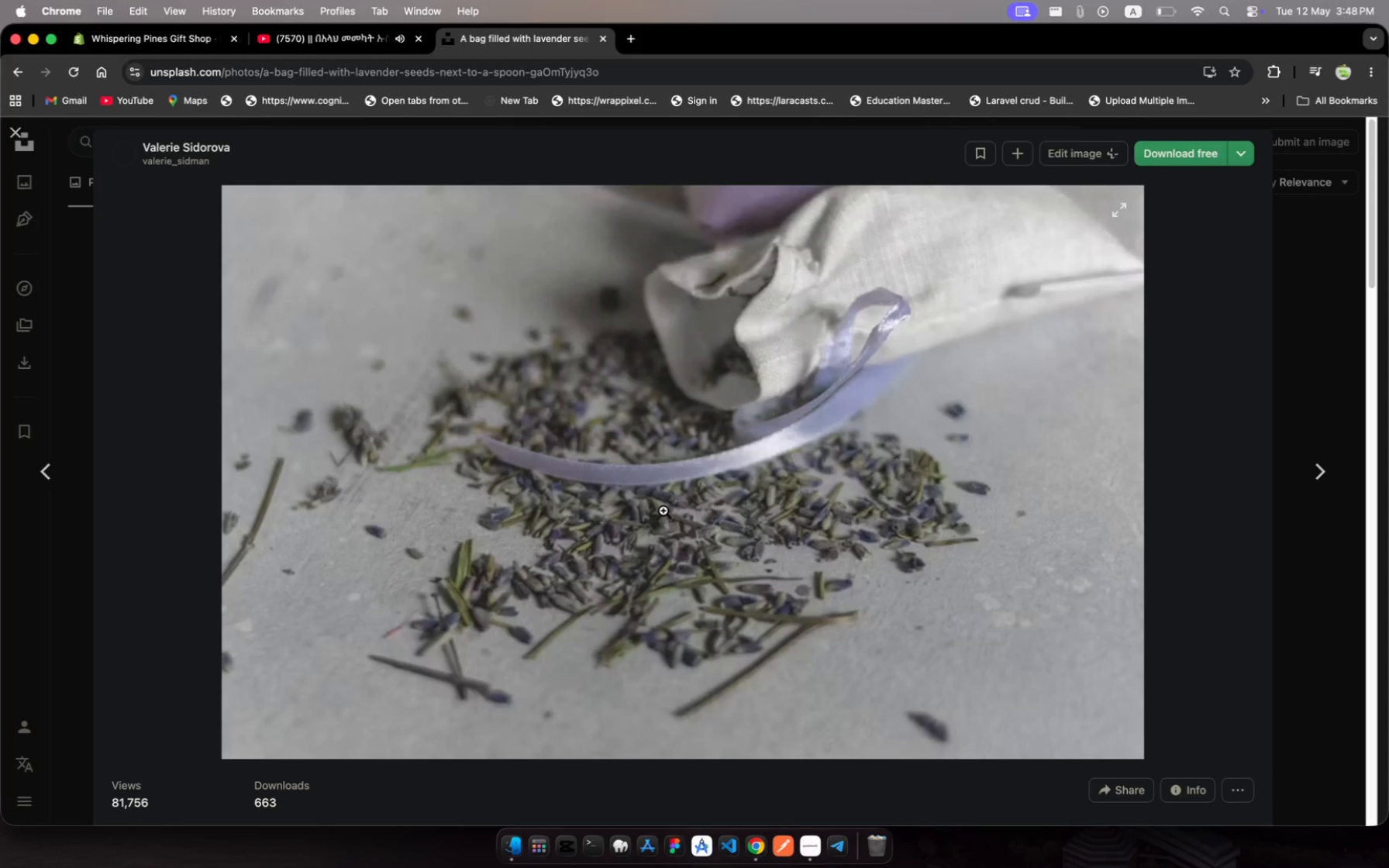 
right_click([663, 511])
 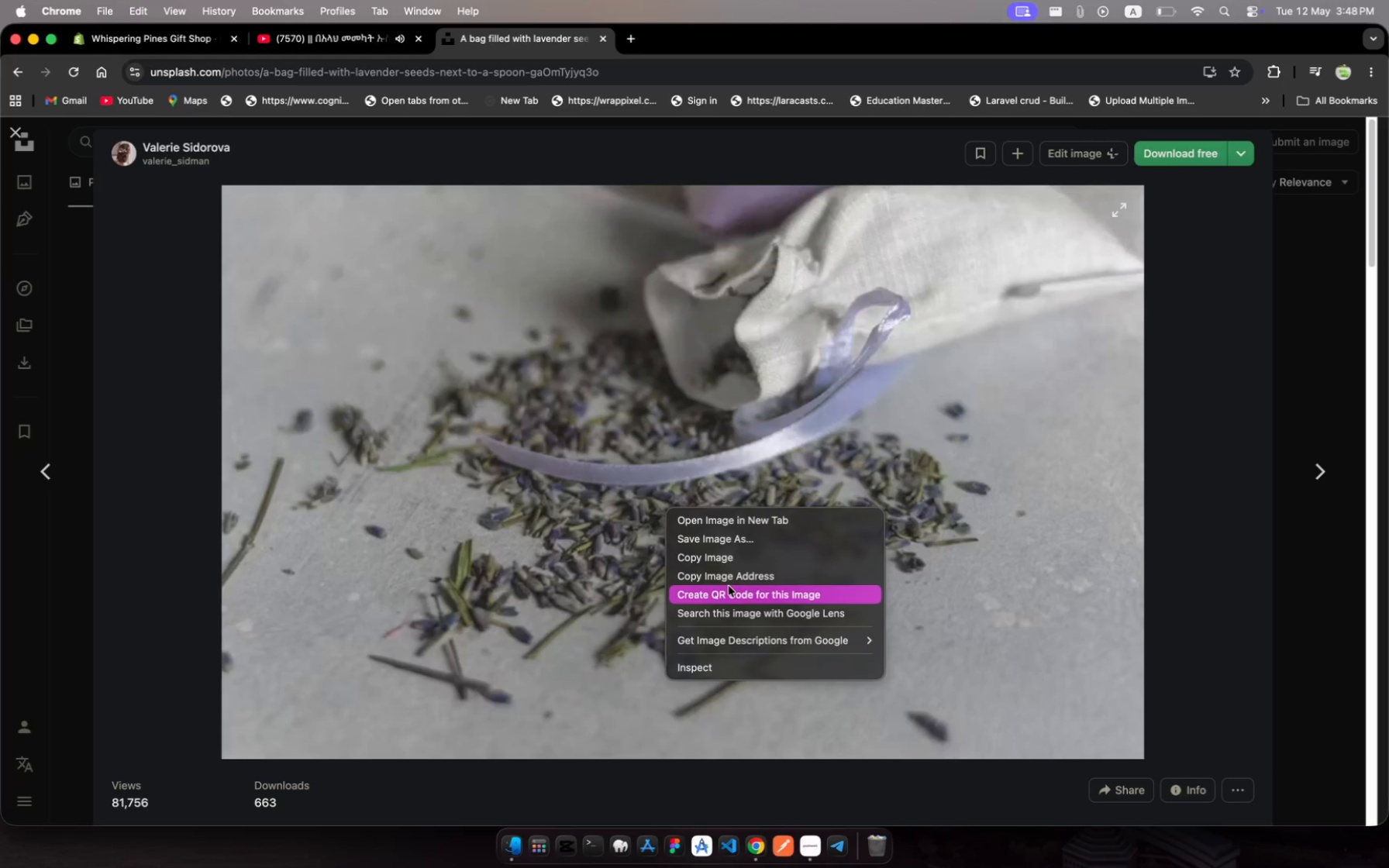 
left_click([728, 581])
 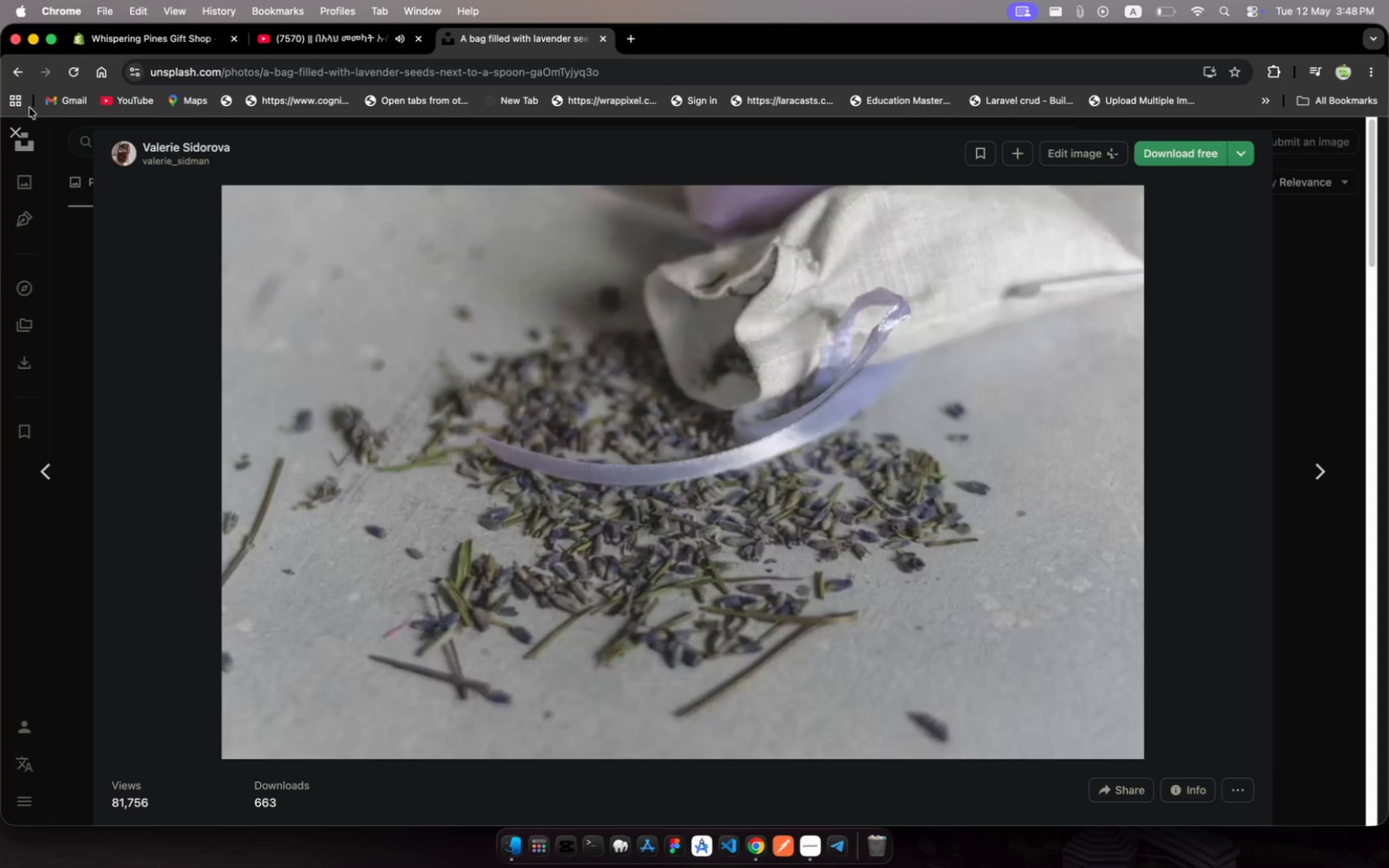 
left_click([19, 127])
 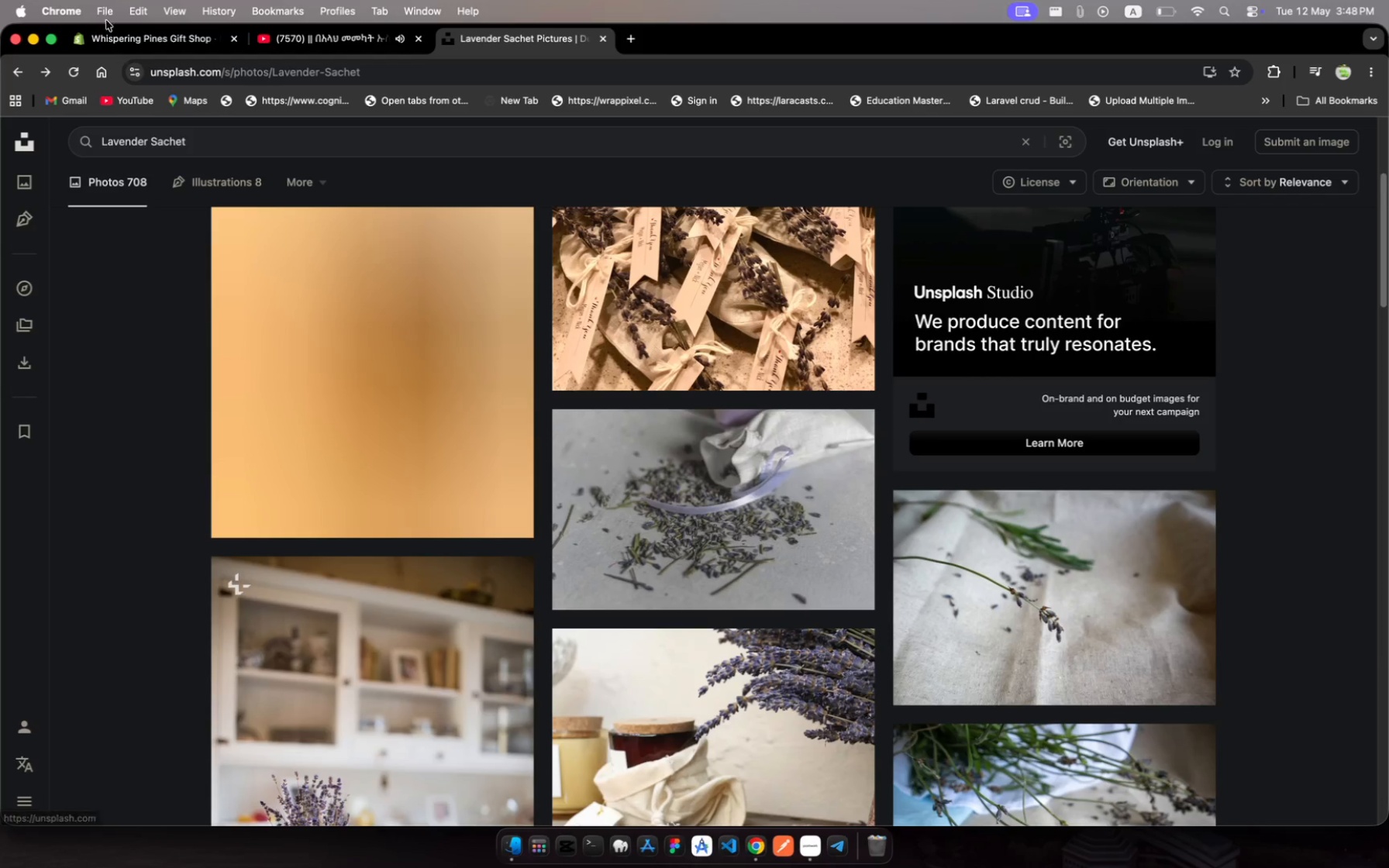 
left_click([119, 28])
 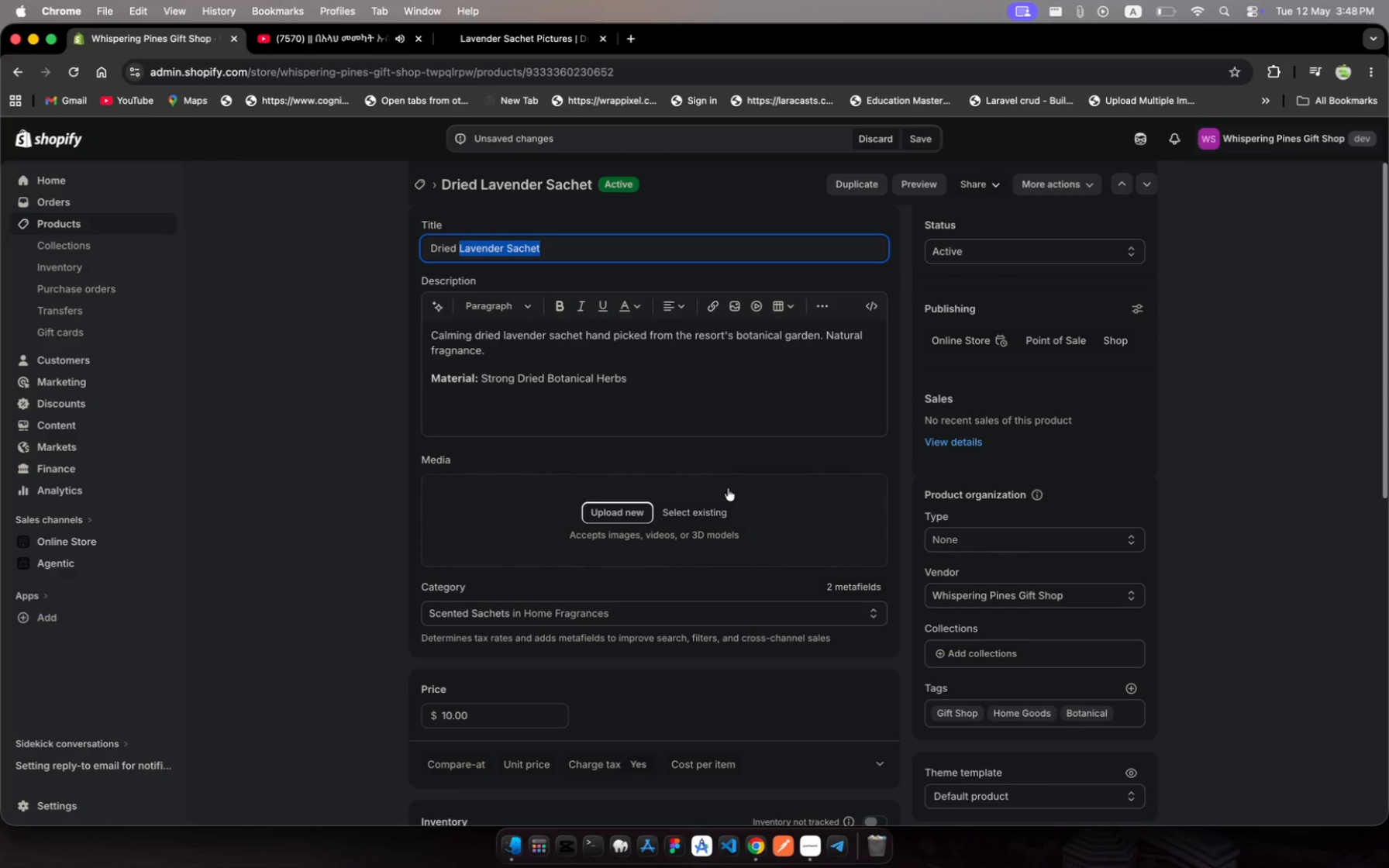 
left_click([707, 508])
 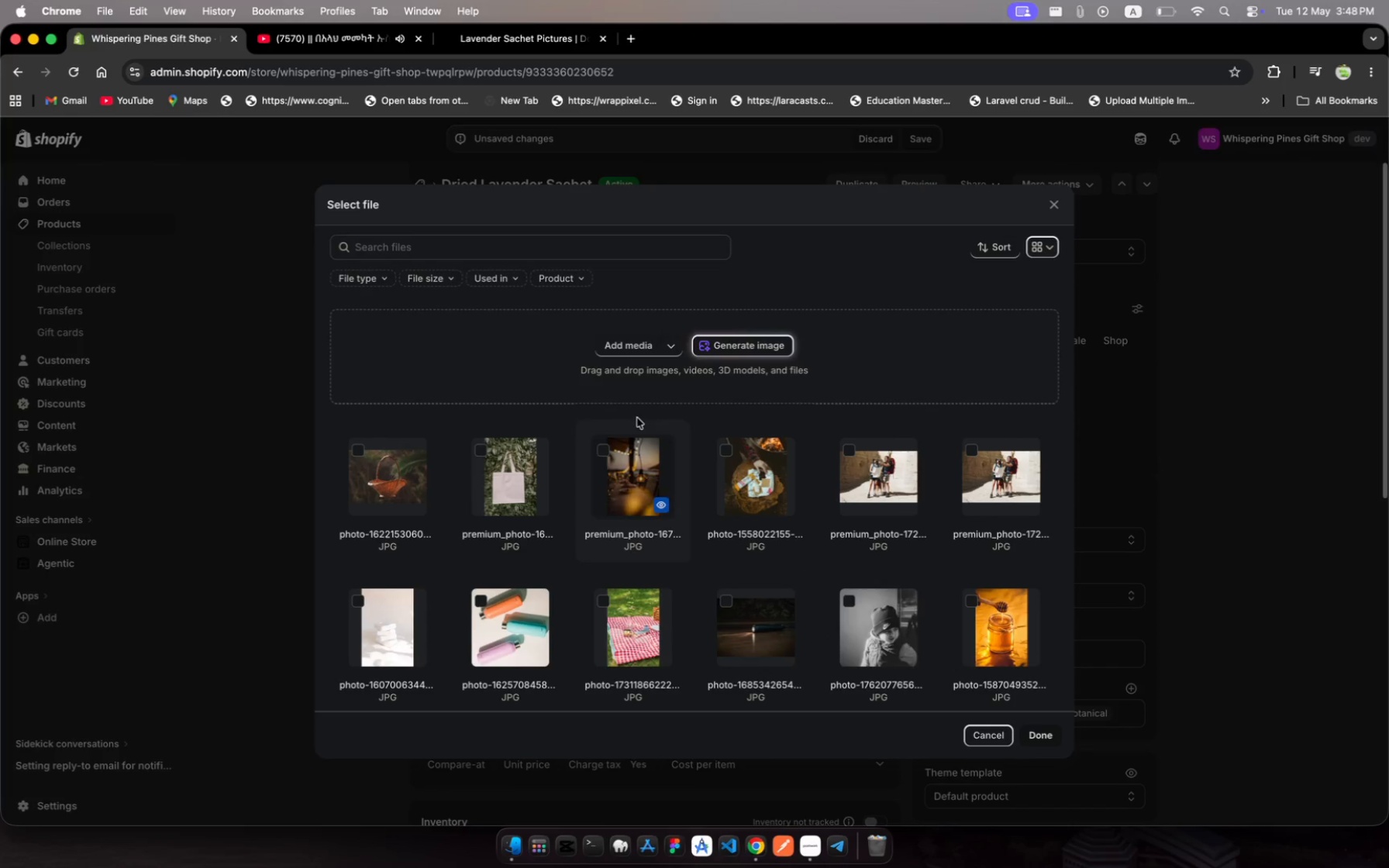 
left_click([671, 346])
 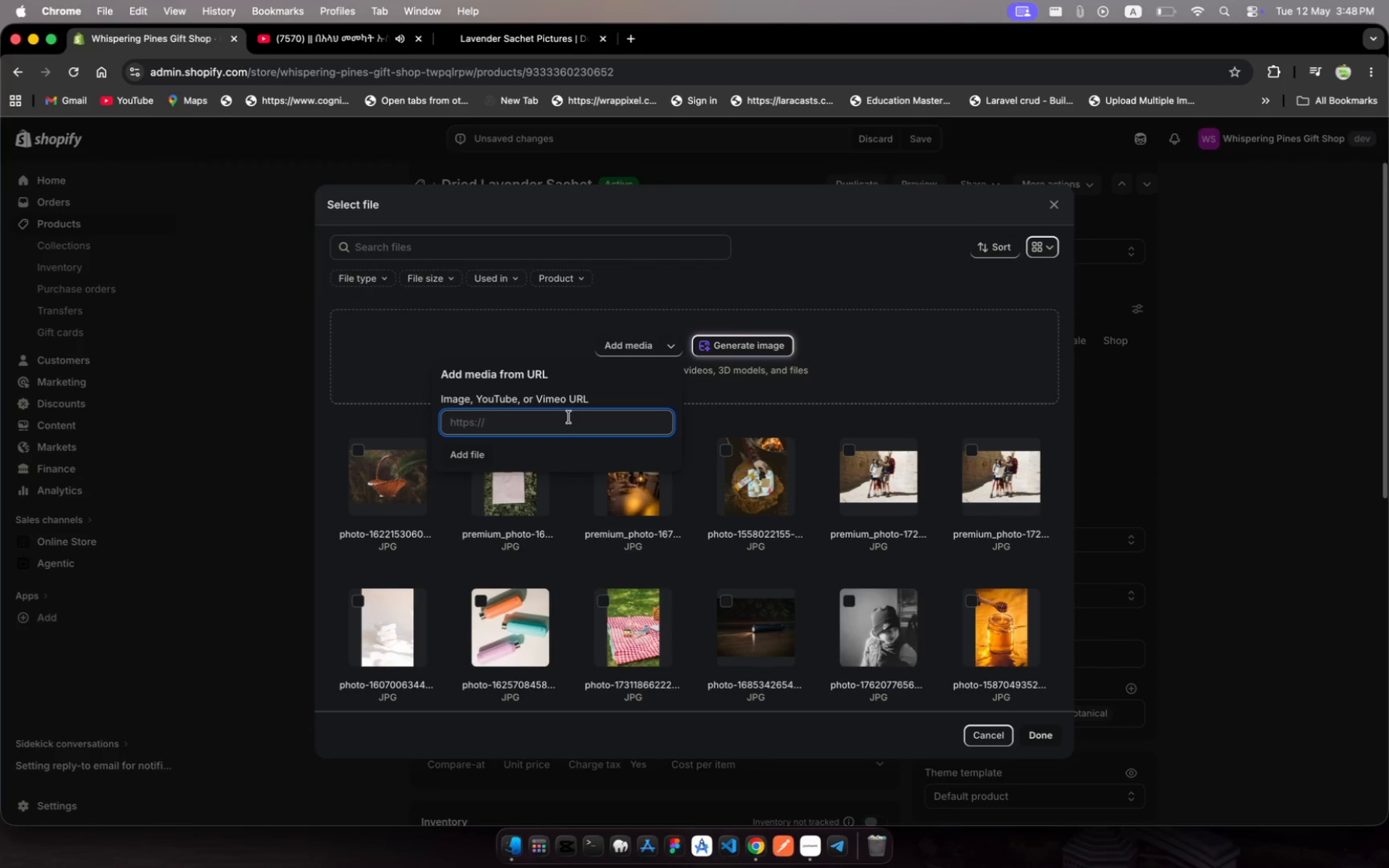 
key(Meta+V)
 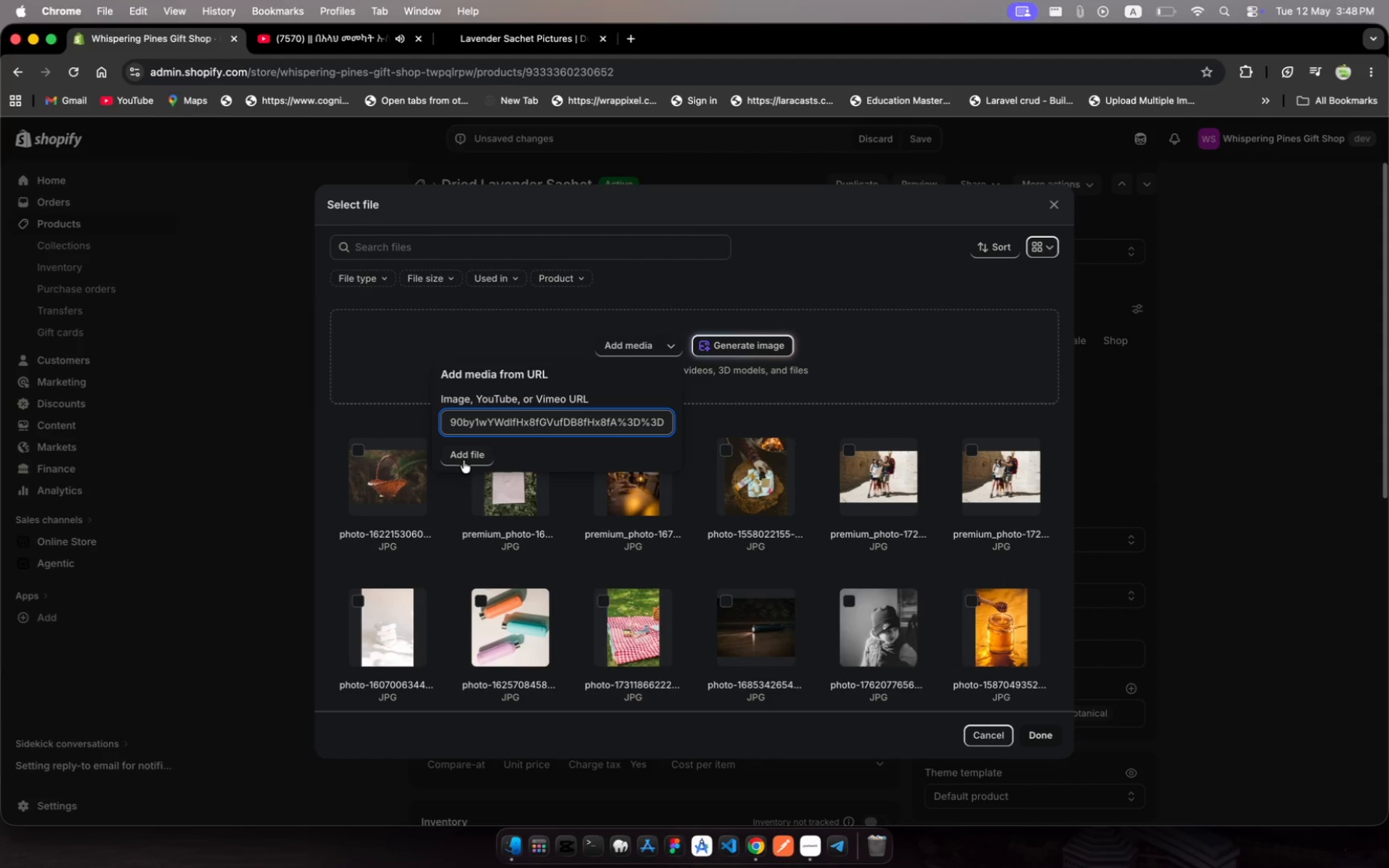 
left_click([464, 459])
 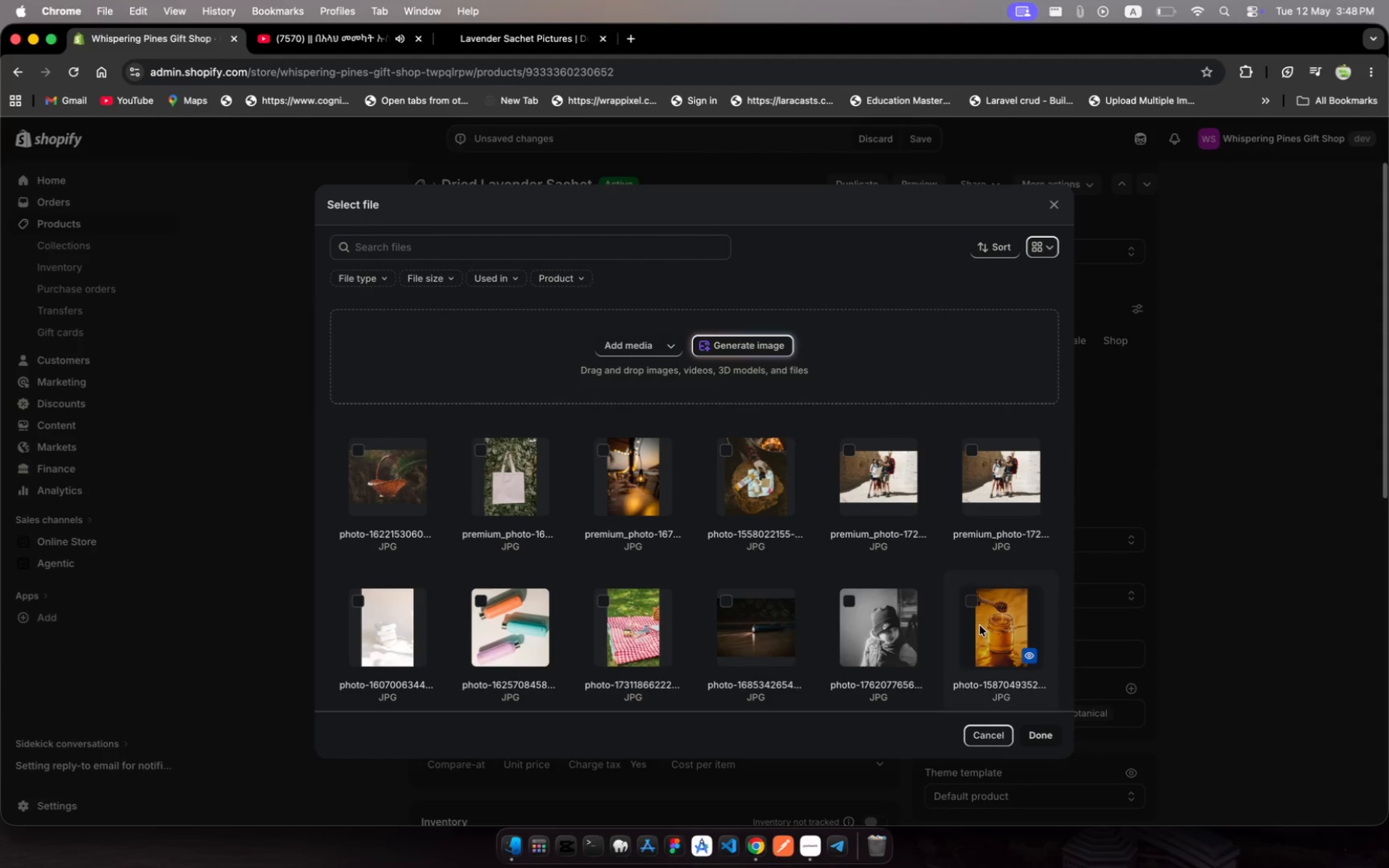 
scroll: coordinate [987, 651], scroll_direction: down, amount: 27.0
 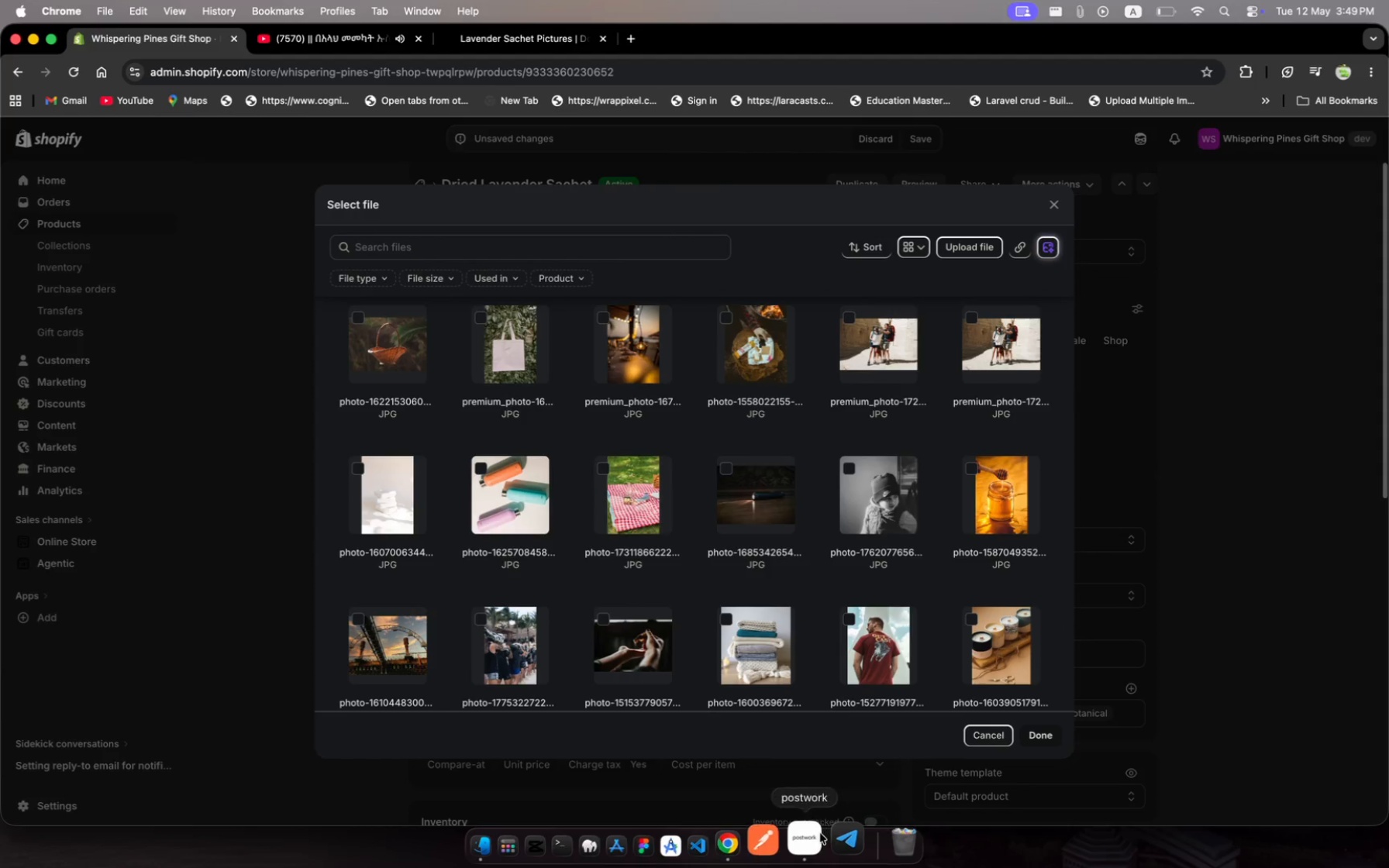 
left_click([815, 840])